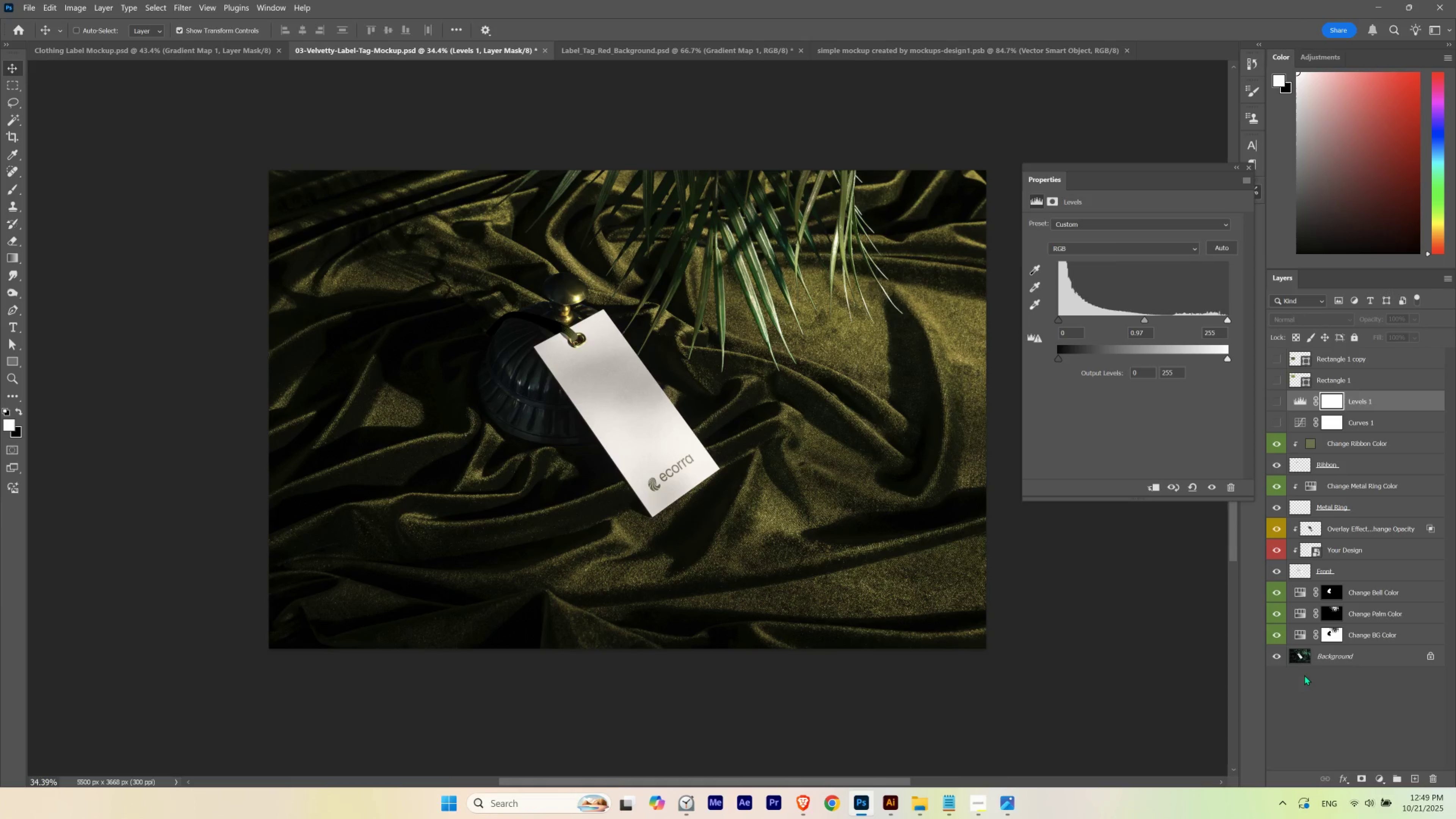 
key(Control+Z)
 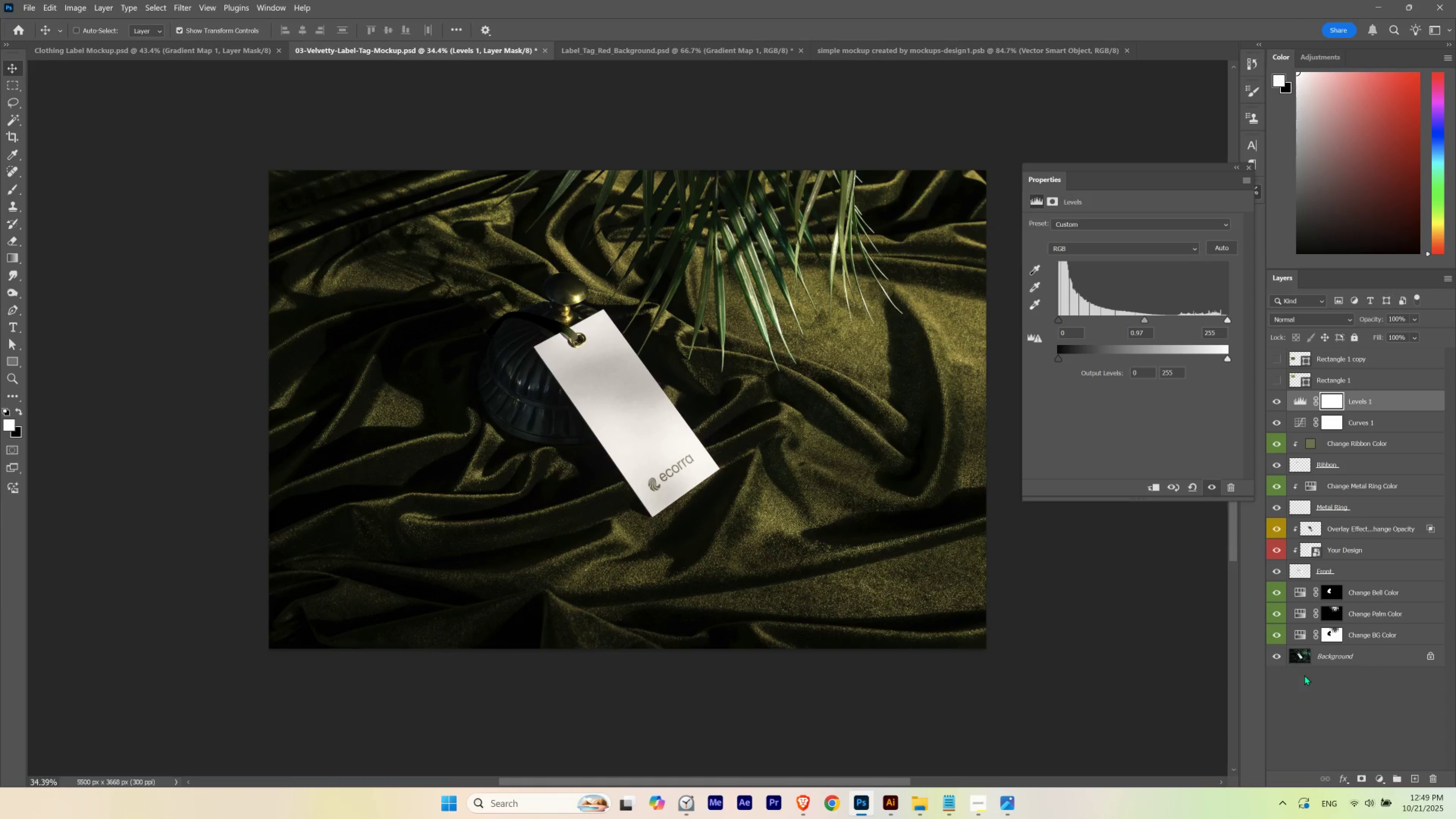 
key(Control+Shift+Z)
 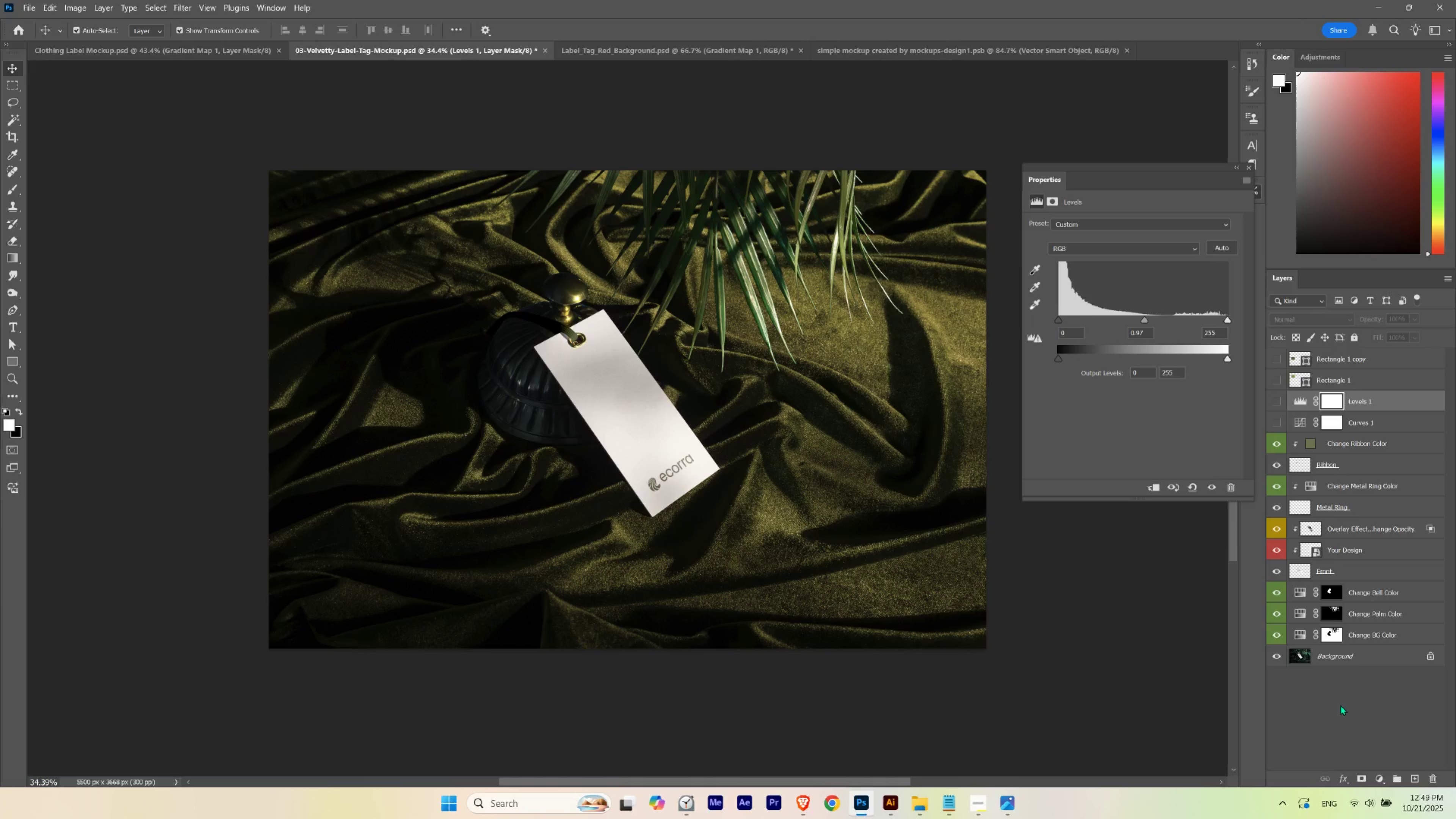 
key(Control+Z)
 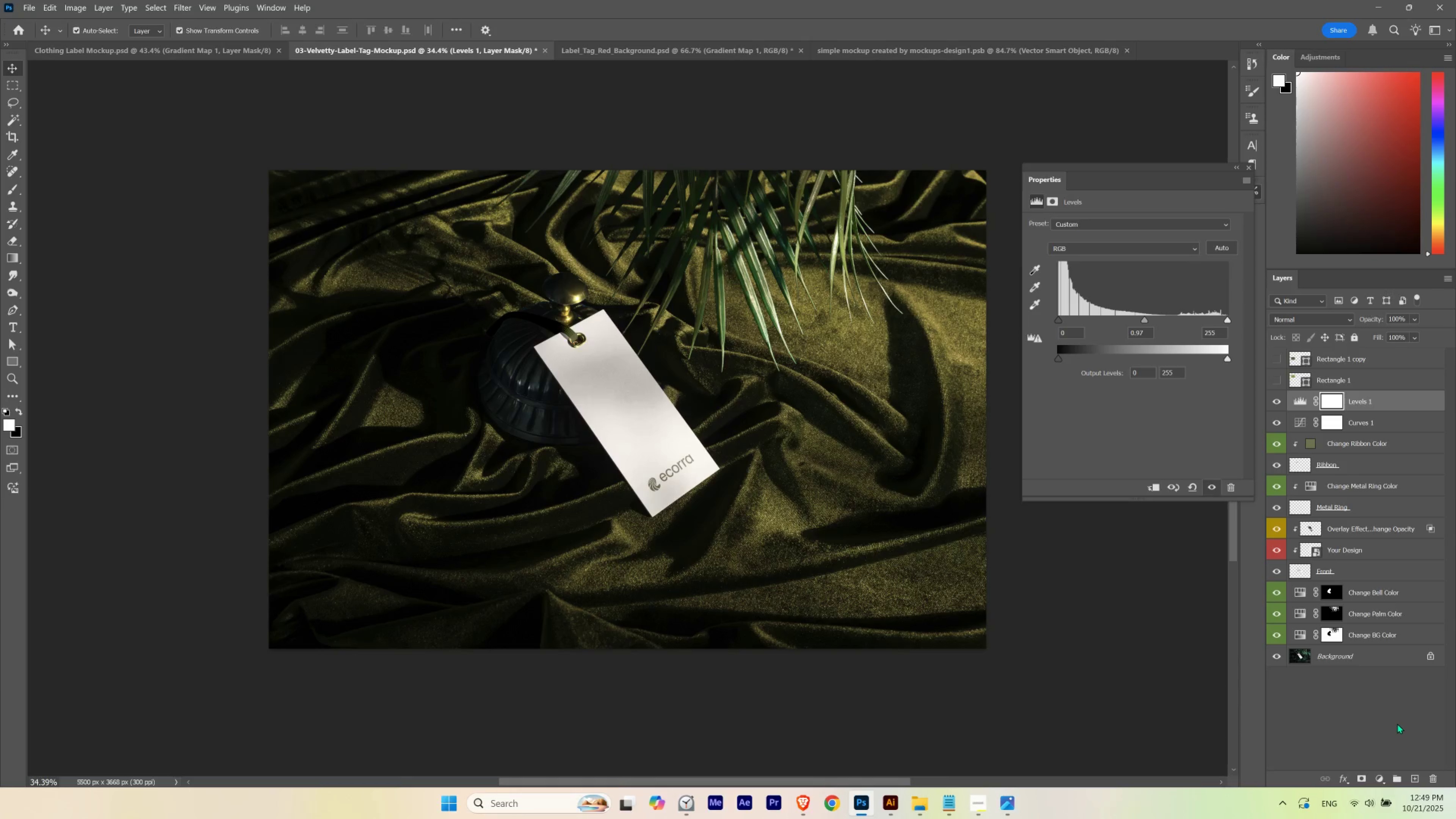 
left_click([1396, 723])
 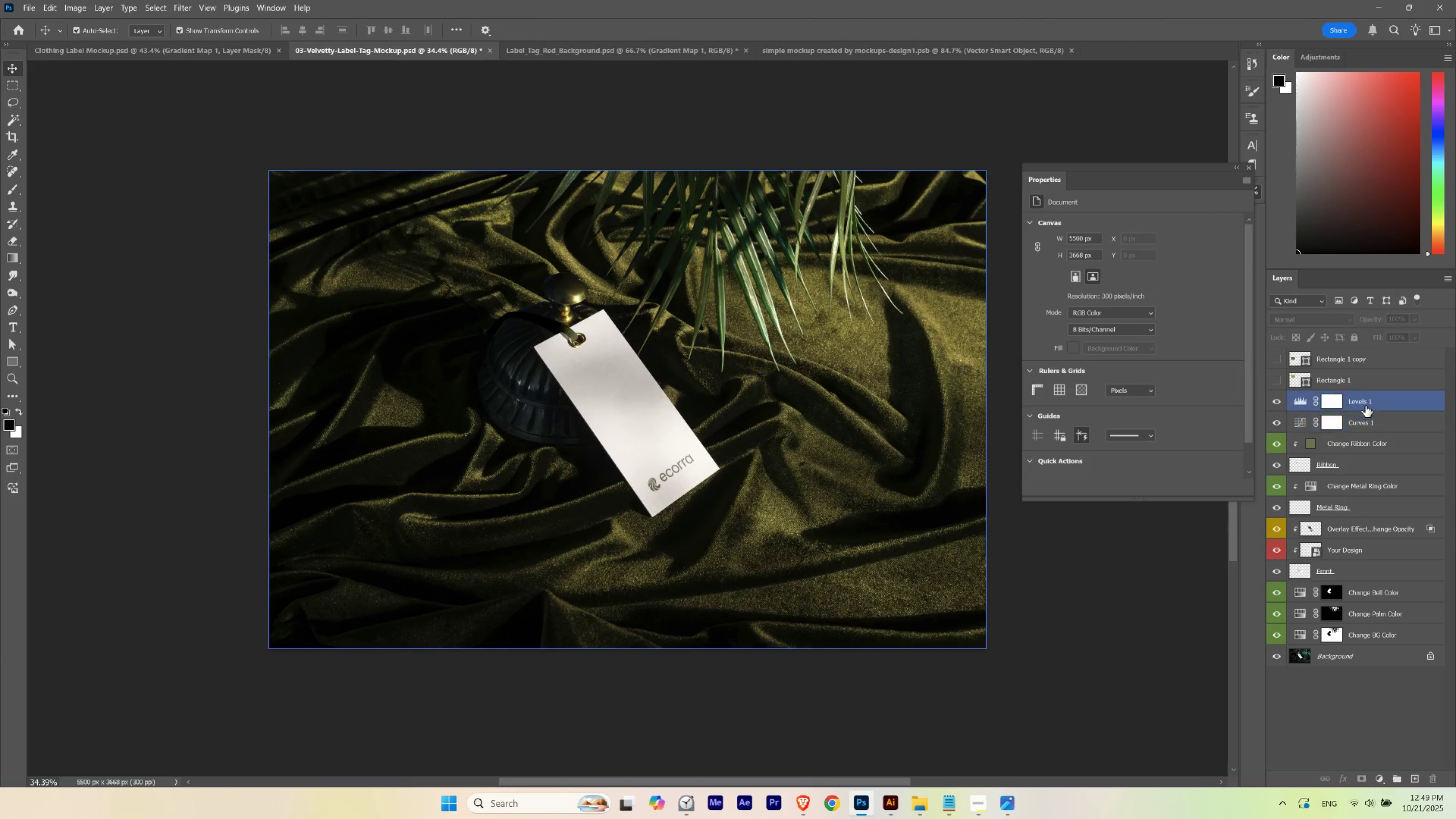 
left_click([1365, 406])
 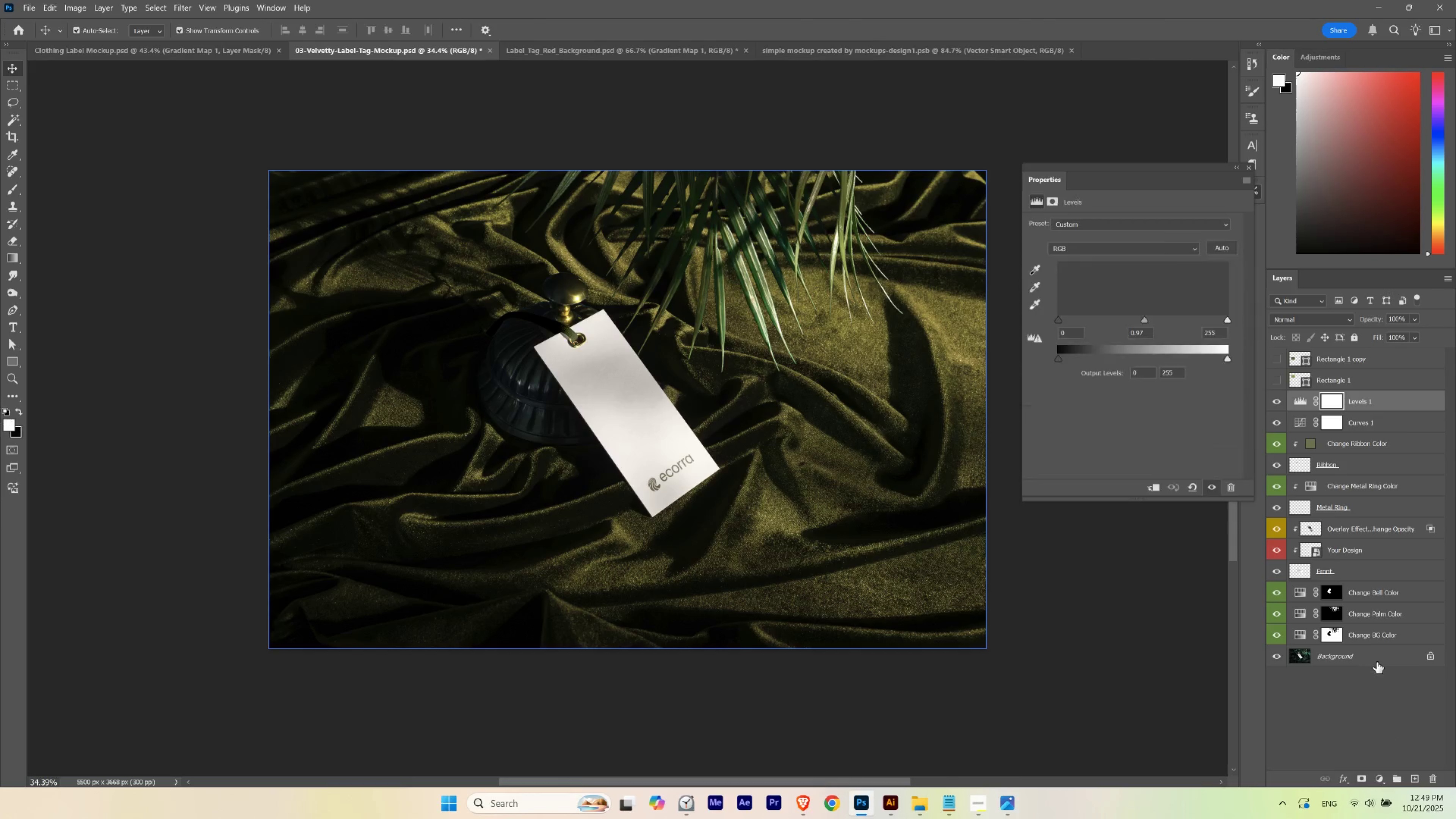 
mouse_move([1376, 666])
 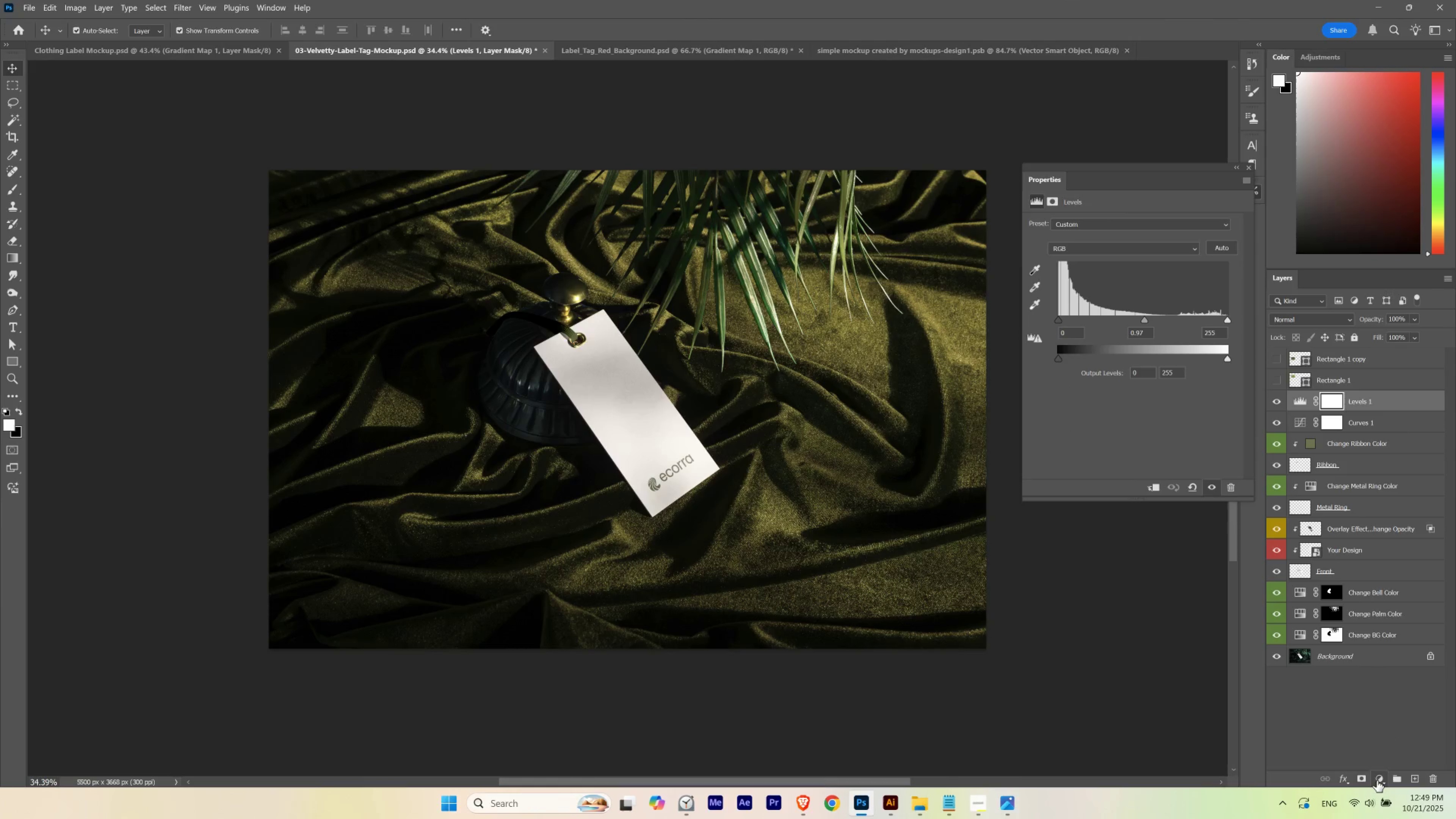 
left_click([1377, 779])
 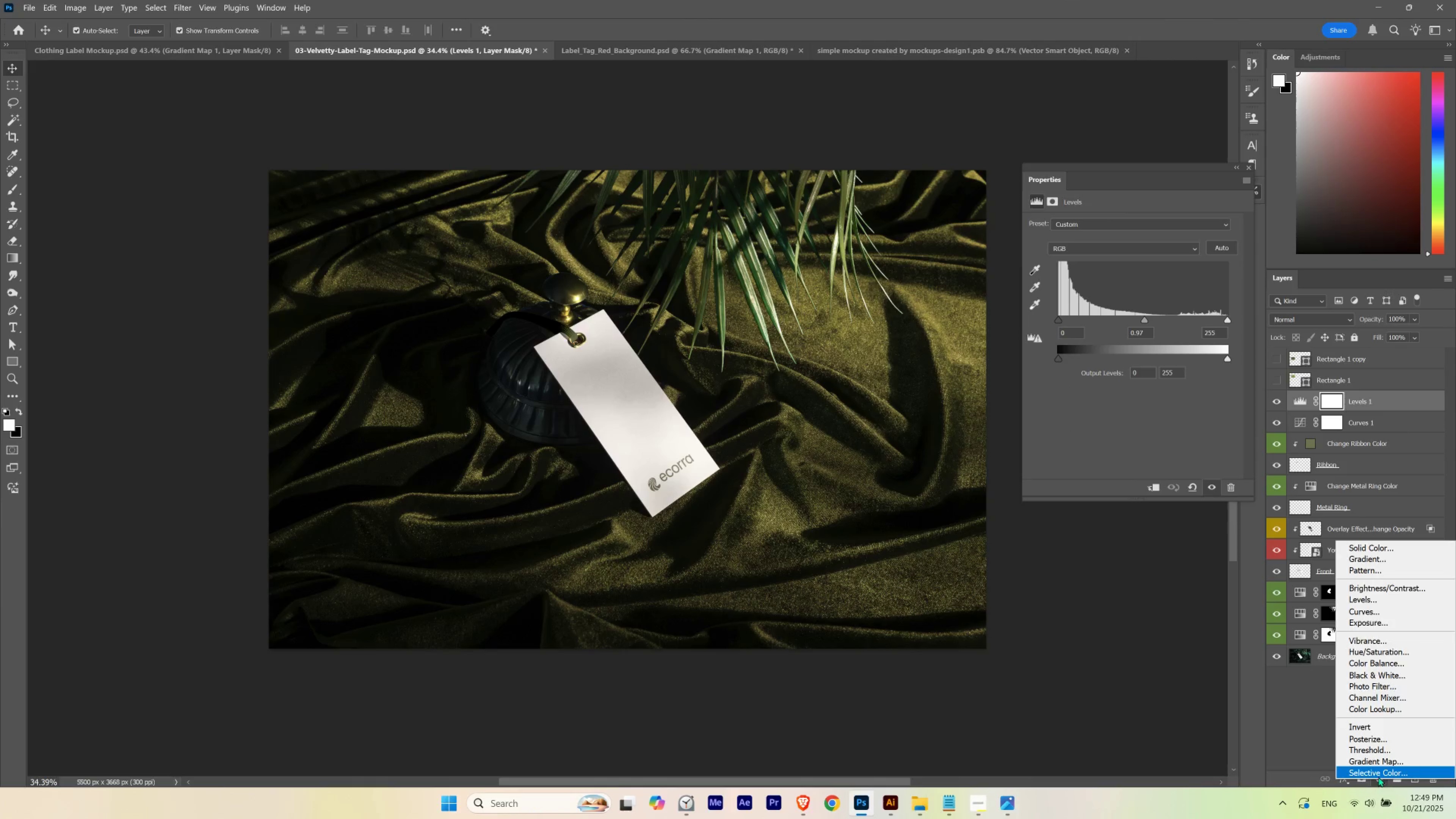 
wait(9.45)
 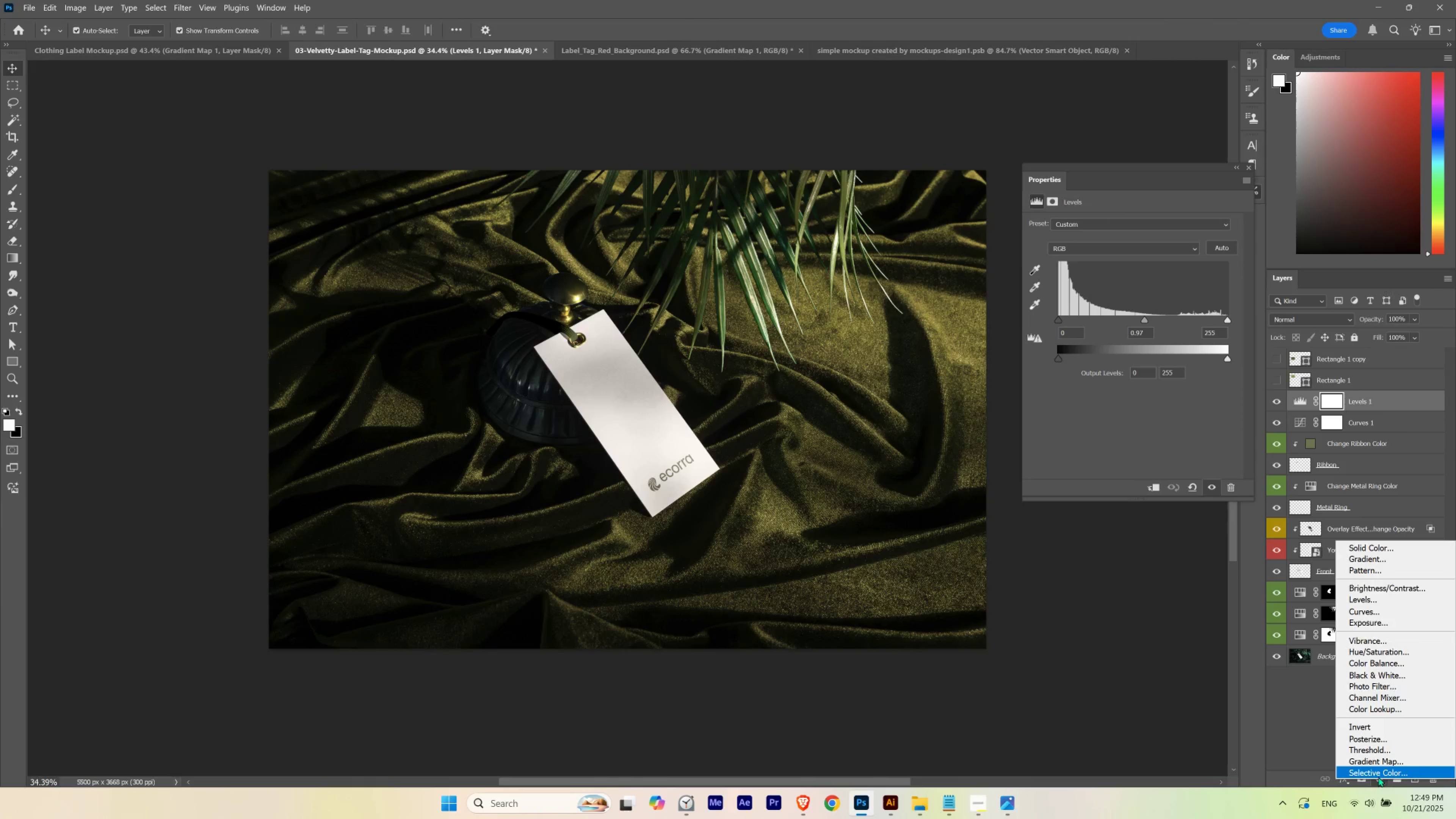 
left_click([1306, 705])
 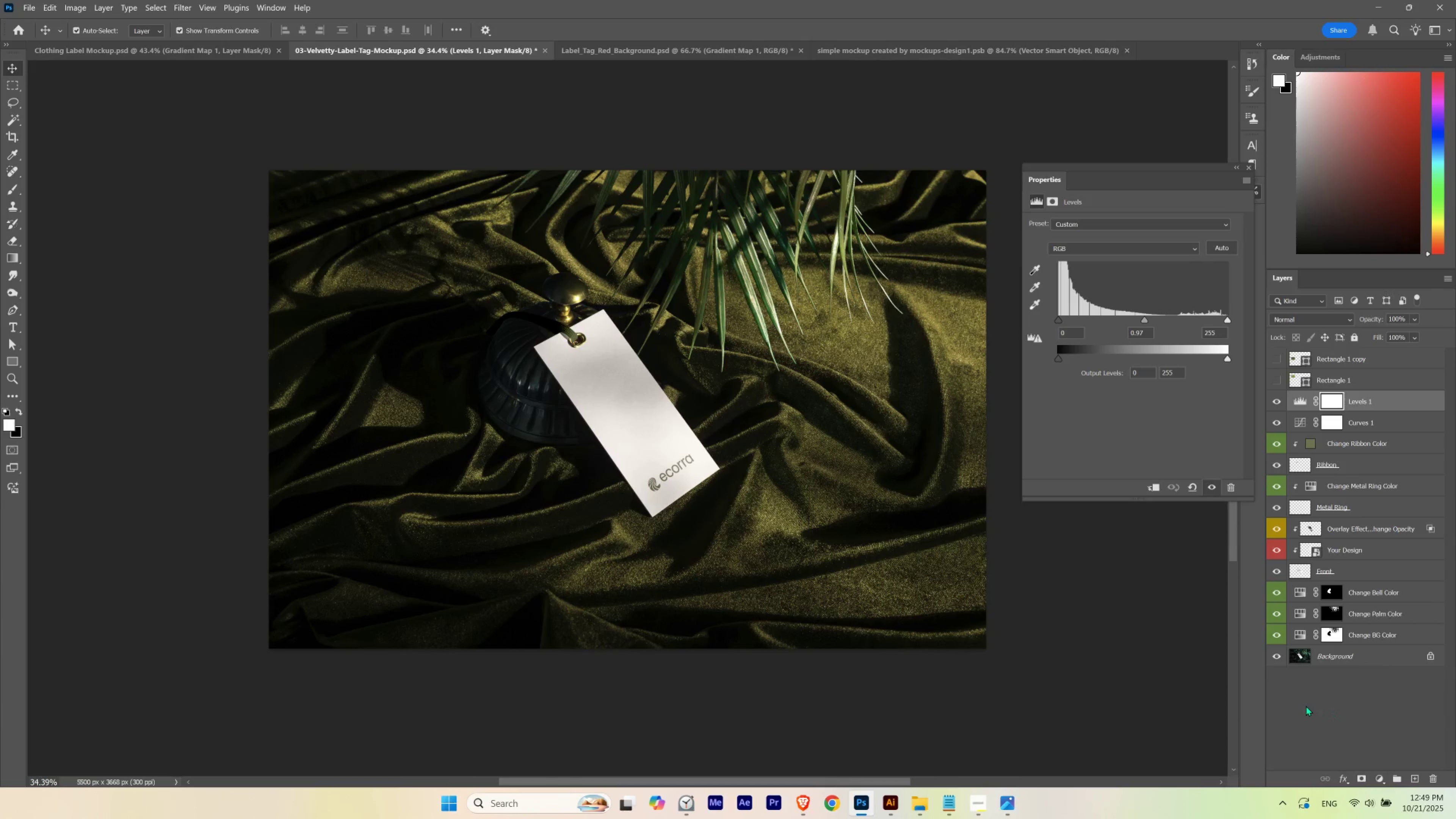 
wait(5.08)
 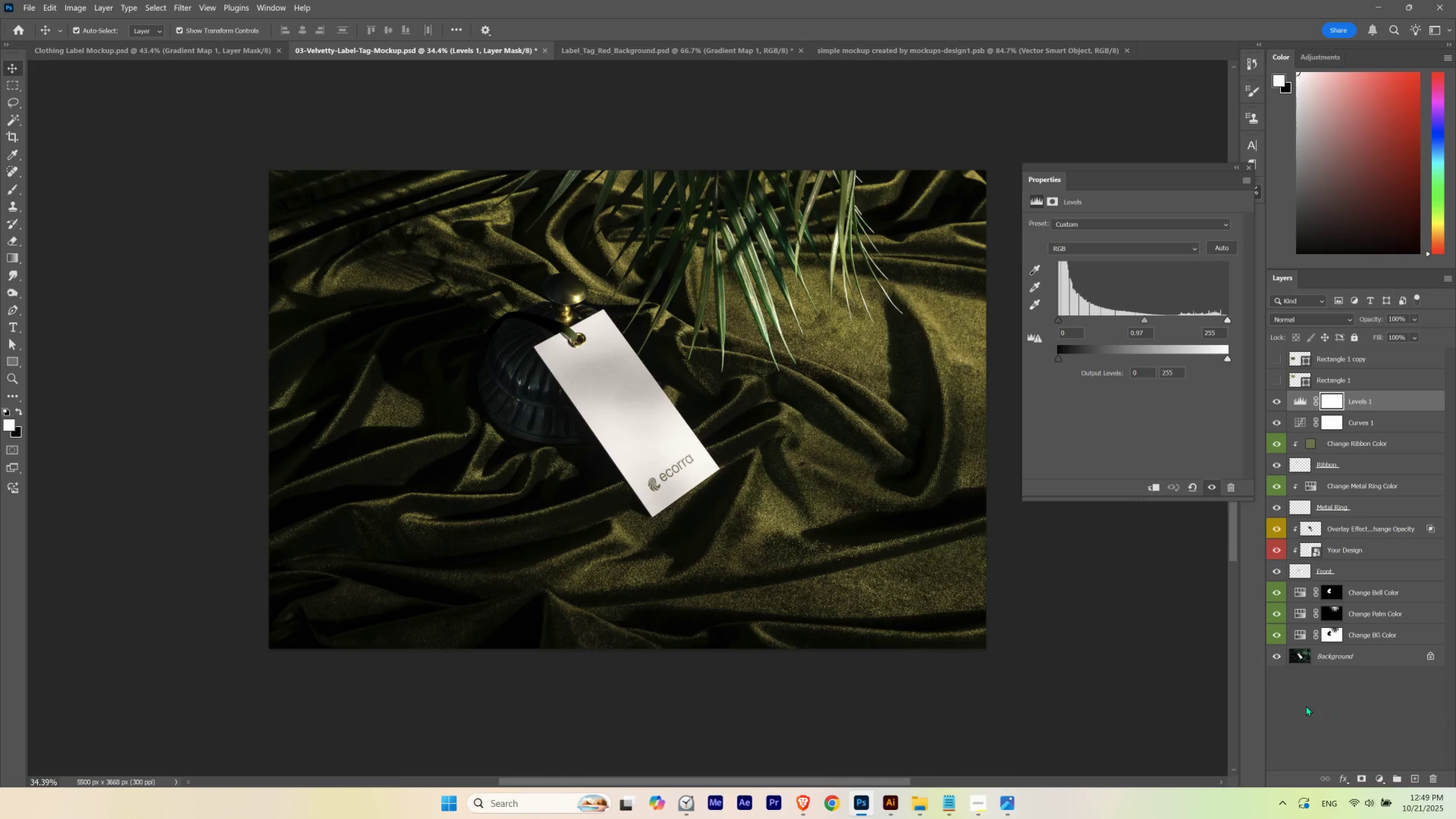 
left_click([1334, 647])
 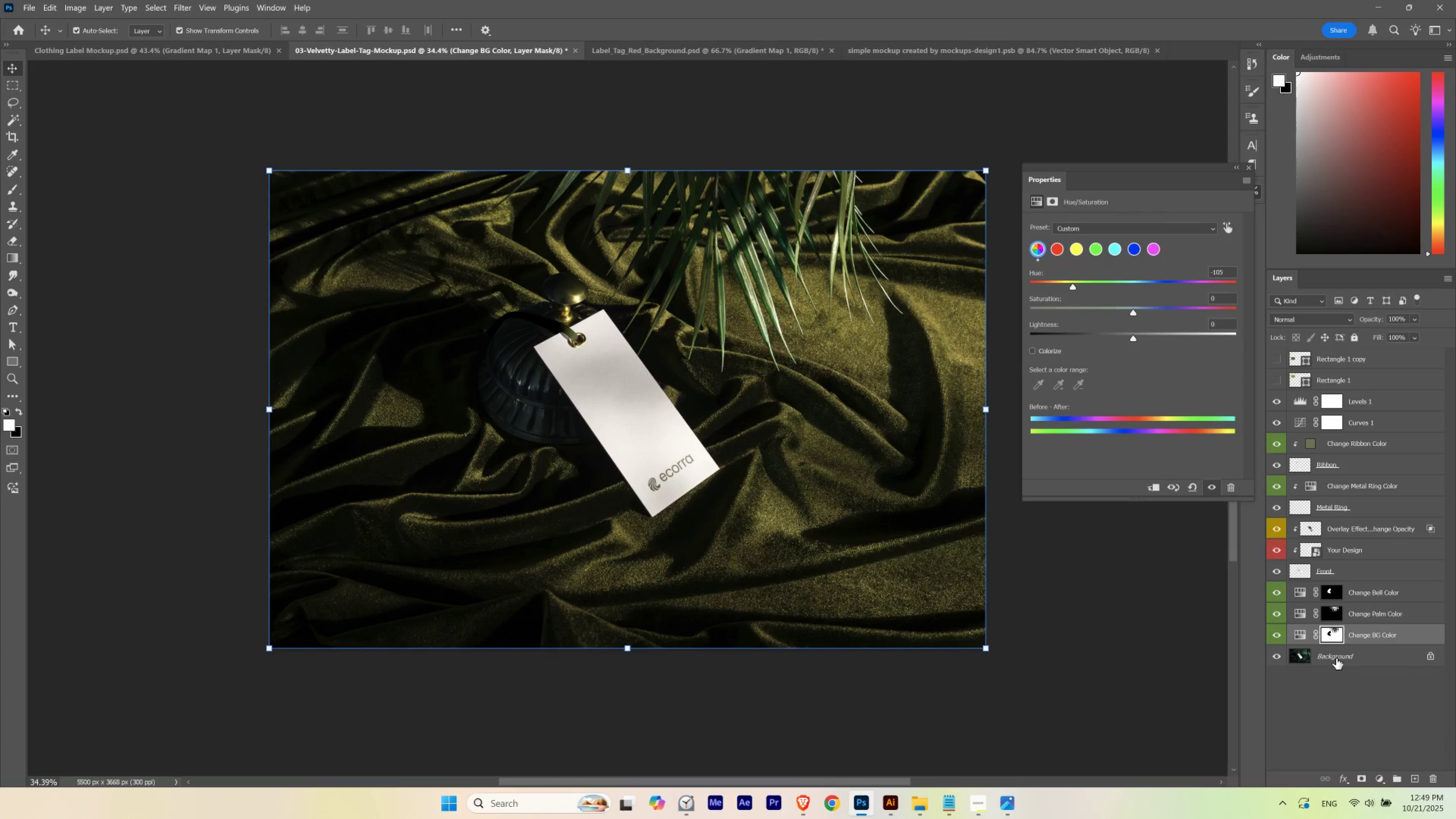 
left_click([1336, 658])
 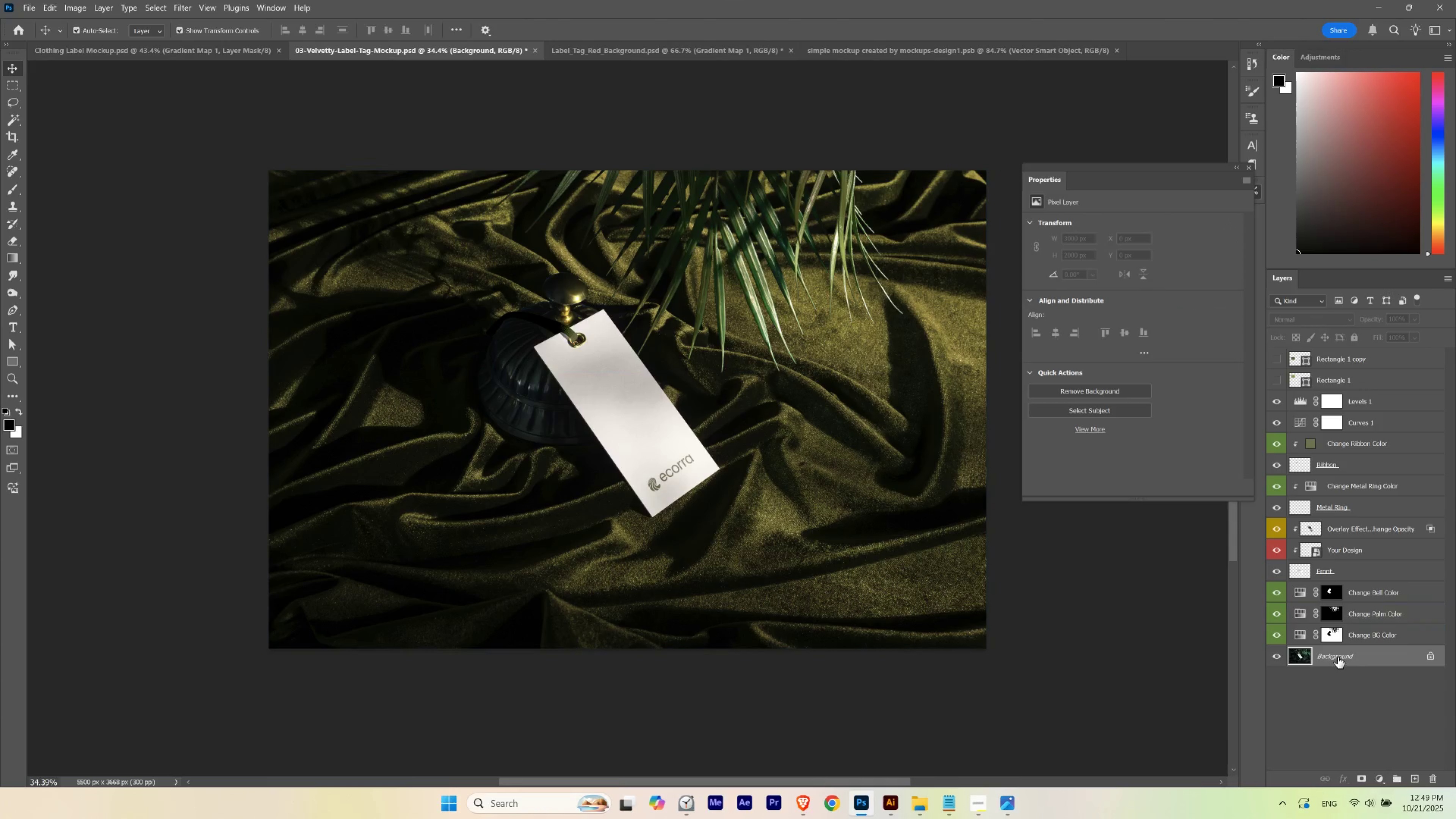 
left_click([1337, 657])
 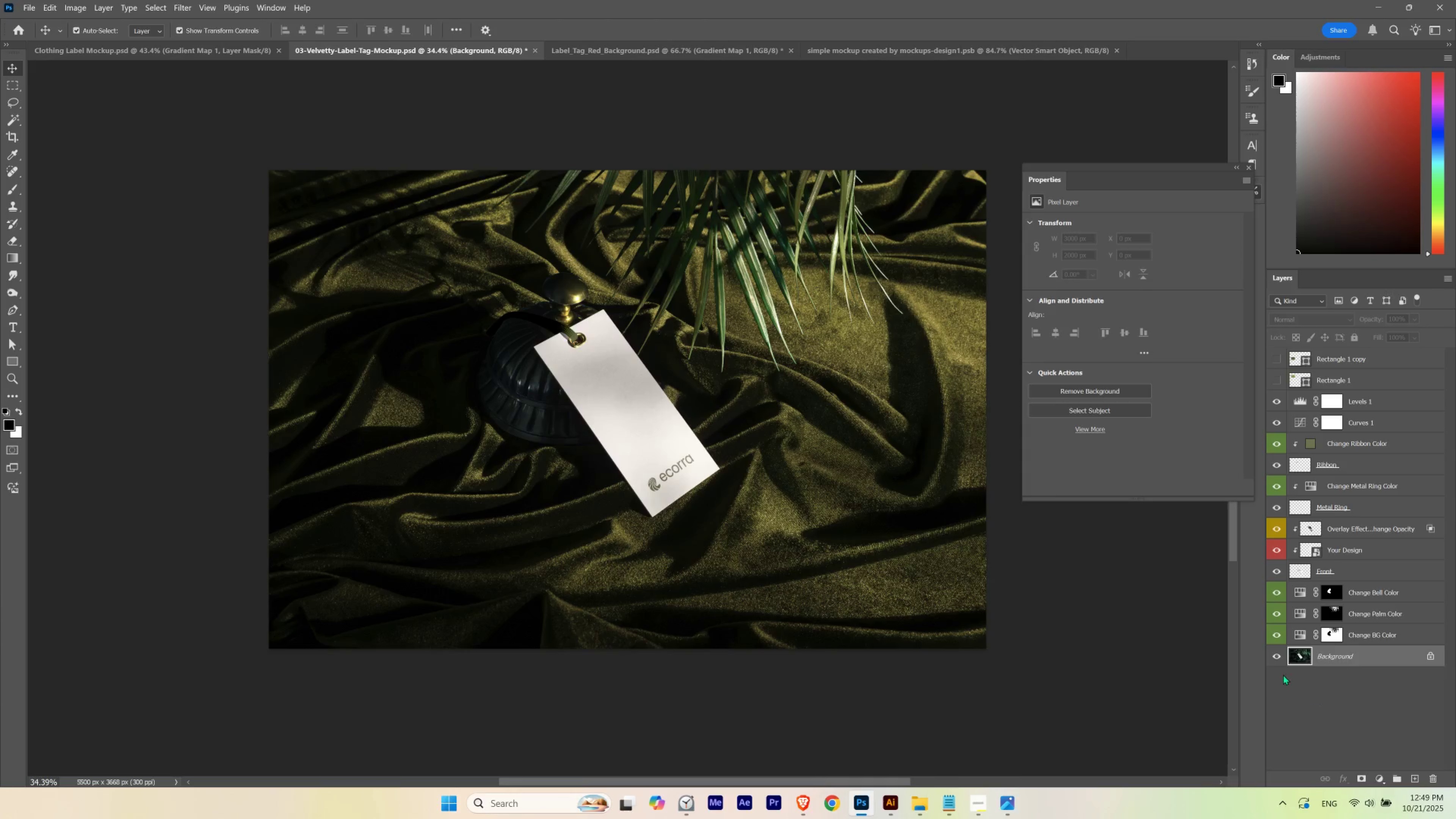 
left_click([1277, 658])
 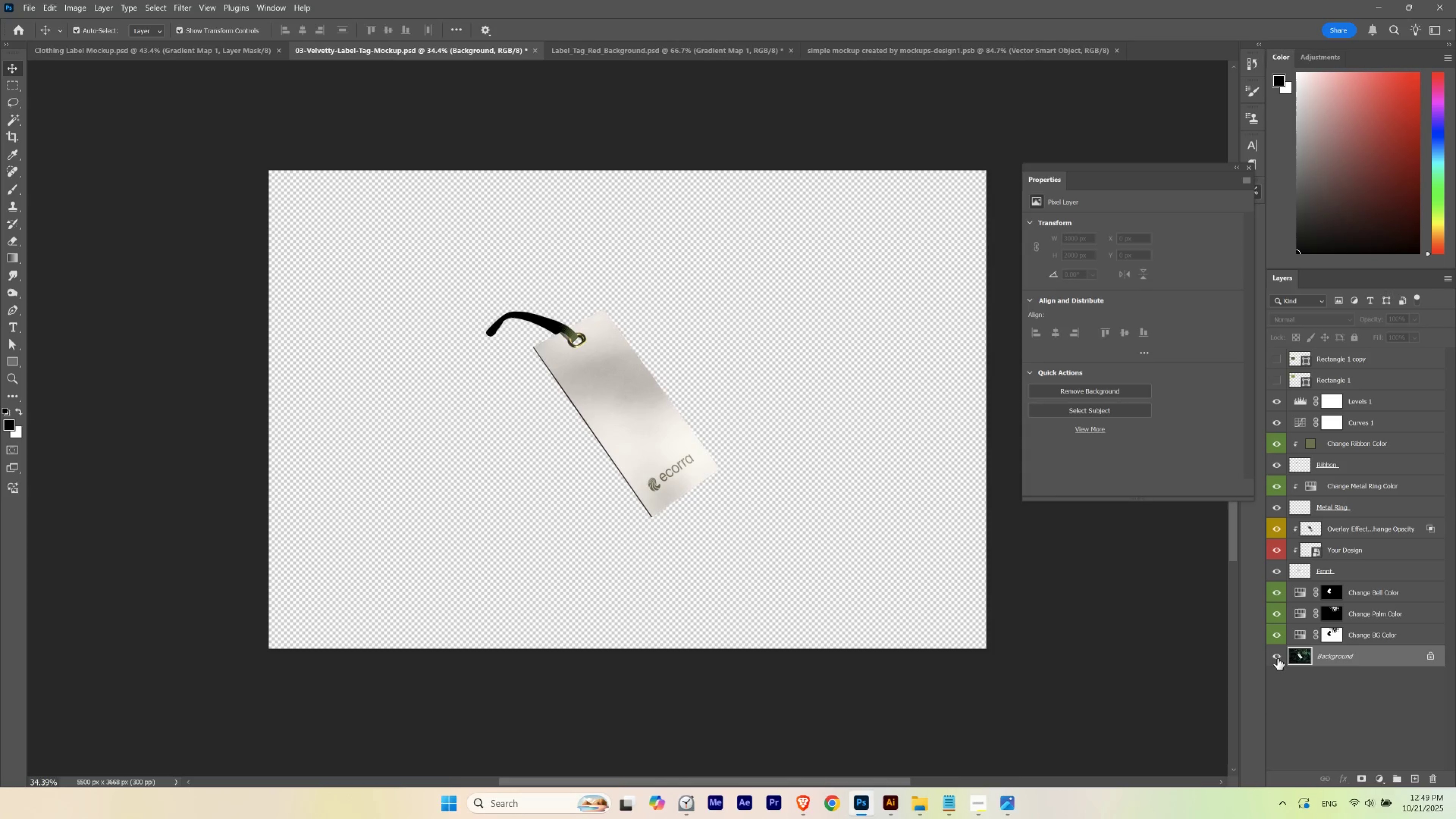 
left_click([1277, 658])
 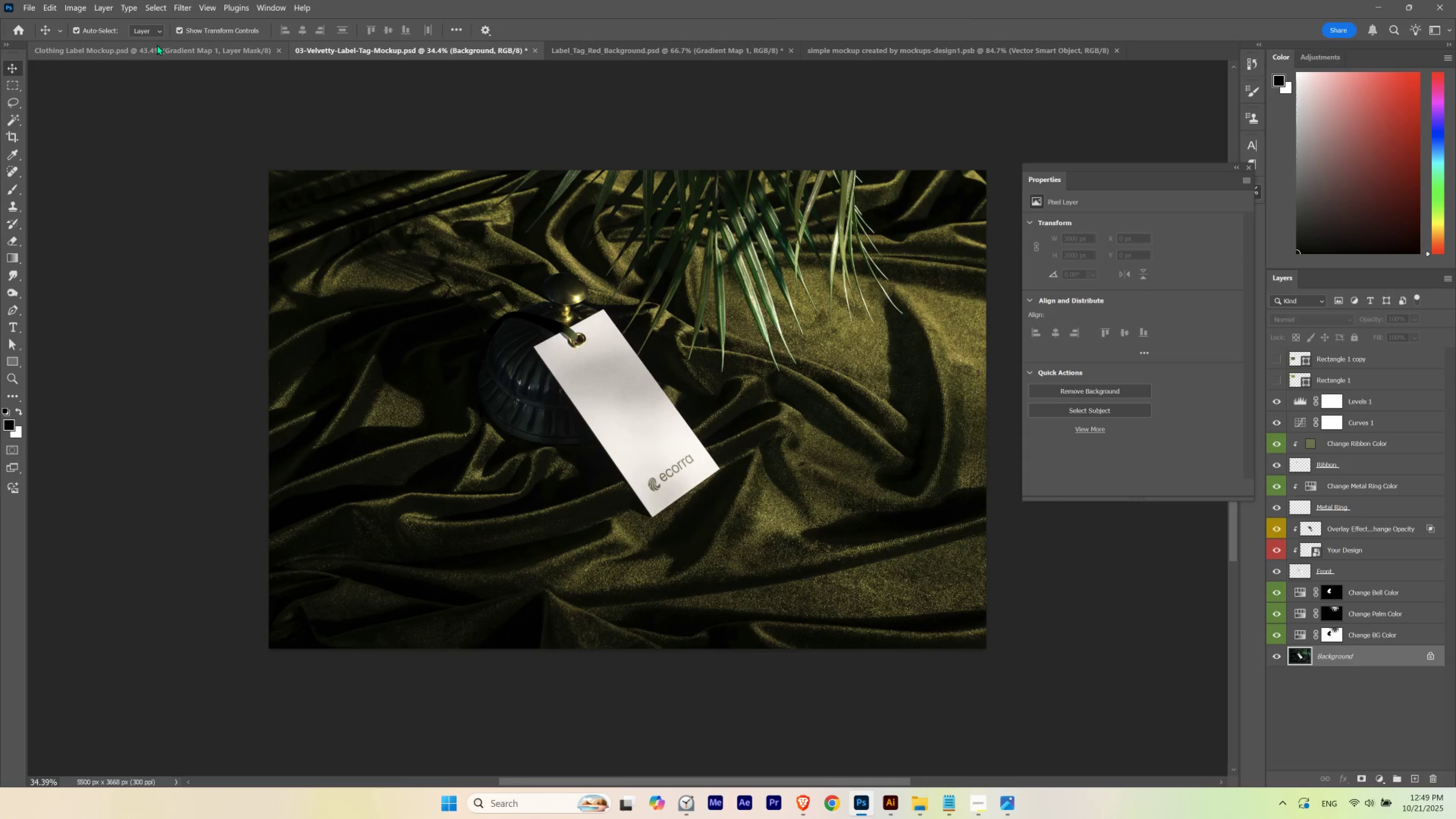 
left_click([197, 52])
 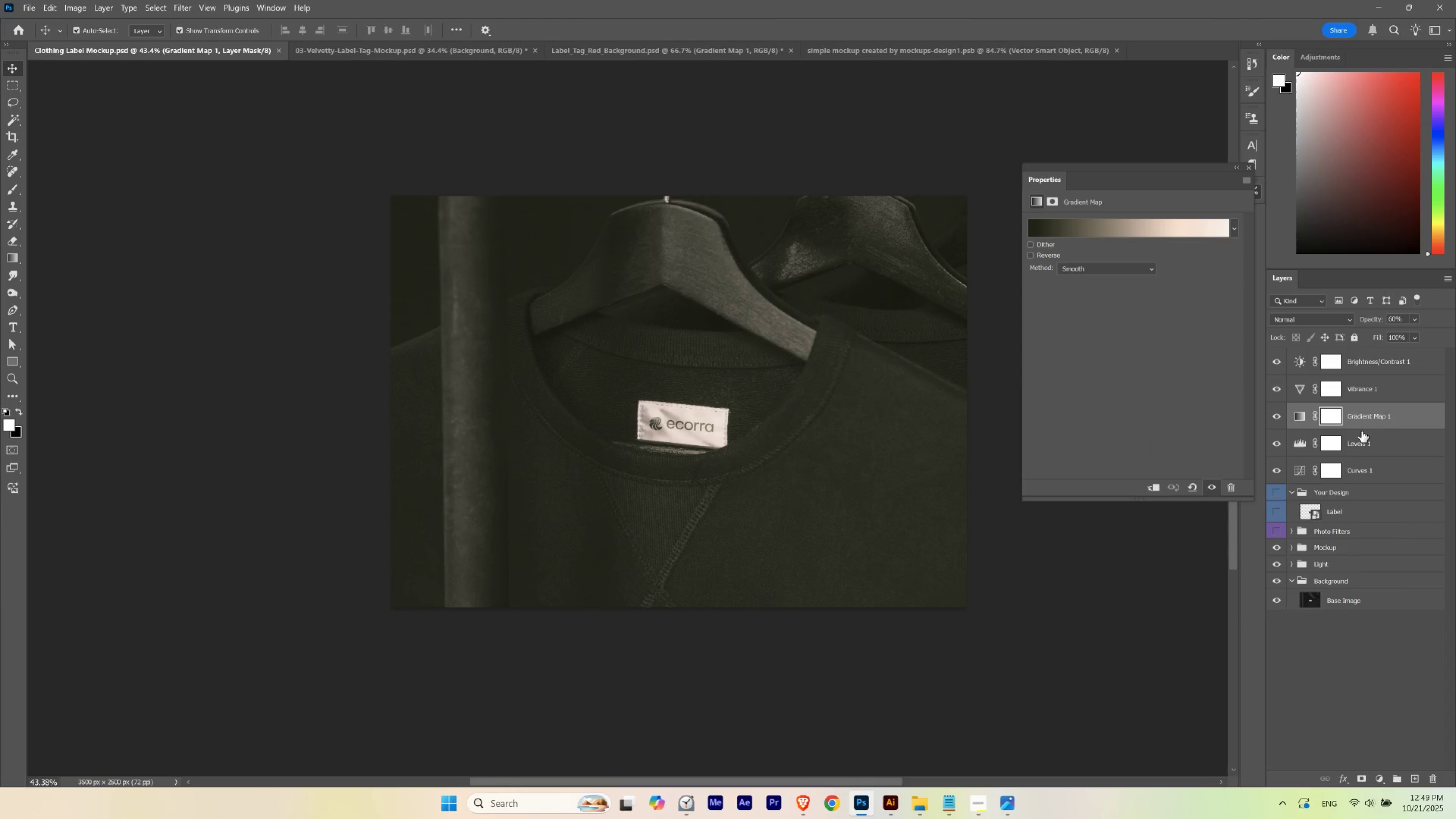 
left_click([1373, 419])
 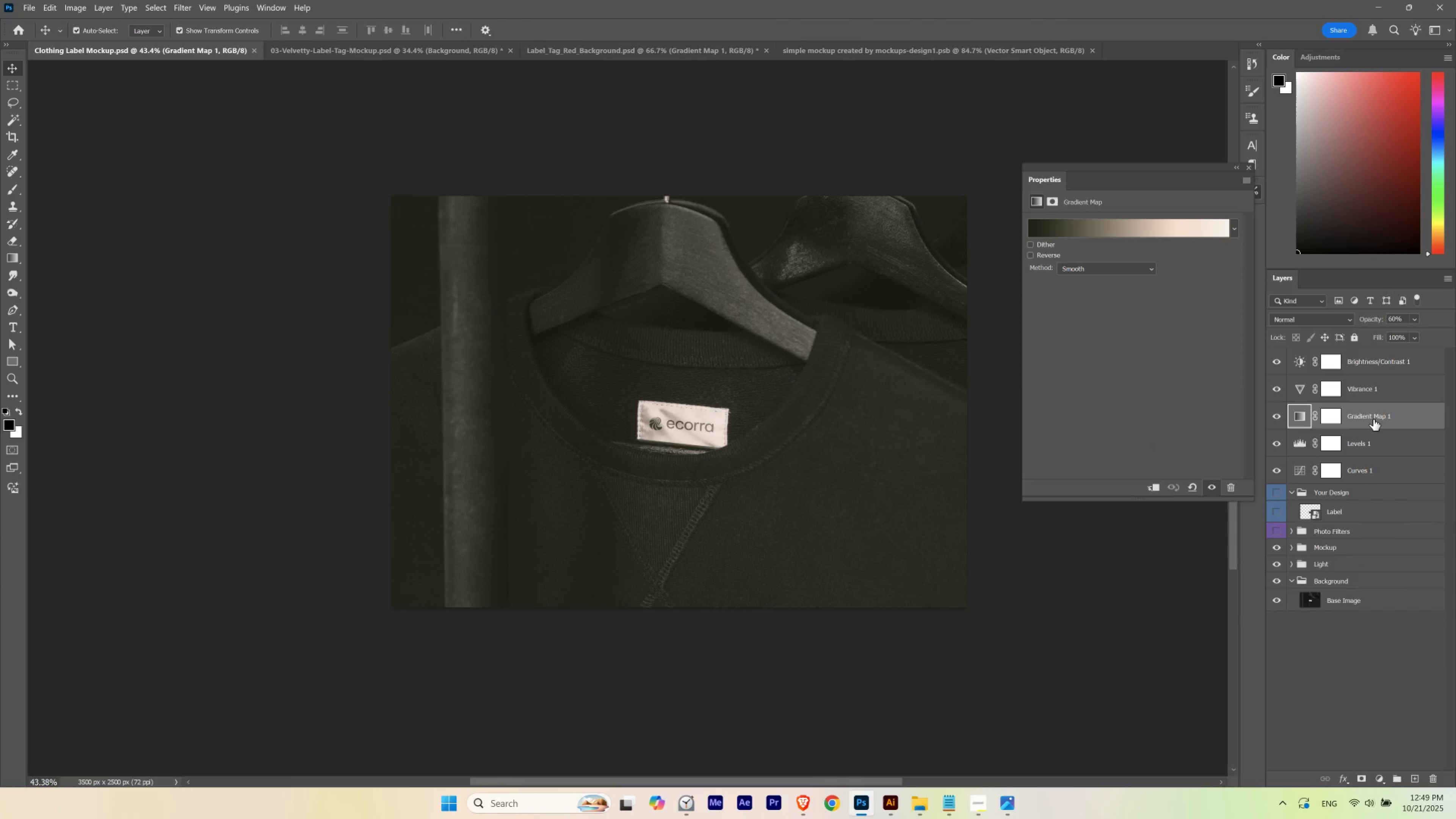 
key(Control+C)
 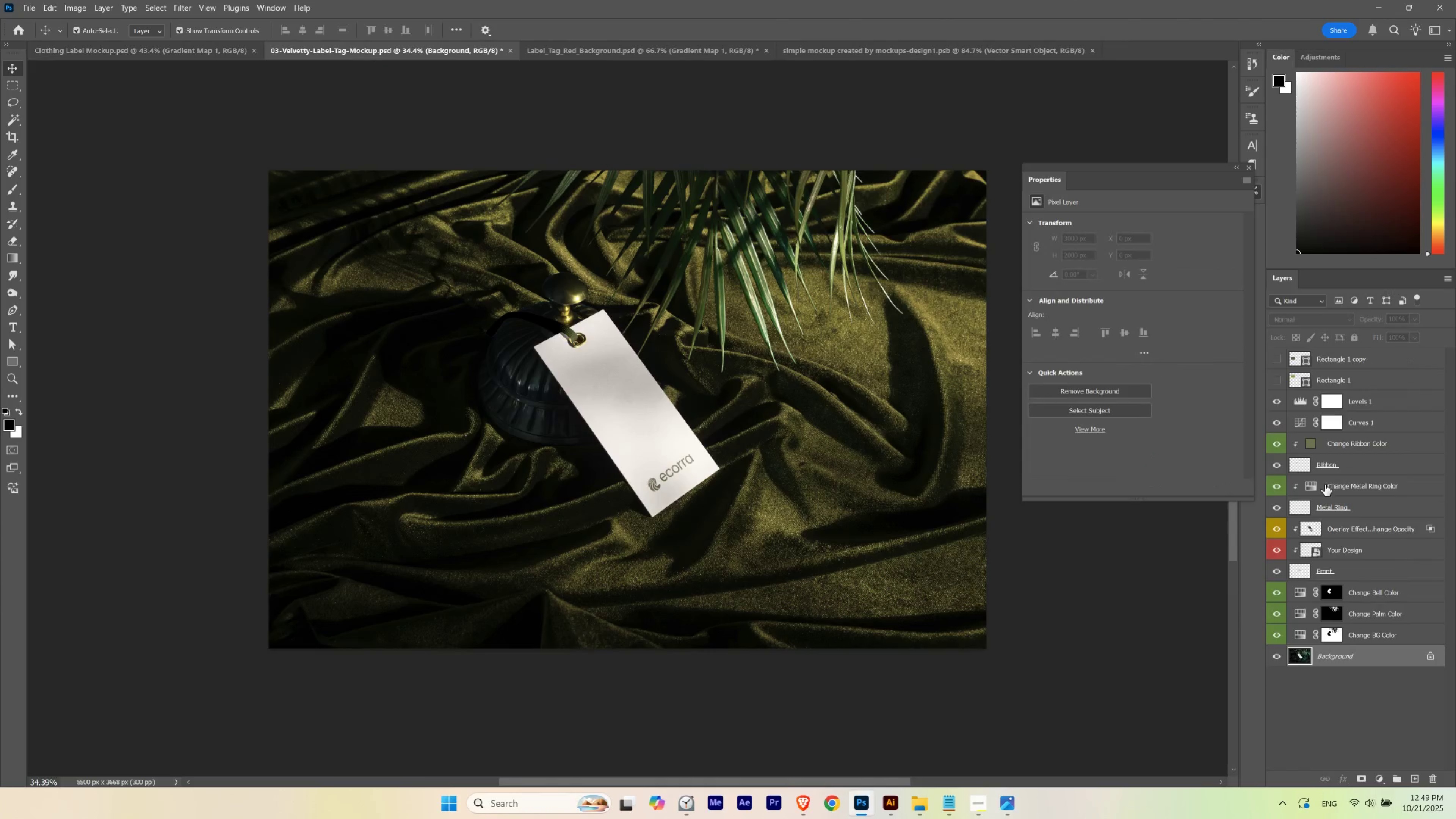 
key(Control+ControlLeft)
 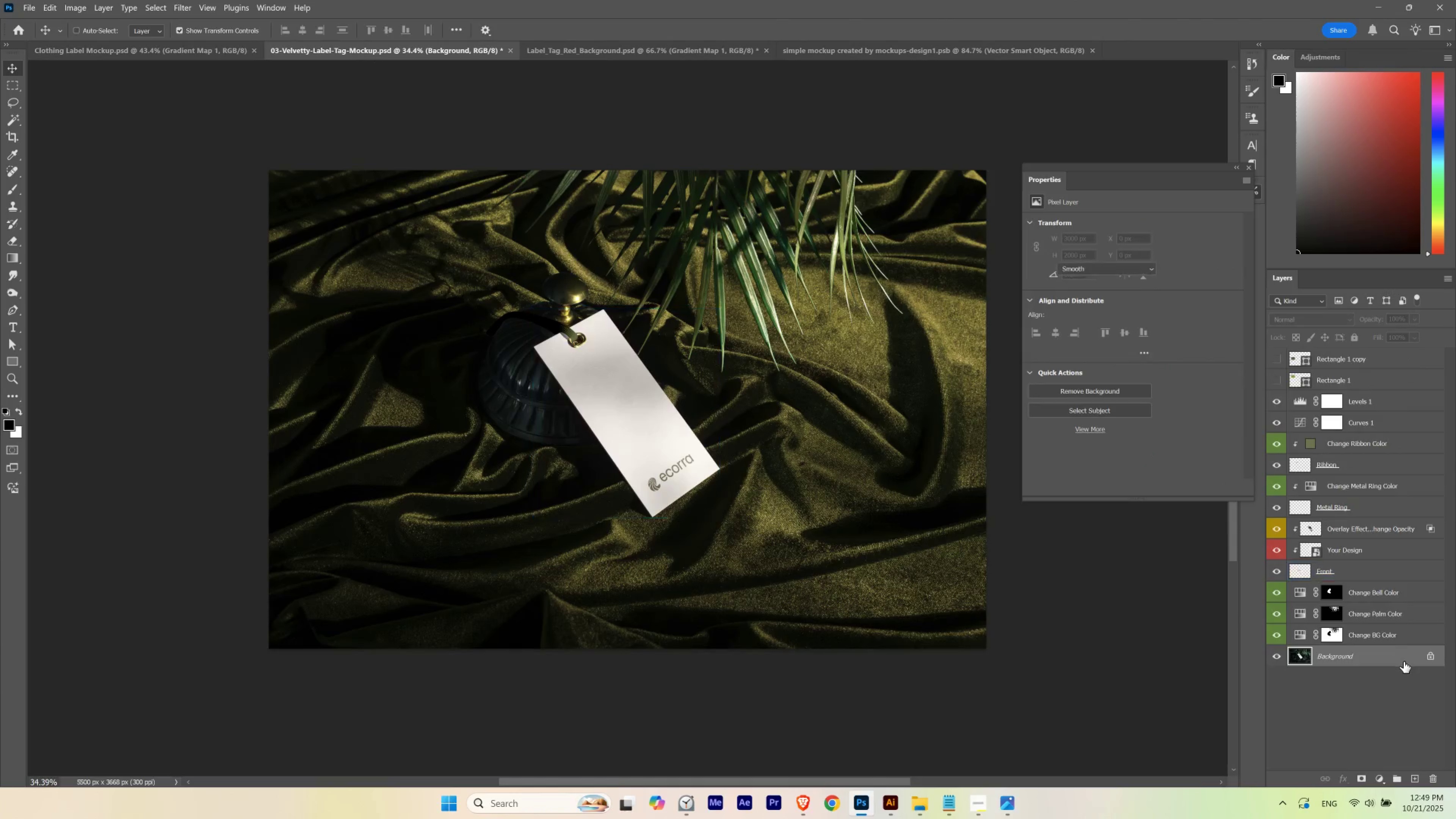 
key(Control+V)
 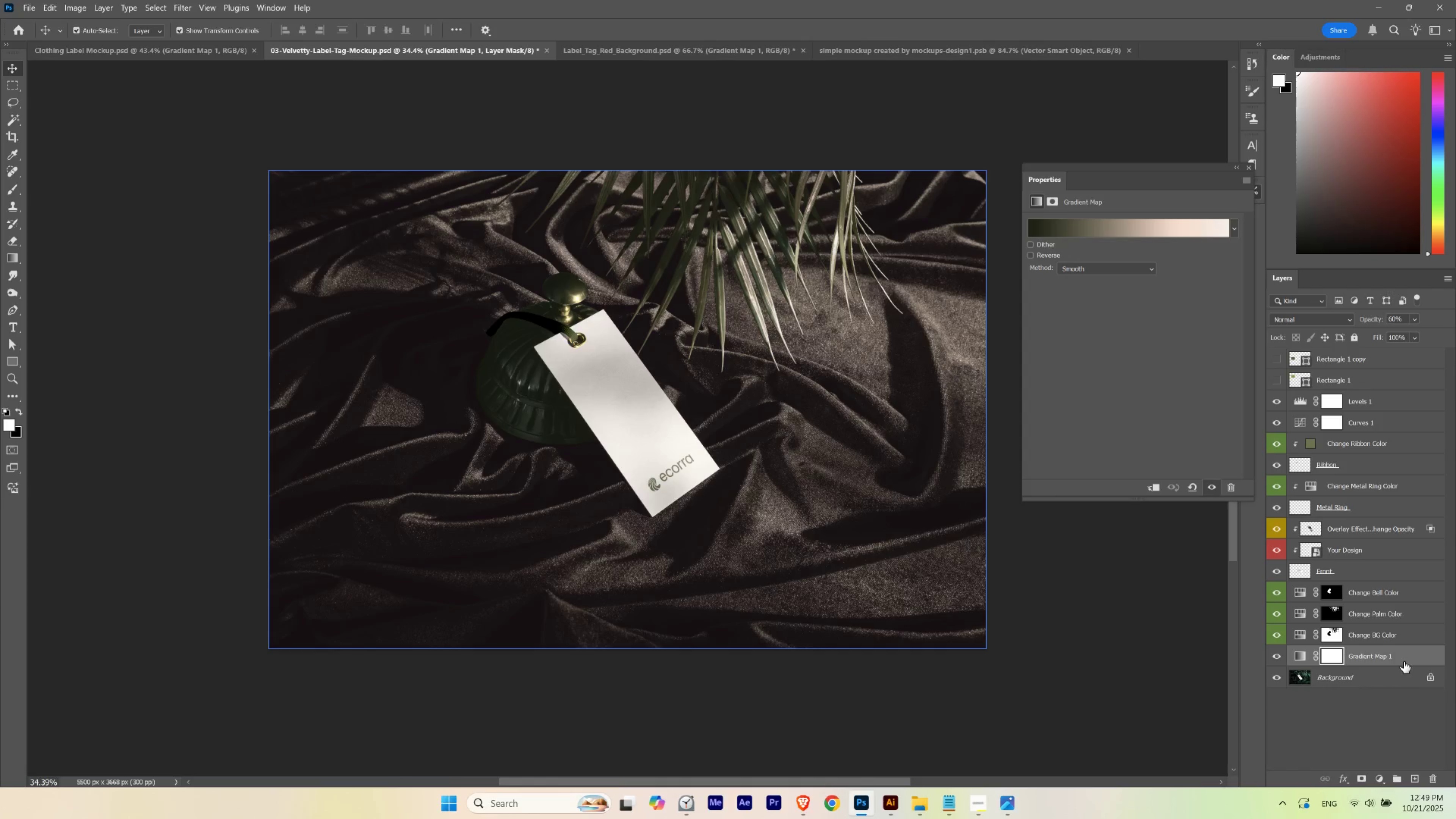 
key(Control+Z)
 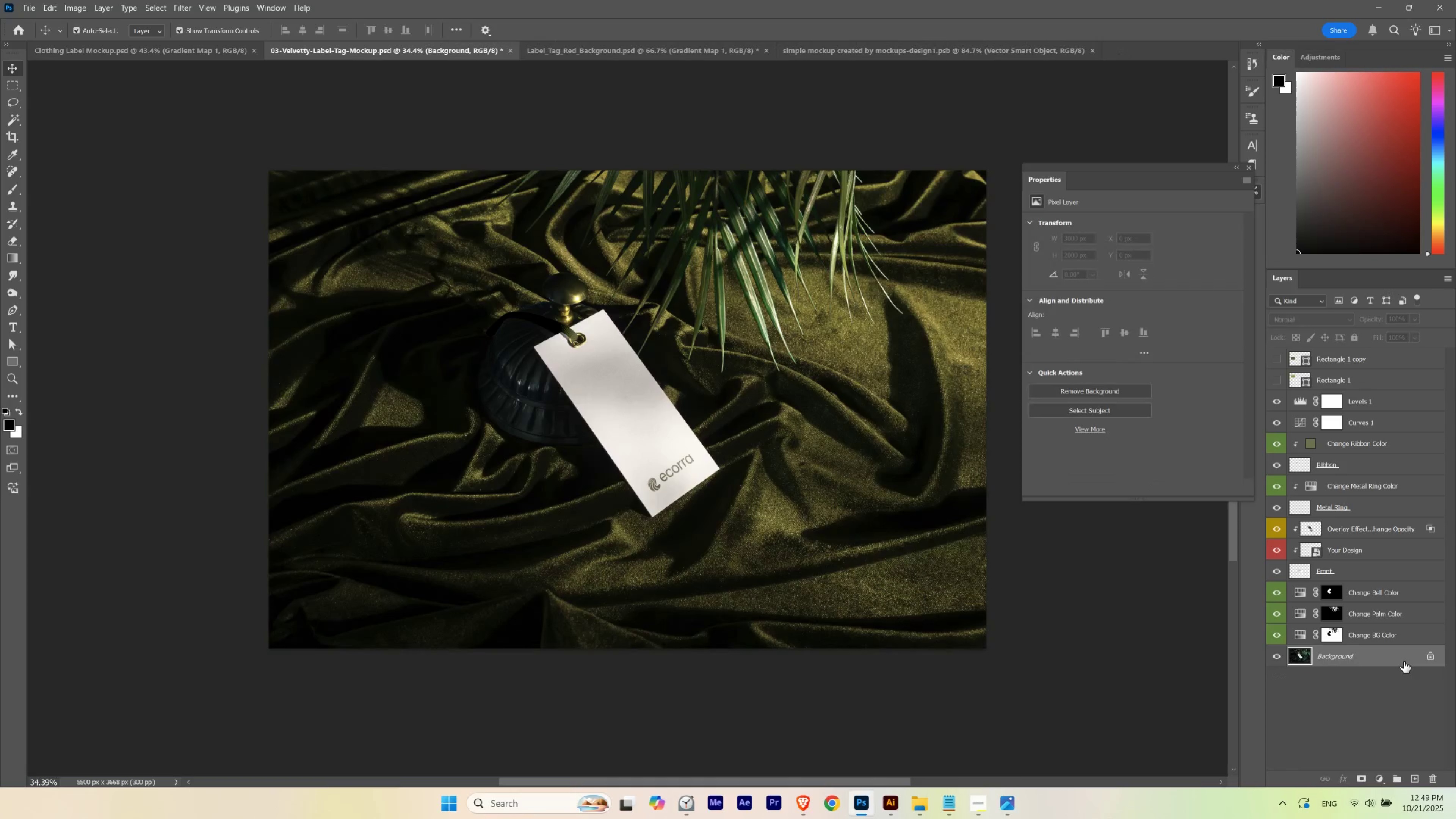 
key(Control+Shift+Z)
 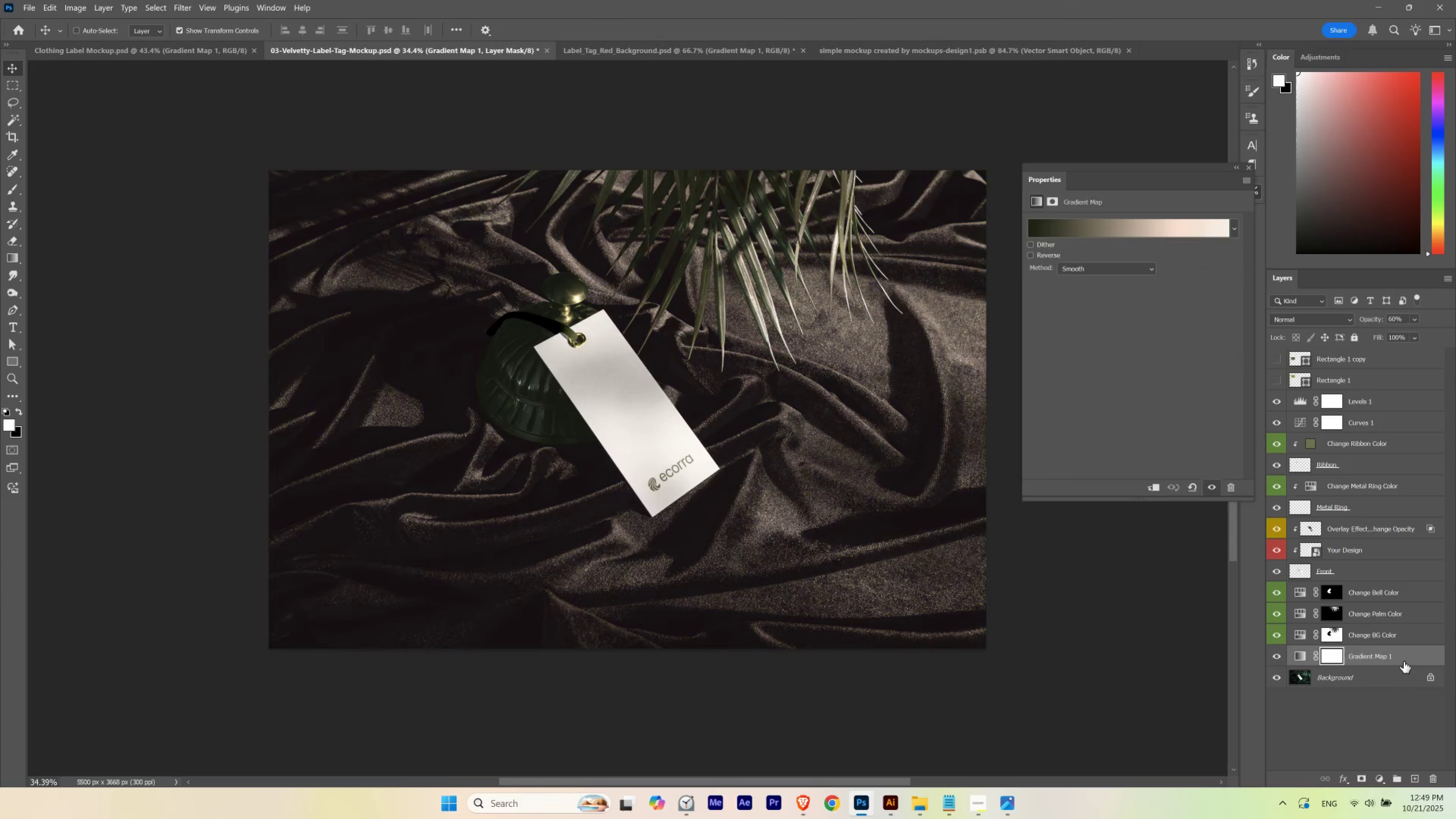 
key(Control+Z)
 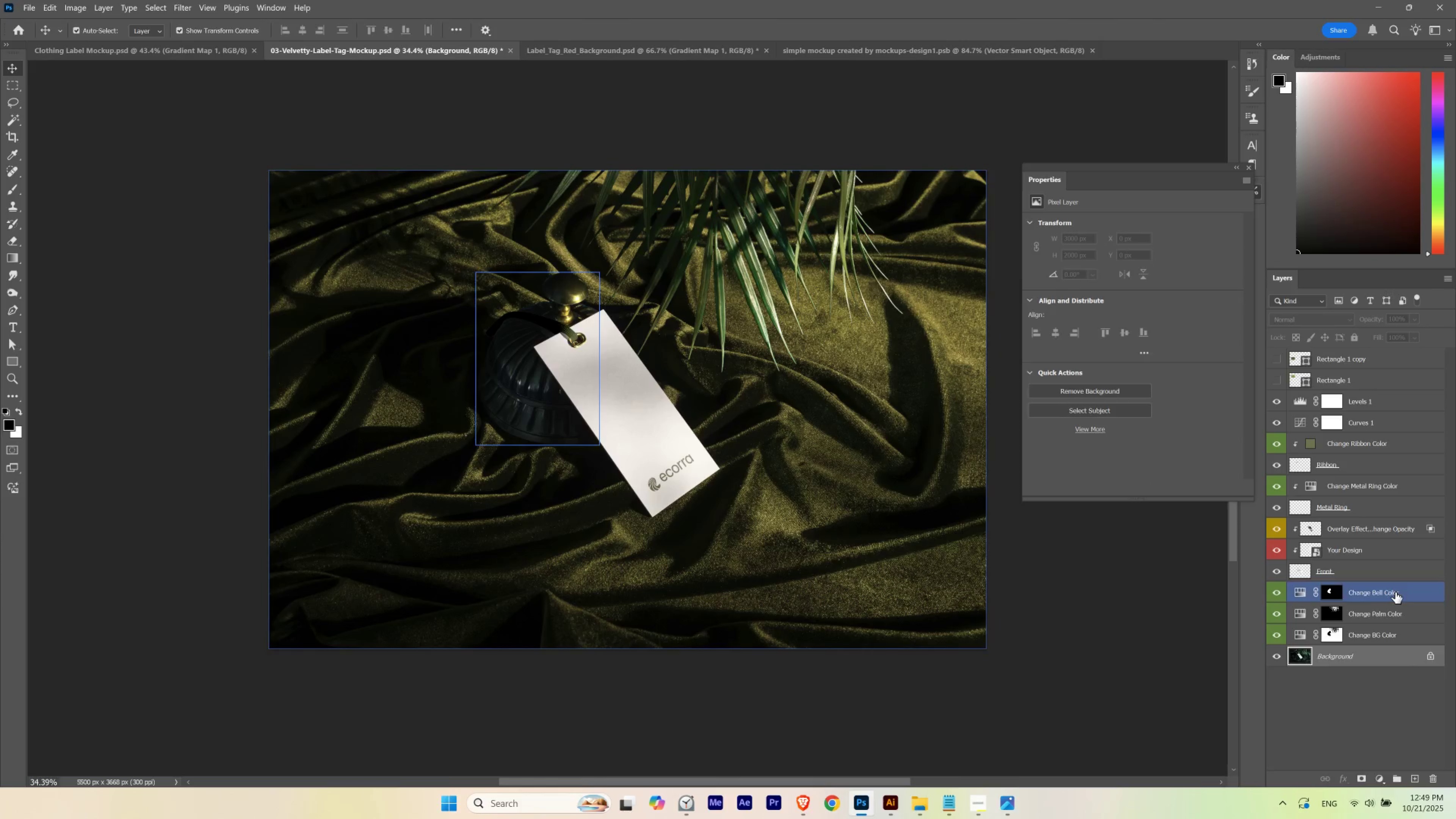 
key(Control+V)
 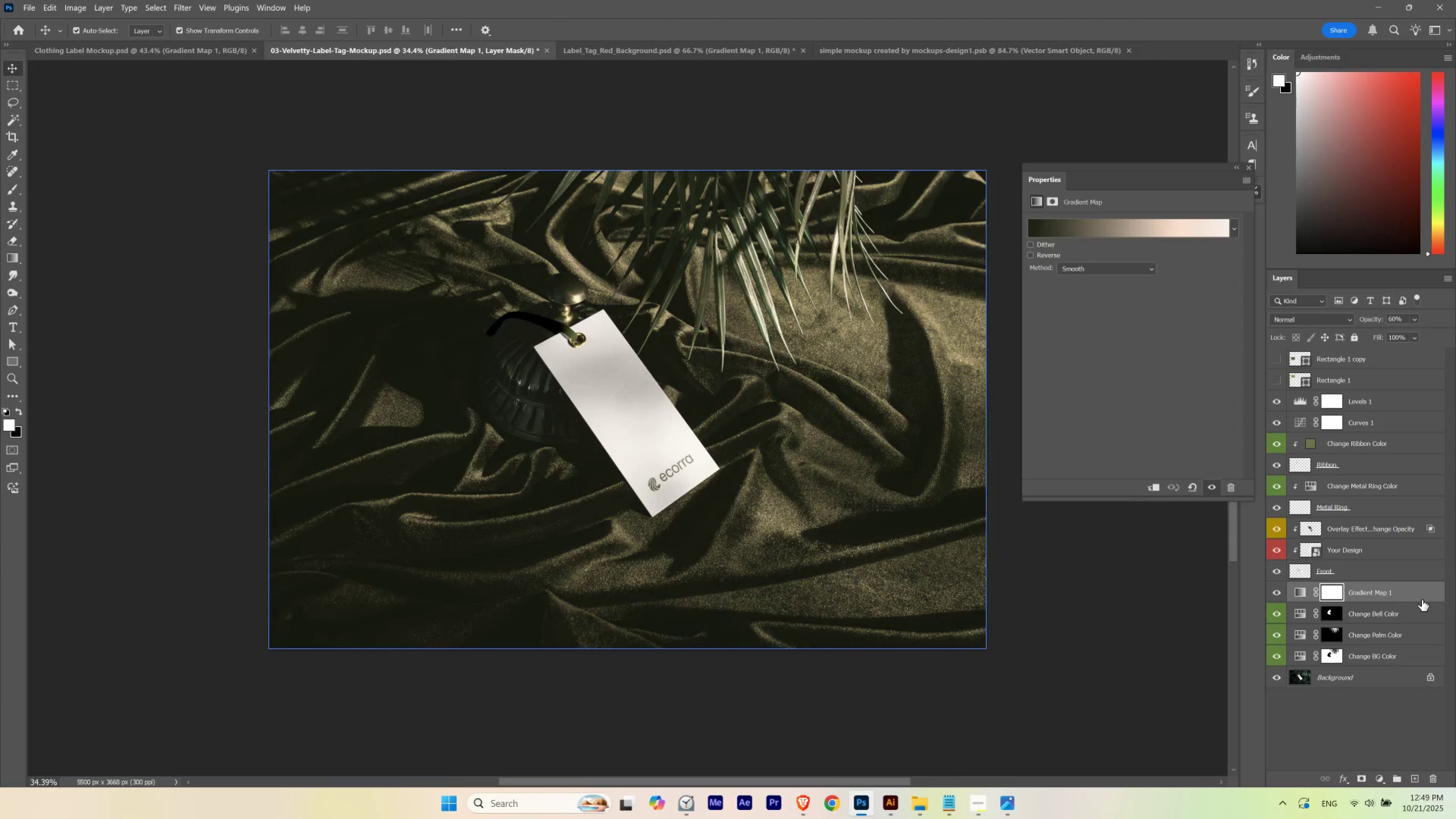 
key(Control+Z)
 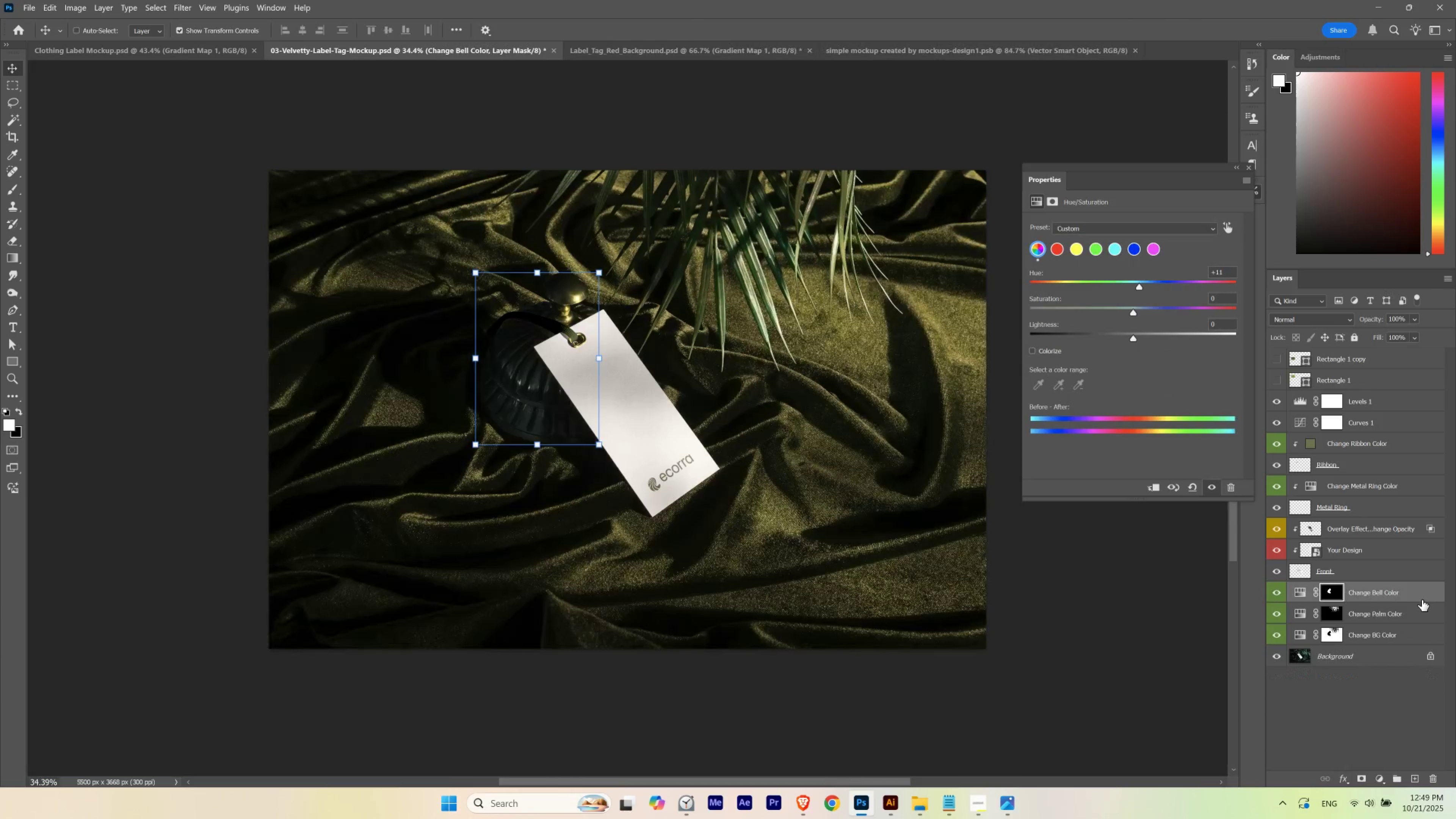 
key(Control+Shift+Z)
 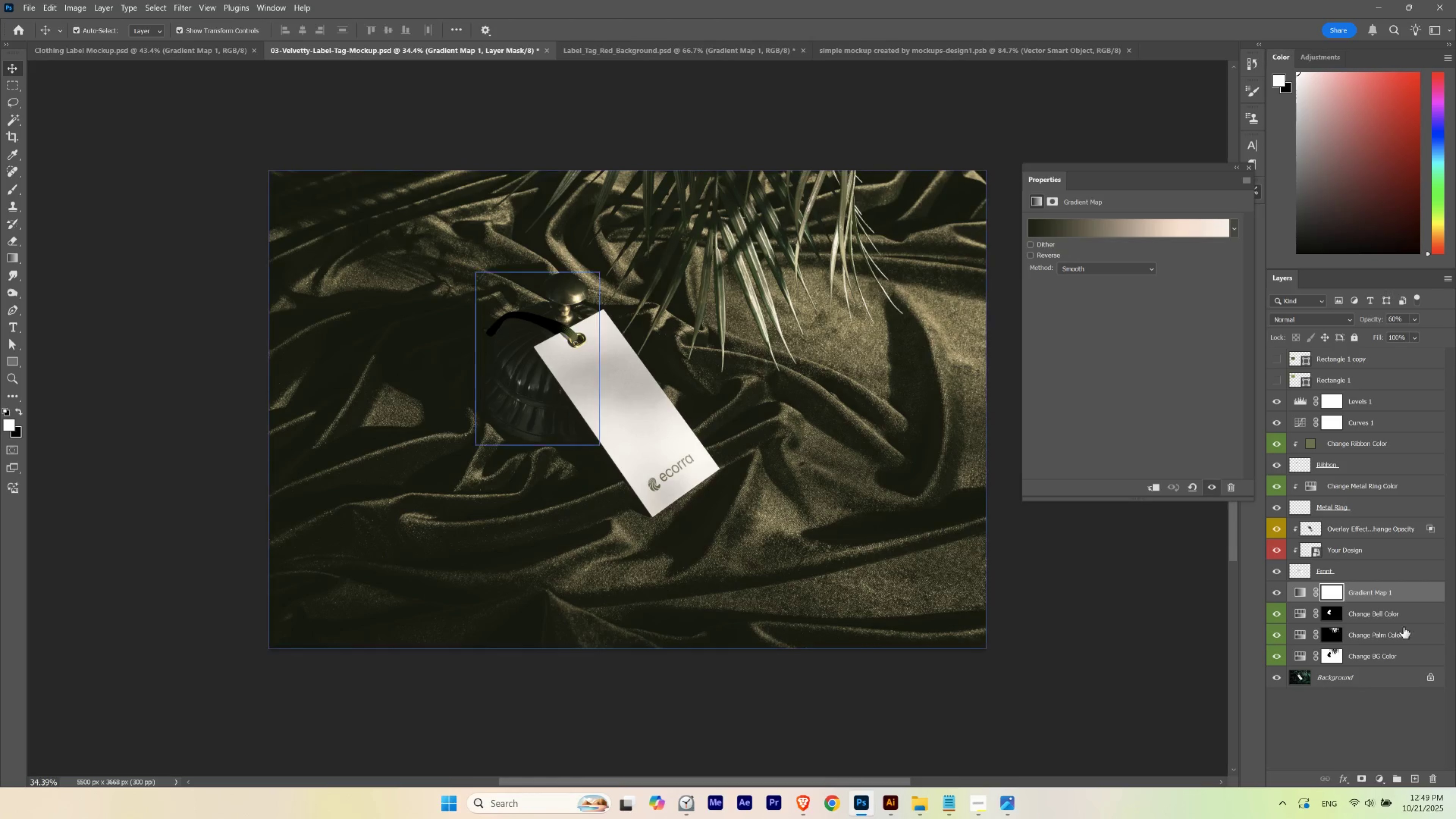 
double_click([1303, 594])
 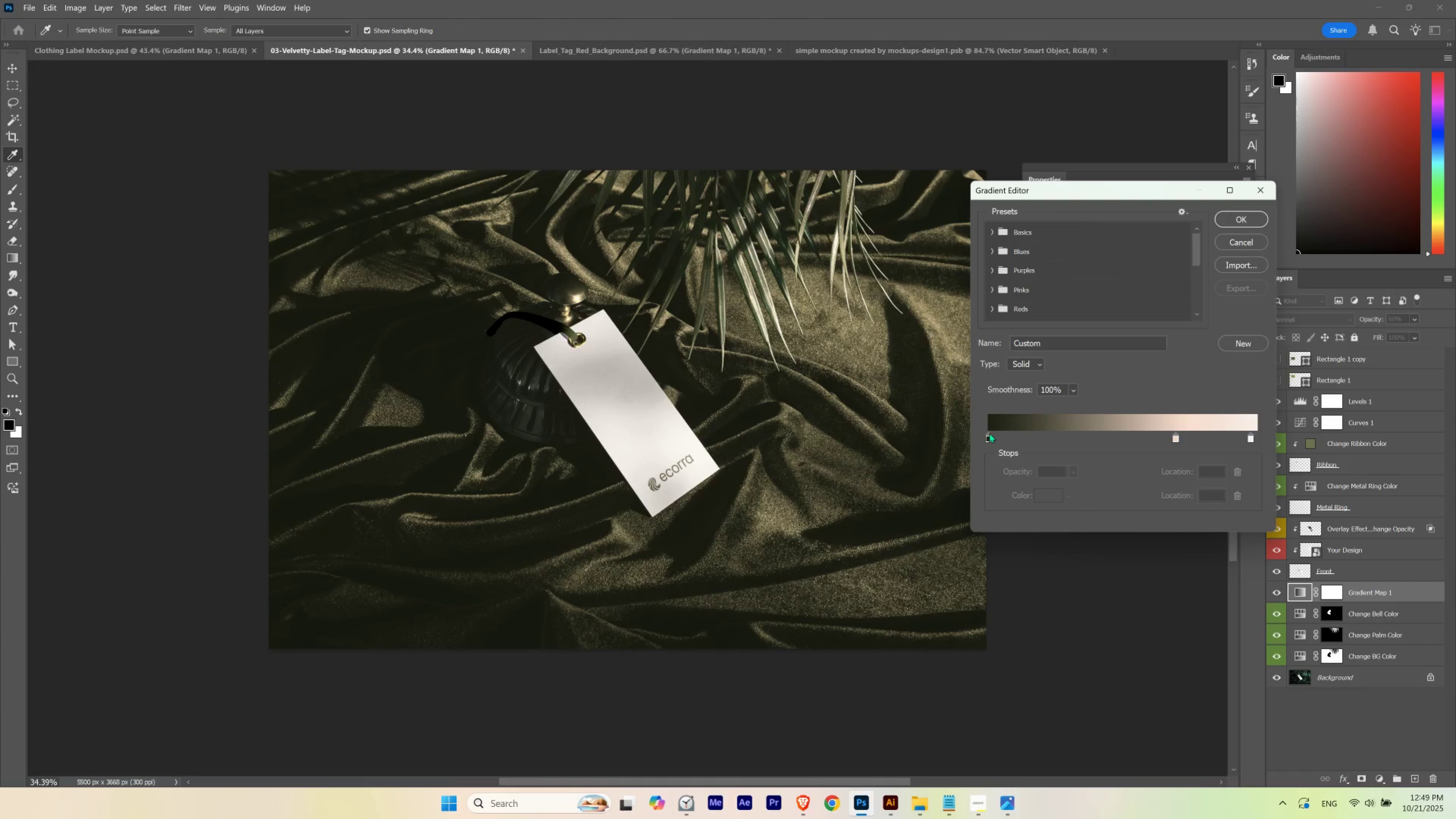 
double_click([989, 439])
 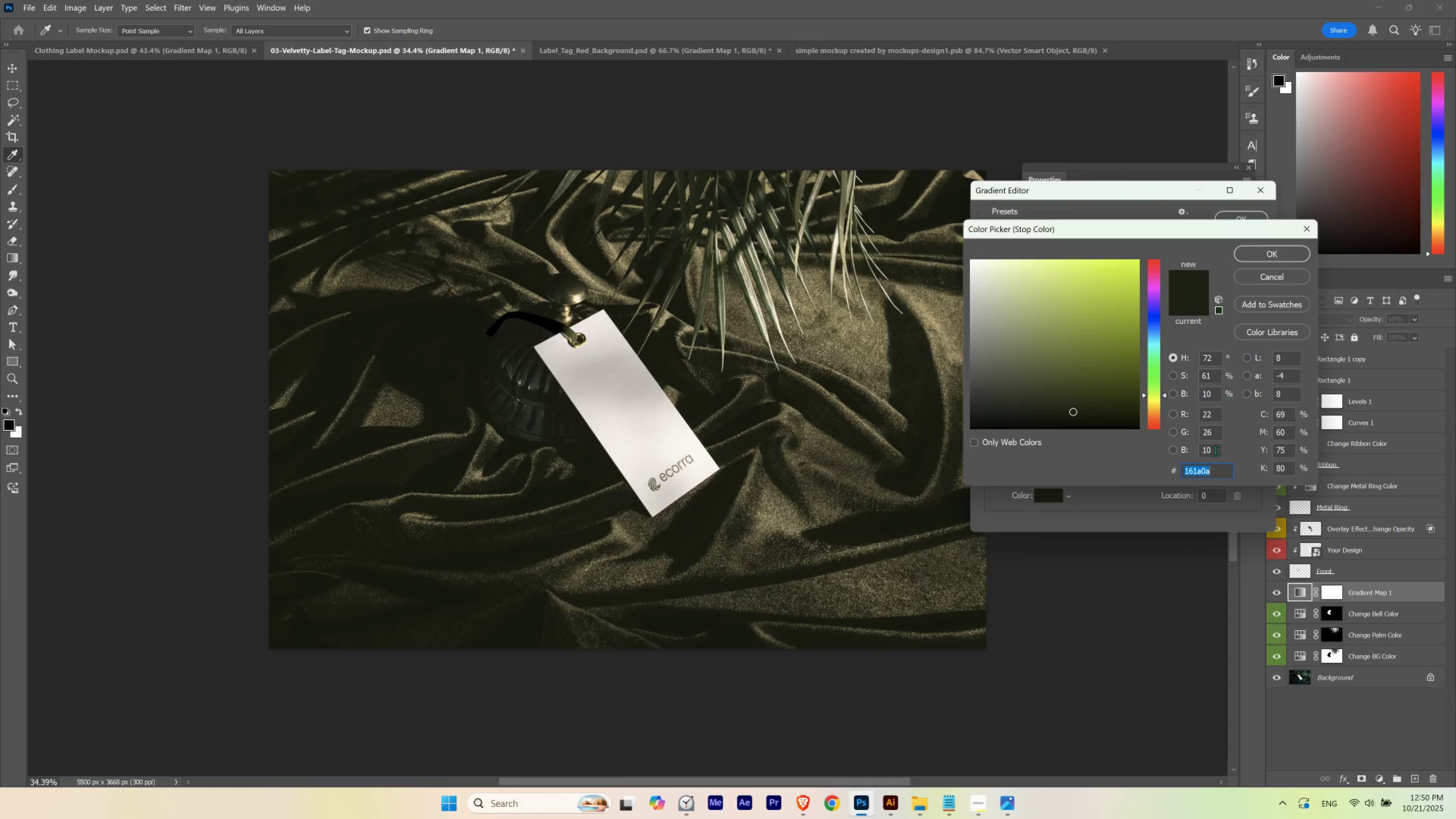 
wait(6.18)
 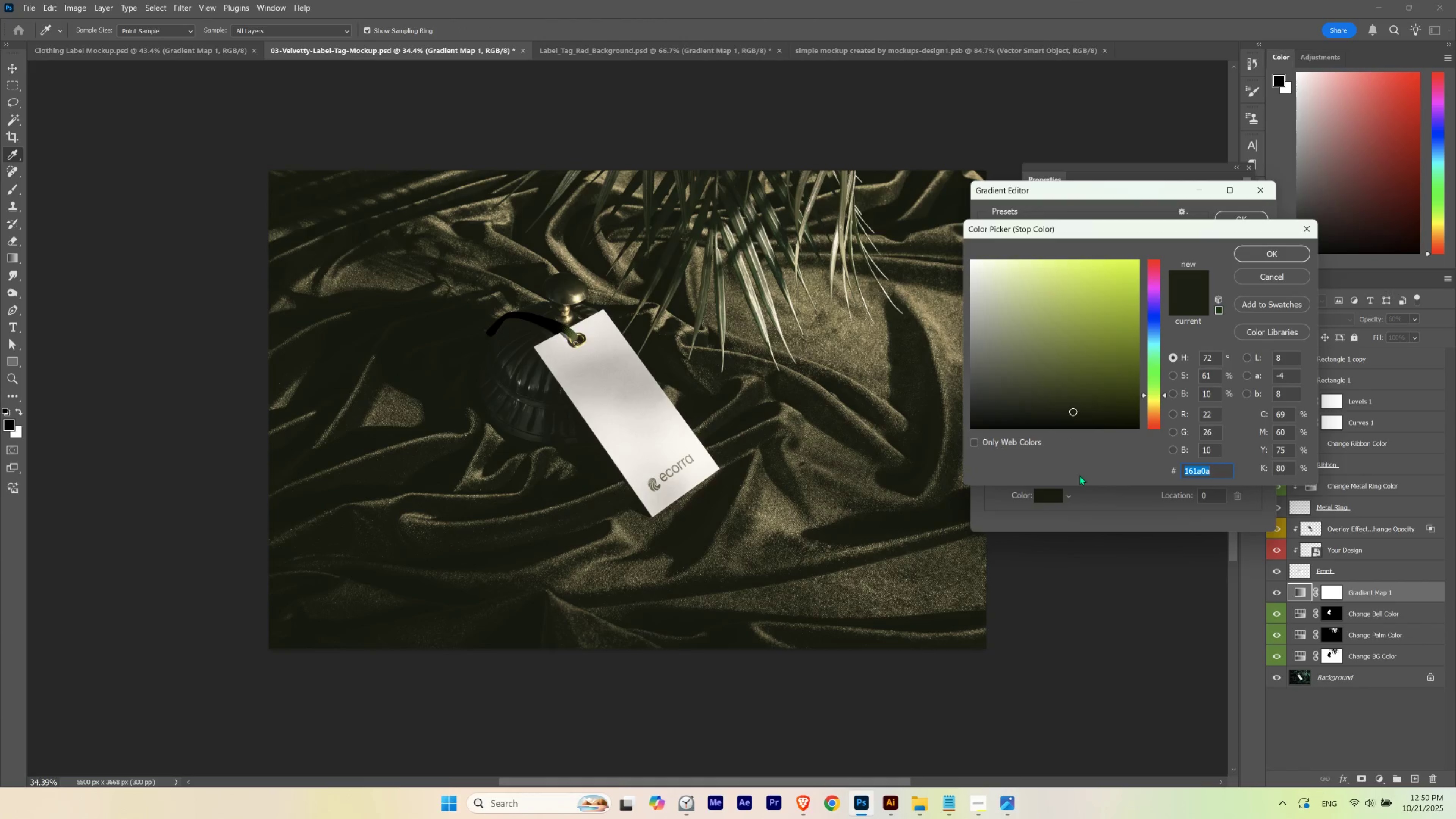 
left_click([1271, 274])
 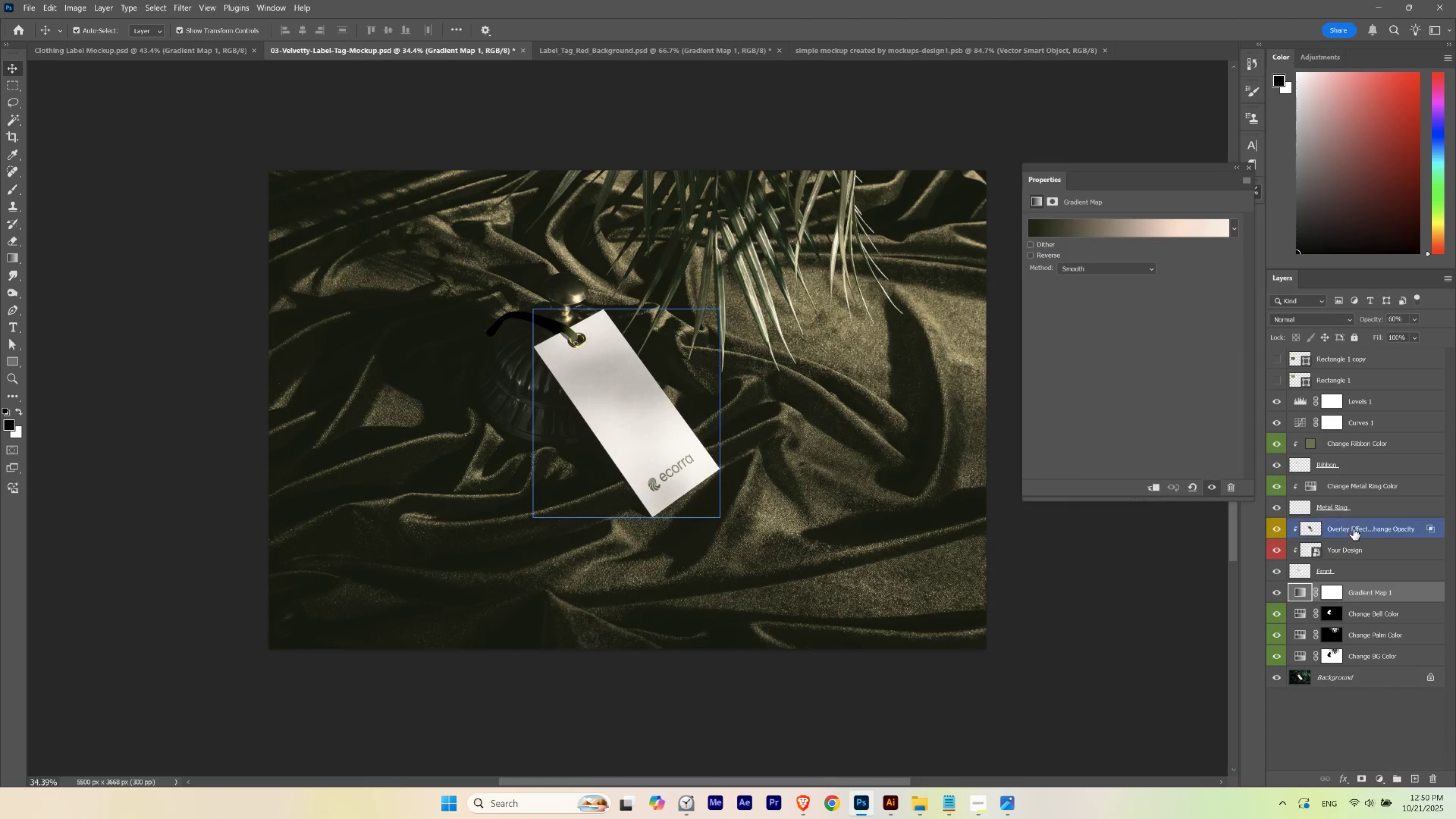 
key(V)
 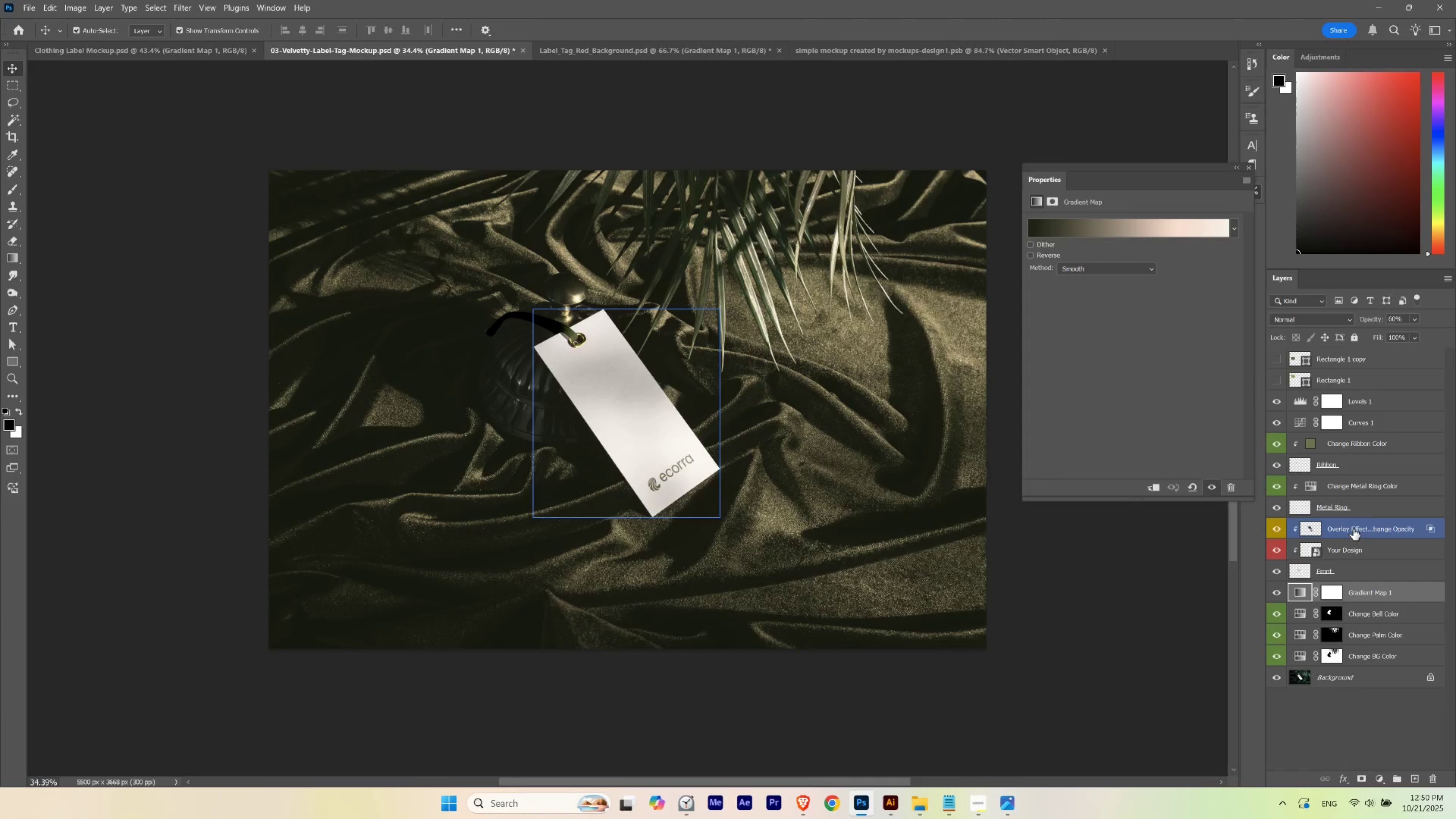 
key(Numpad0)
 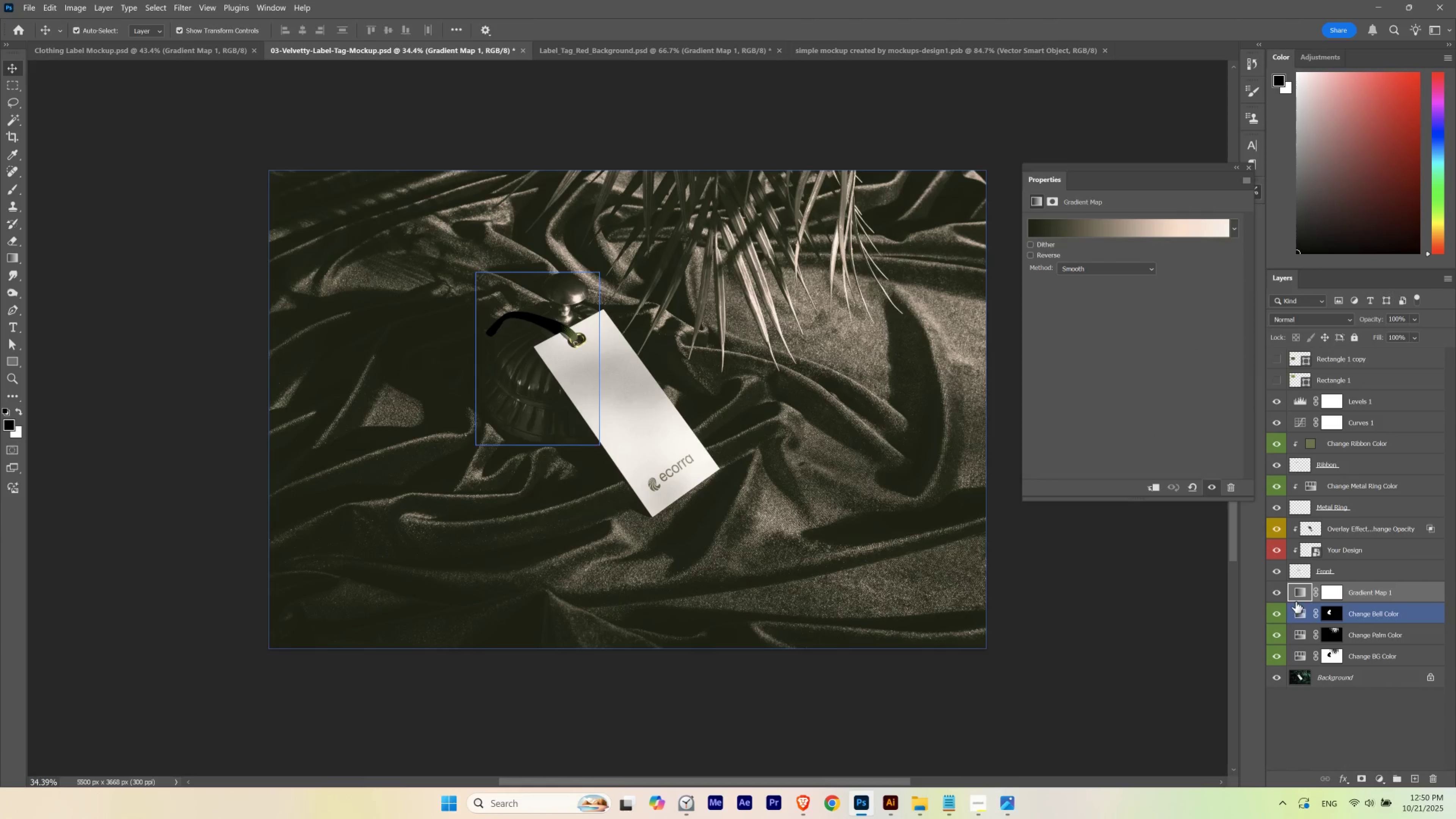 
double_click([1302, 595])
 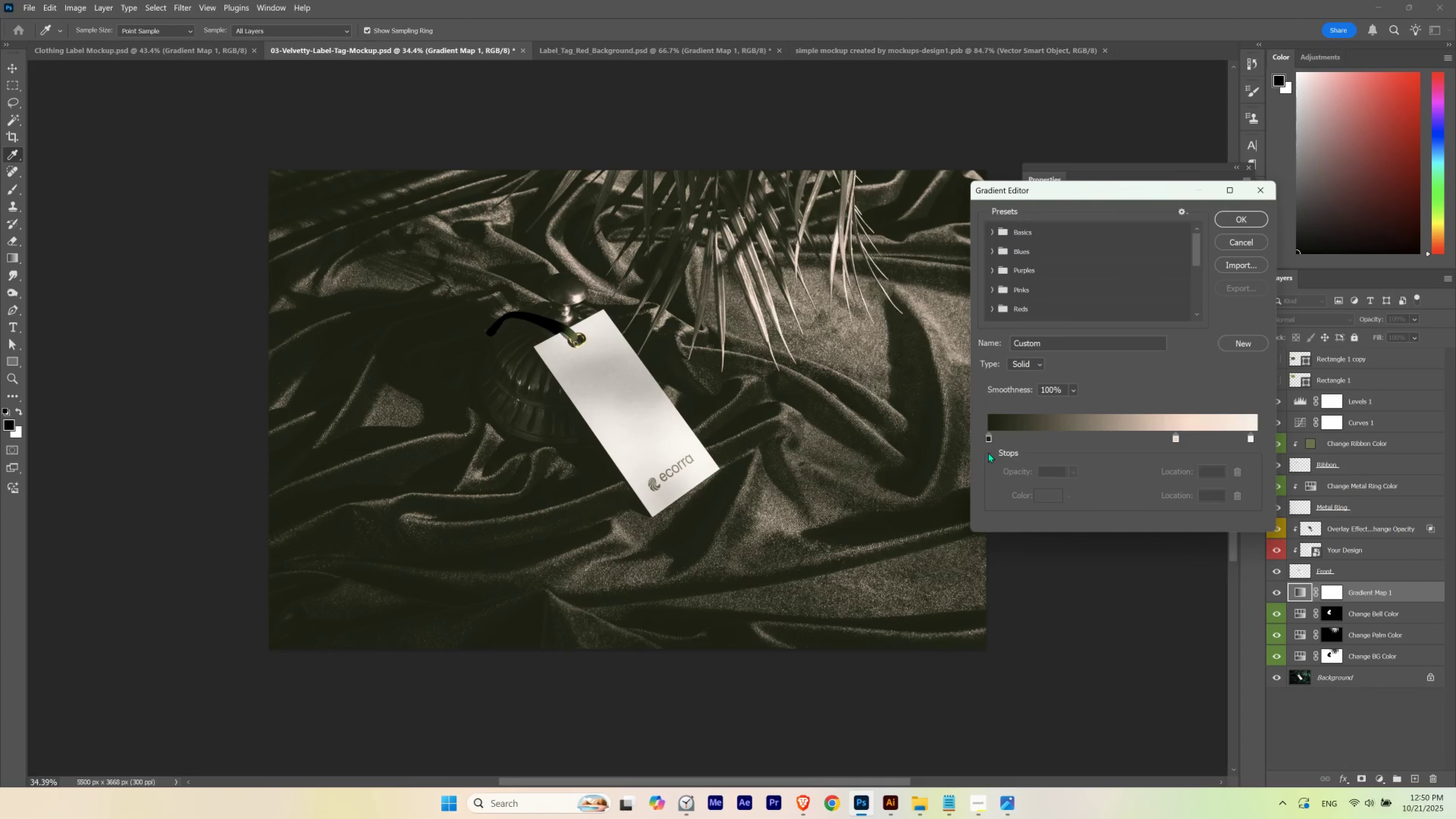 
left_click([990, 437])
 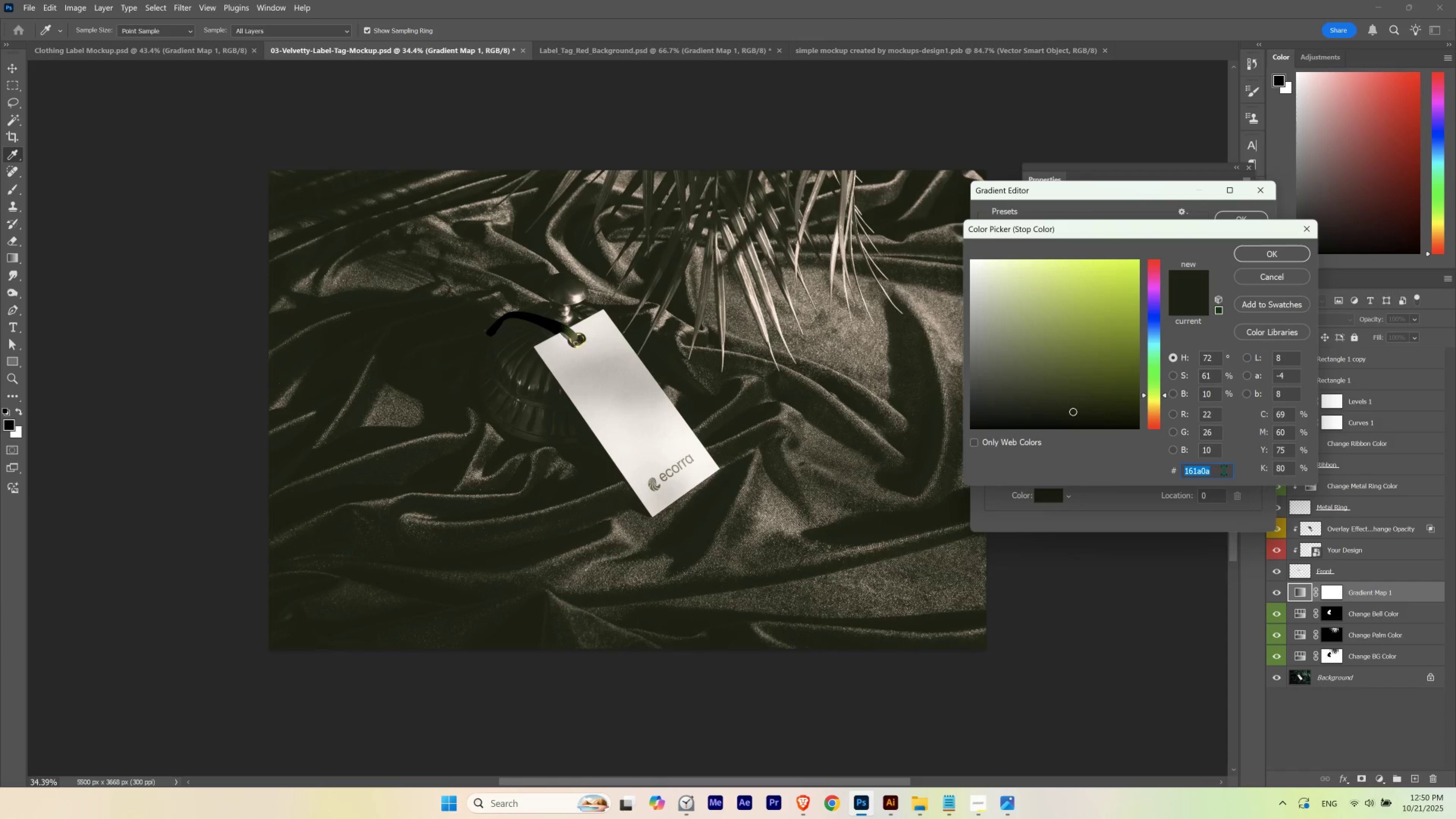 
left_click_drag(start_coordinate=[1215, 394], to_coordinate=[1161, 393])
 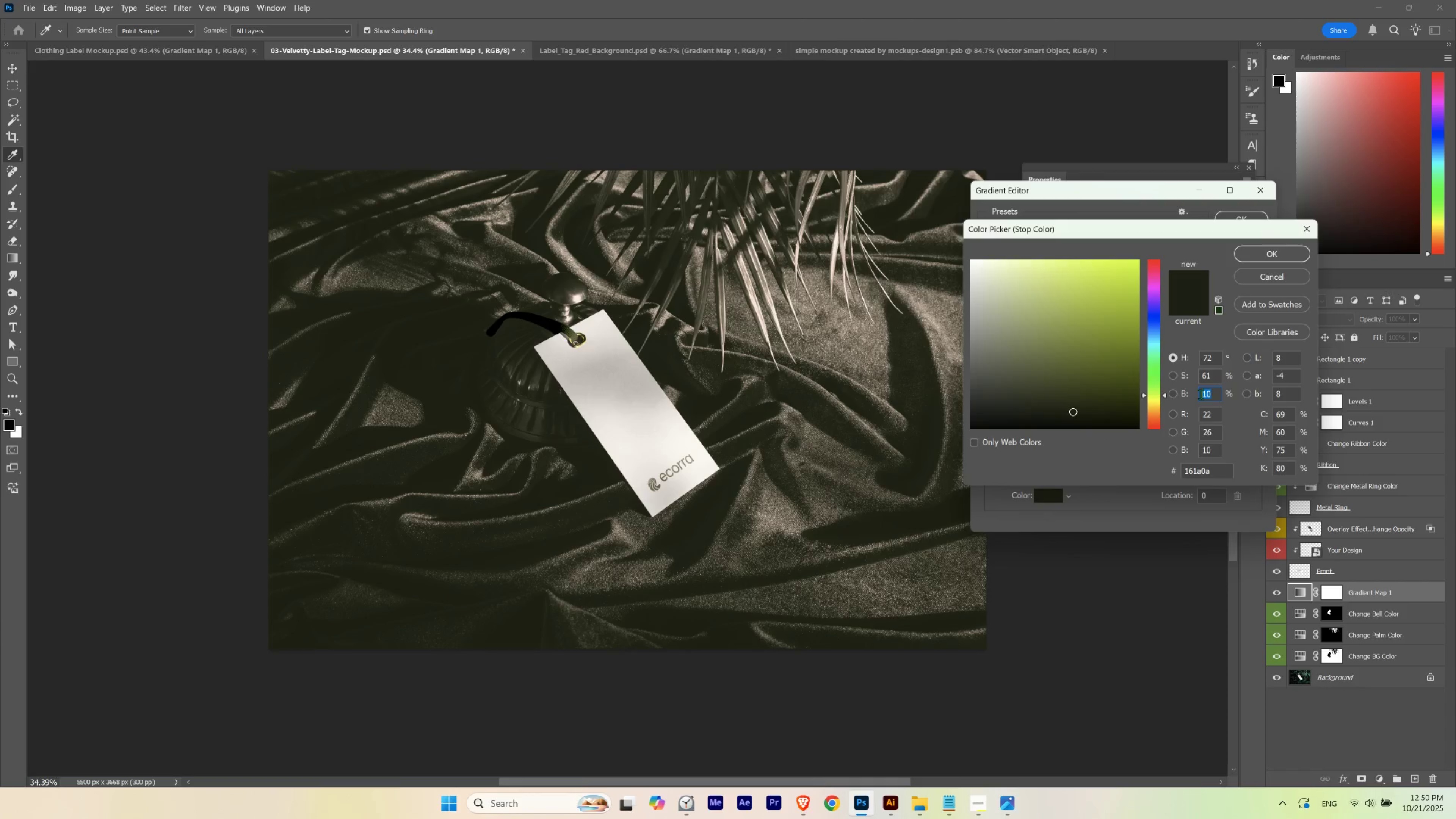 
hold_key(key=ShiftLeft, duration=1.04)
scroll: coordinate [1201, 394], scroll_direction: down, amount: 2.0
 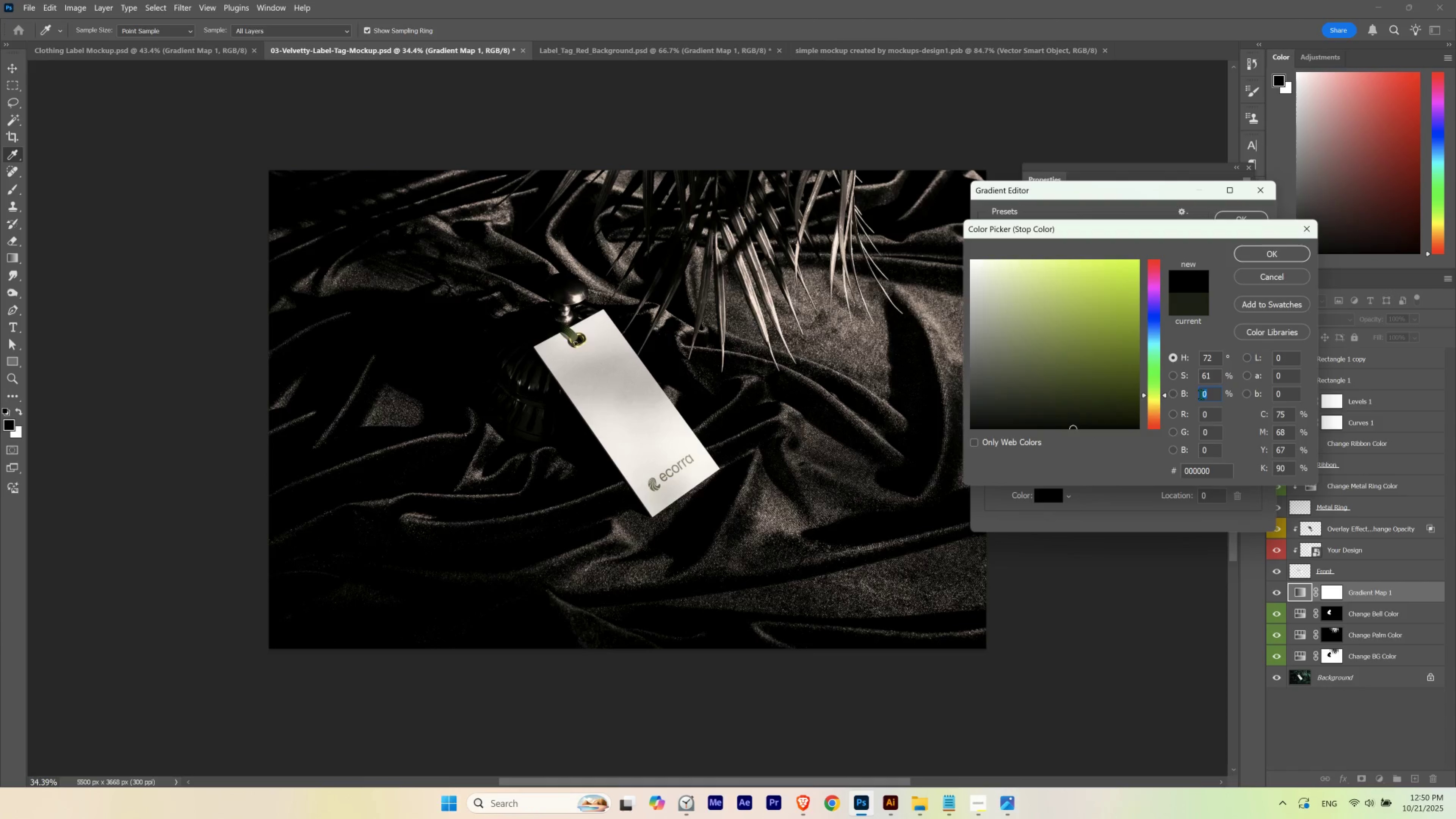 
scroll: coordinate [1201, 394], scroll_direction: up, amount: 4.0
 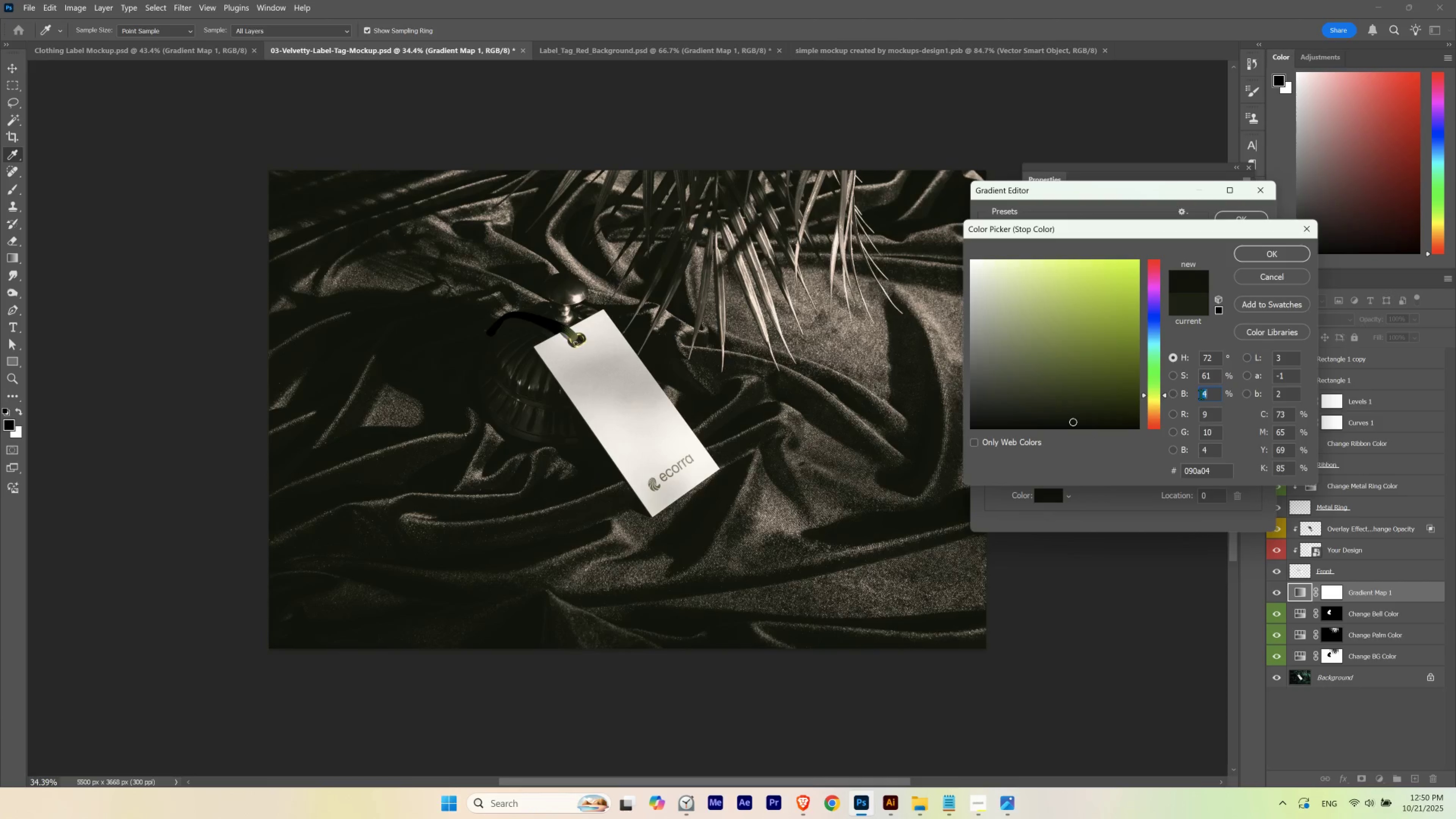 
scroll: coordinate [1201, 394], scroll_direction: down, amount: 1.0
 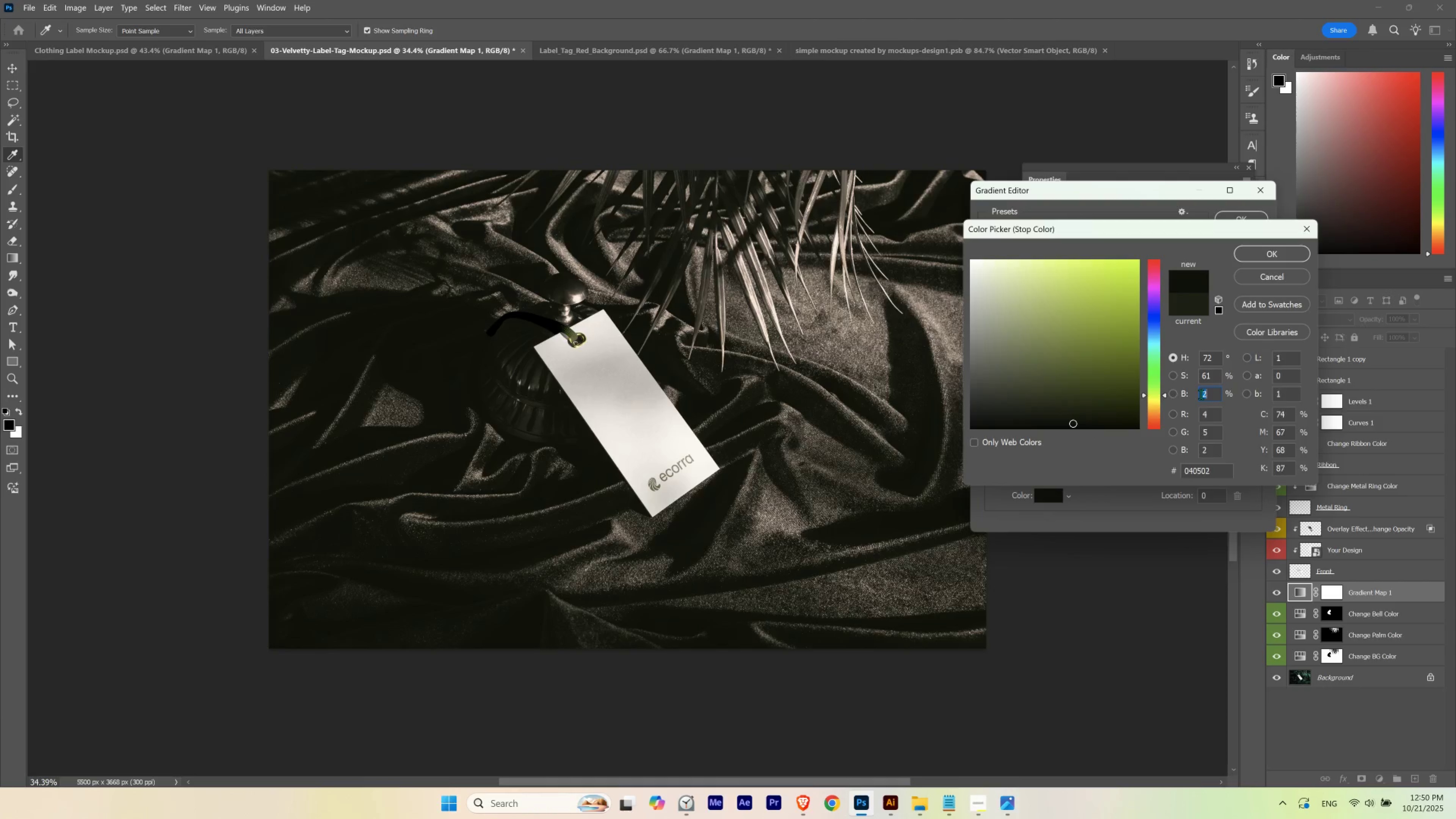 
scroll: coordinate [1201, 394], scroll_direction: none, amount: 0.0
 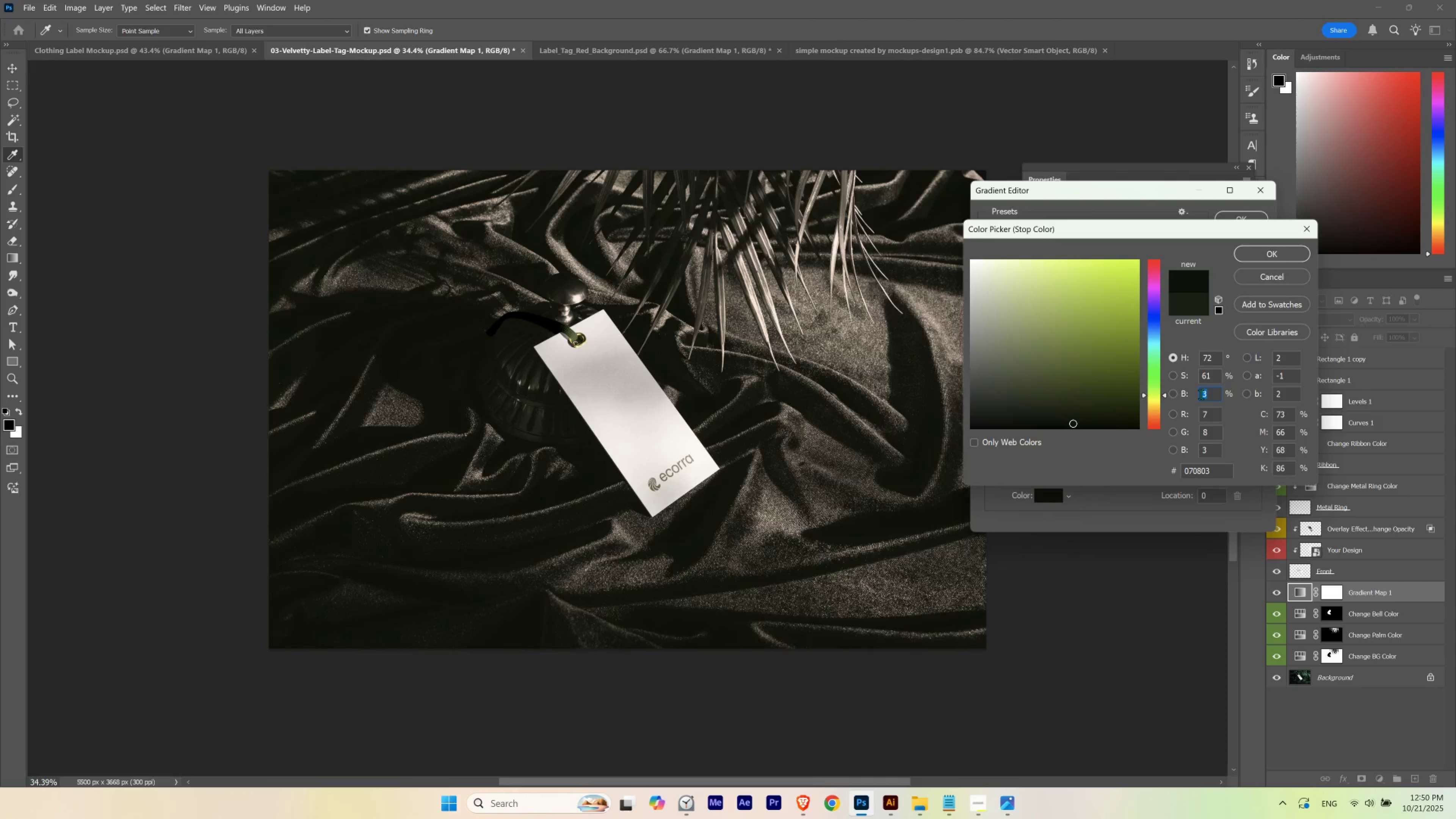 
scroll: coordinate [1201, 394], scroll_direction: up, amount: 5.0
 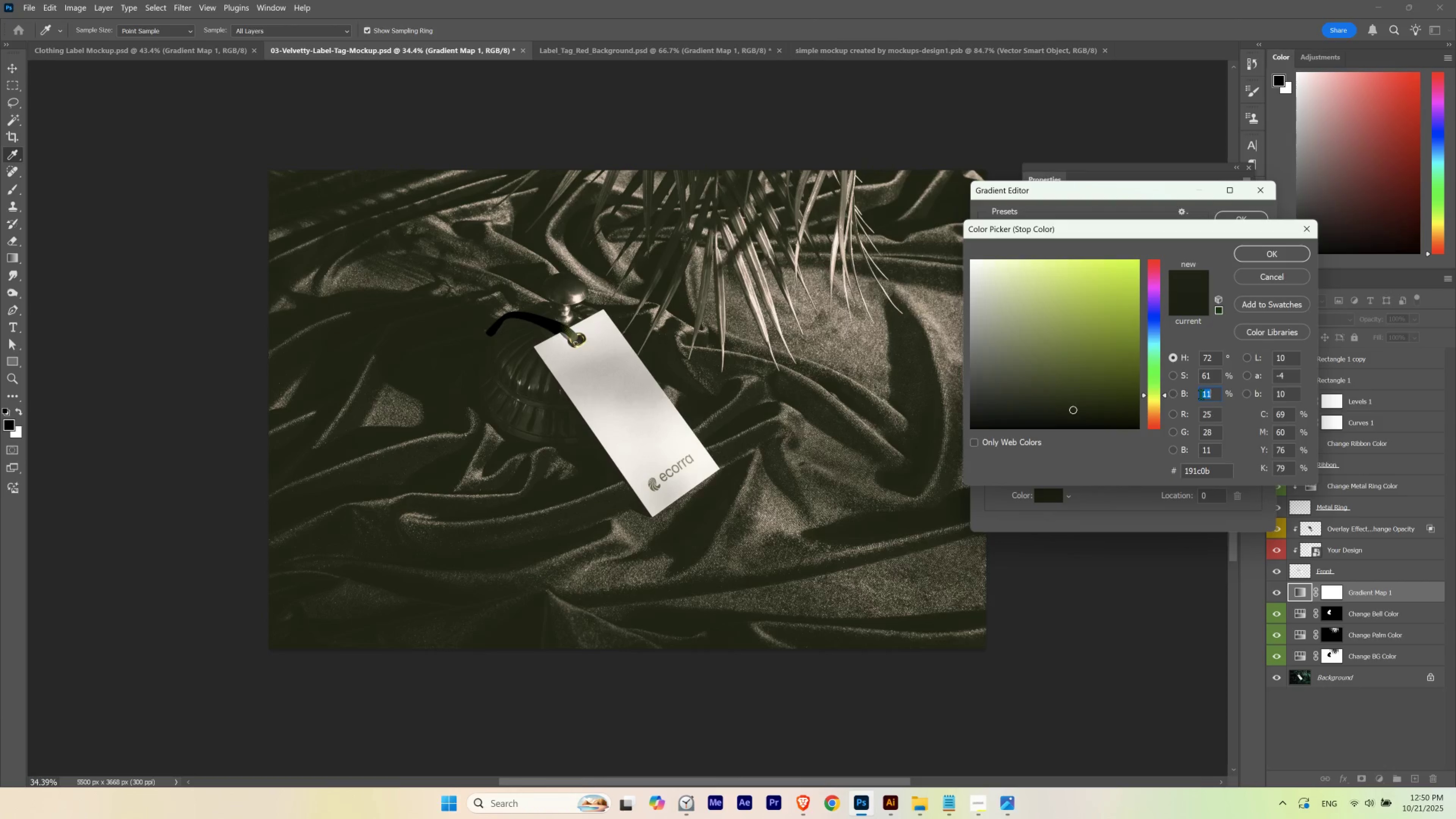 
scroll: coordinate [1201, 394], scroll_direction: none, amount: 0.0
 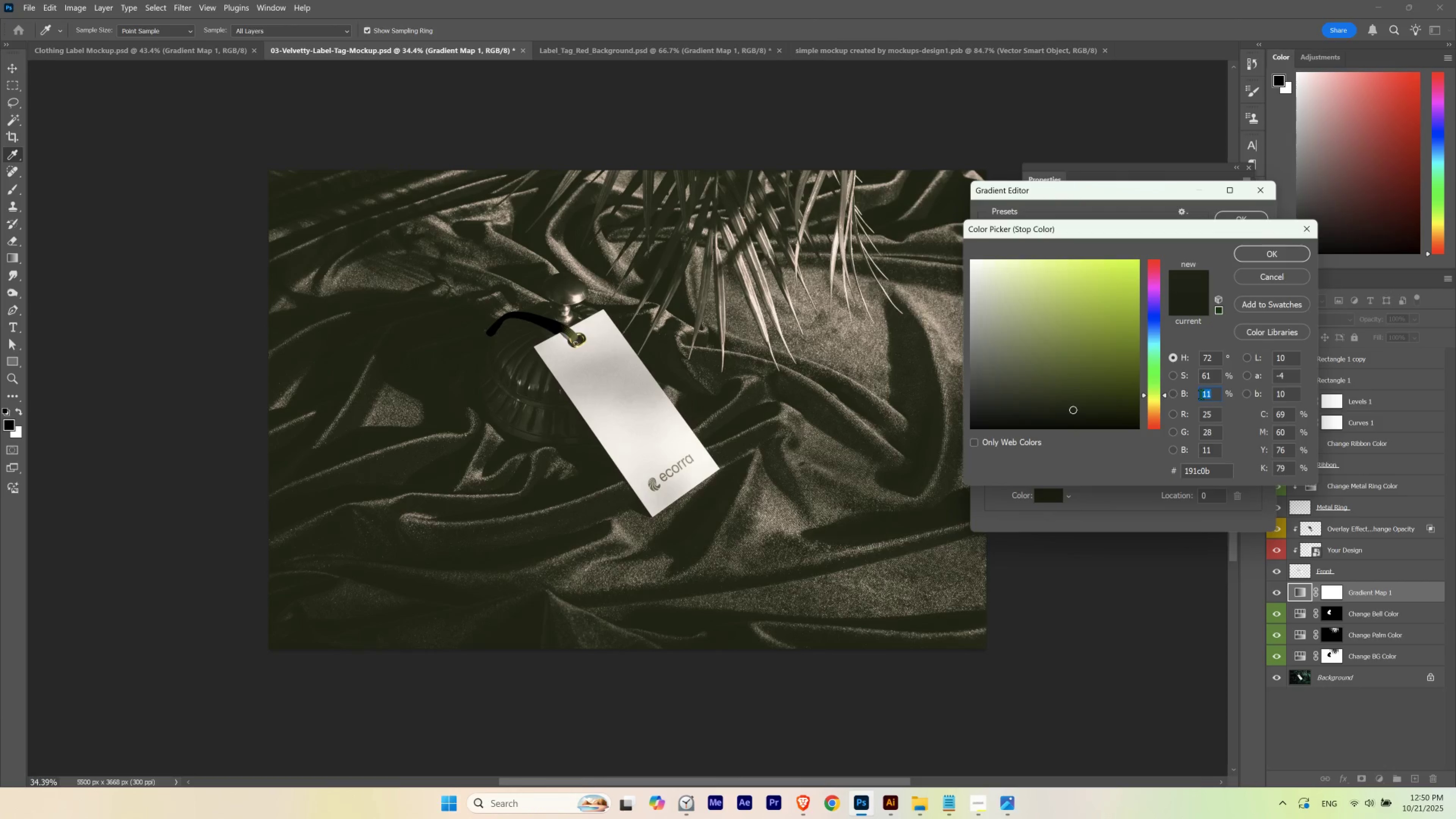 
scroll: coordinate [1201, 394], scroll_direction: up, amount: 1.0
 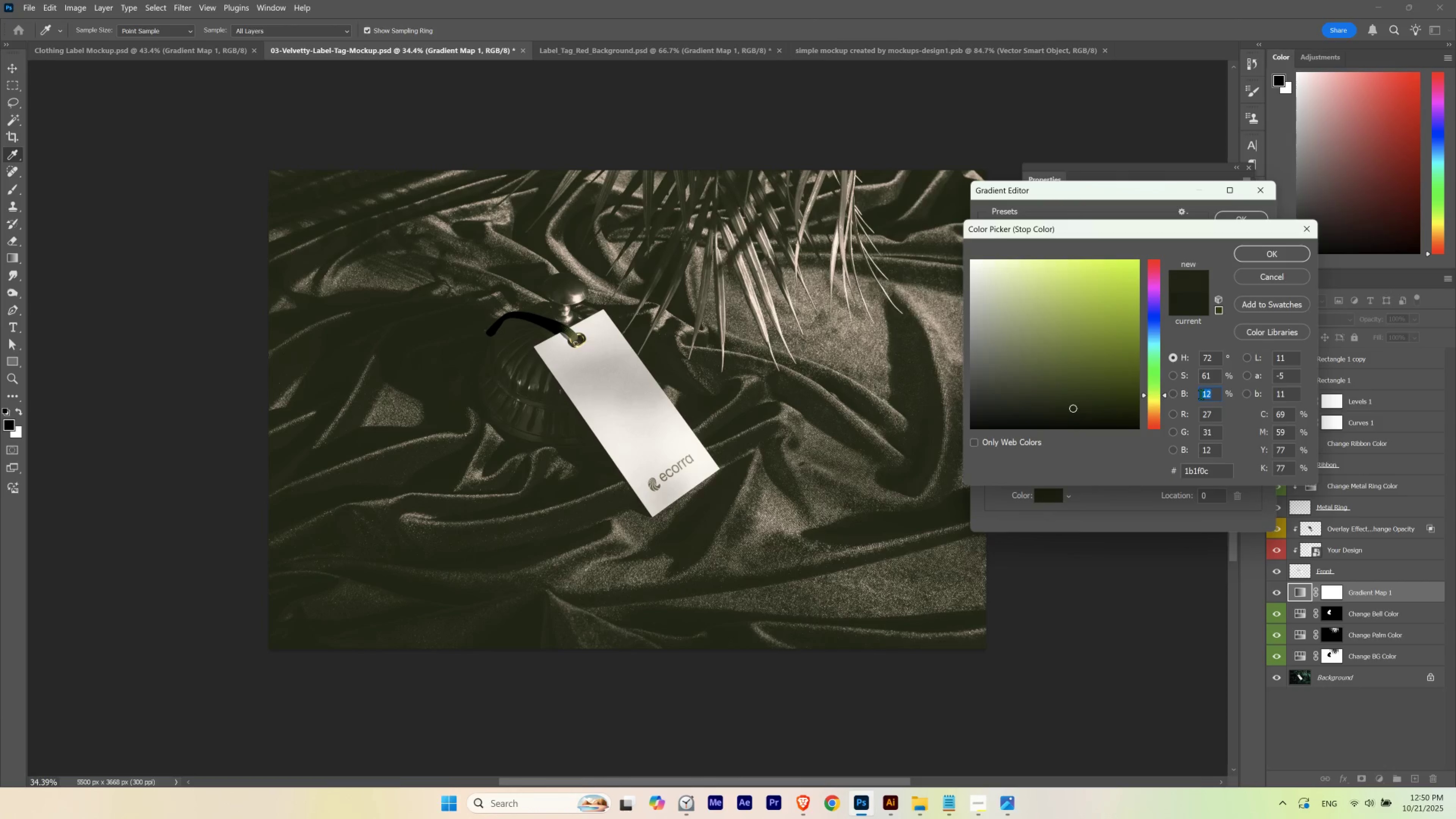 
scroll: coordinate [1201, 394], scroll_direction: down, amount: 1.0
 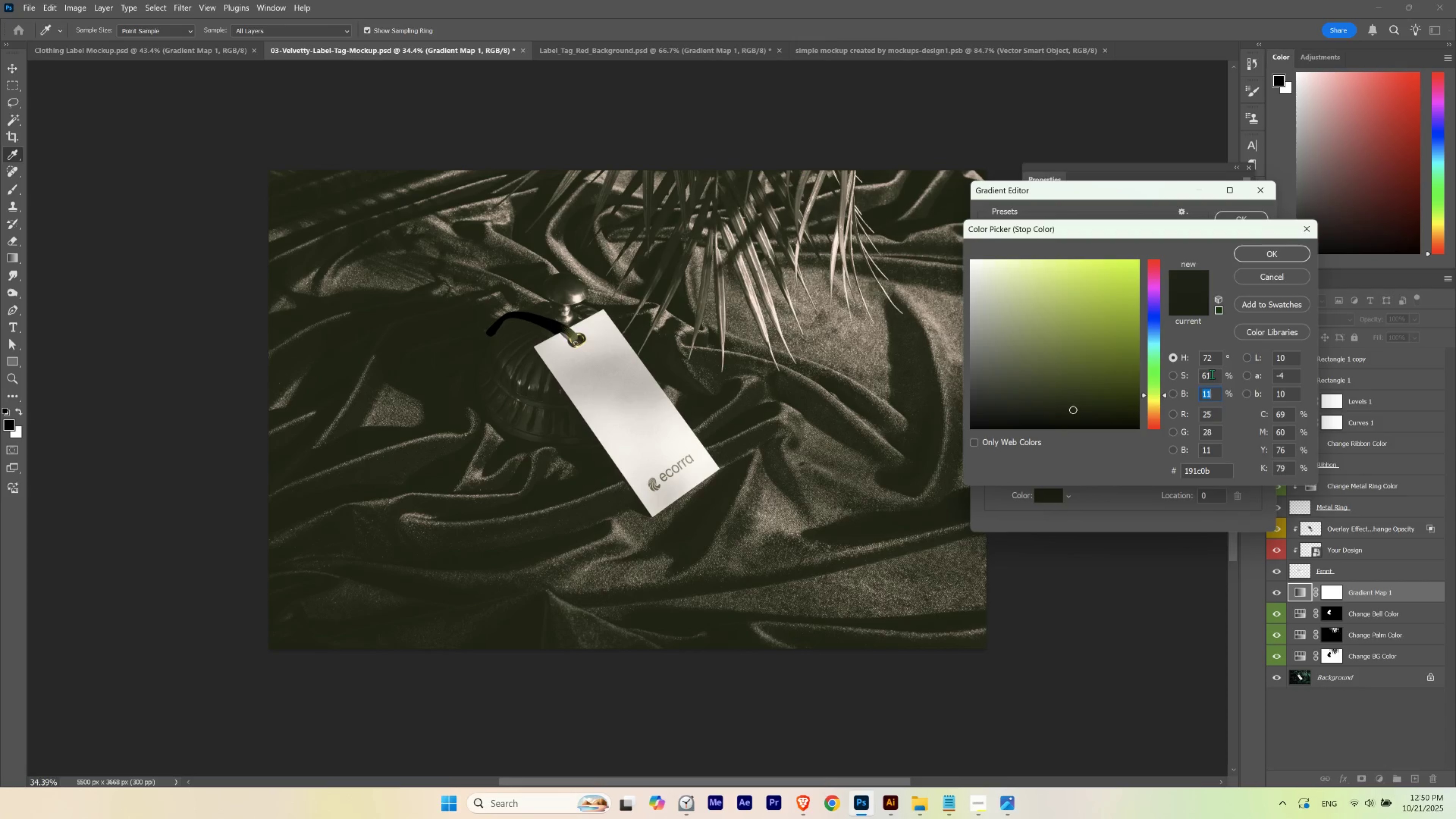 
left_click_drag(start_coordinate=[1213, 373], to_coordinate=[1178, 376])
 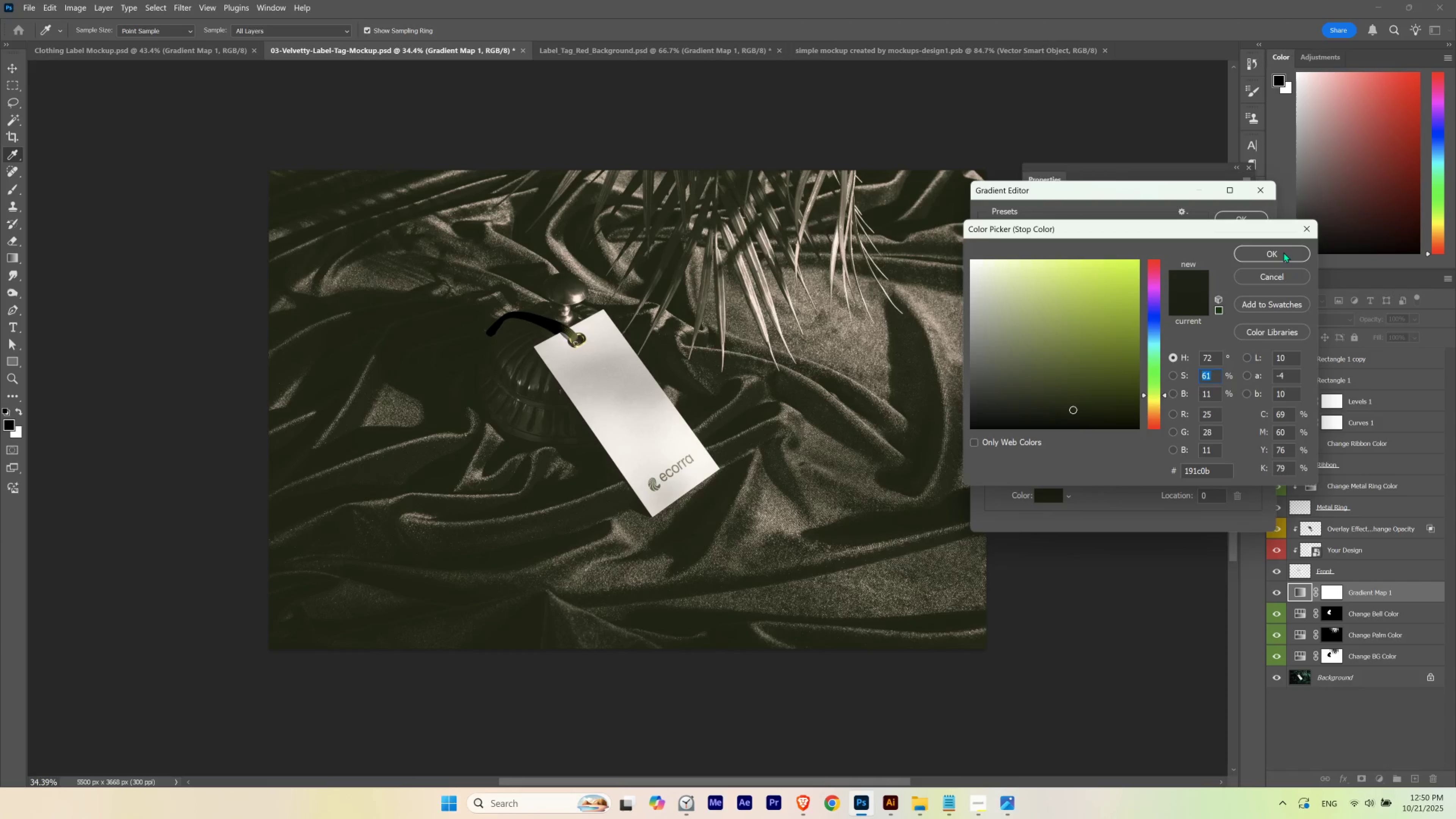 
left_click([1283, 252])
 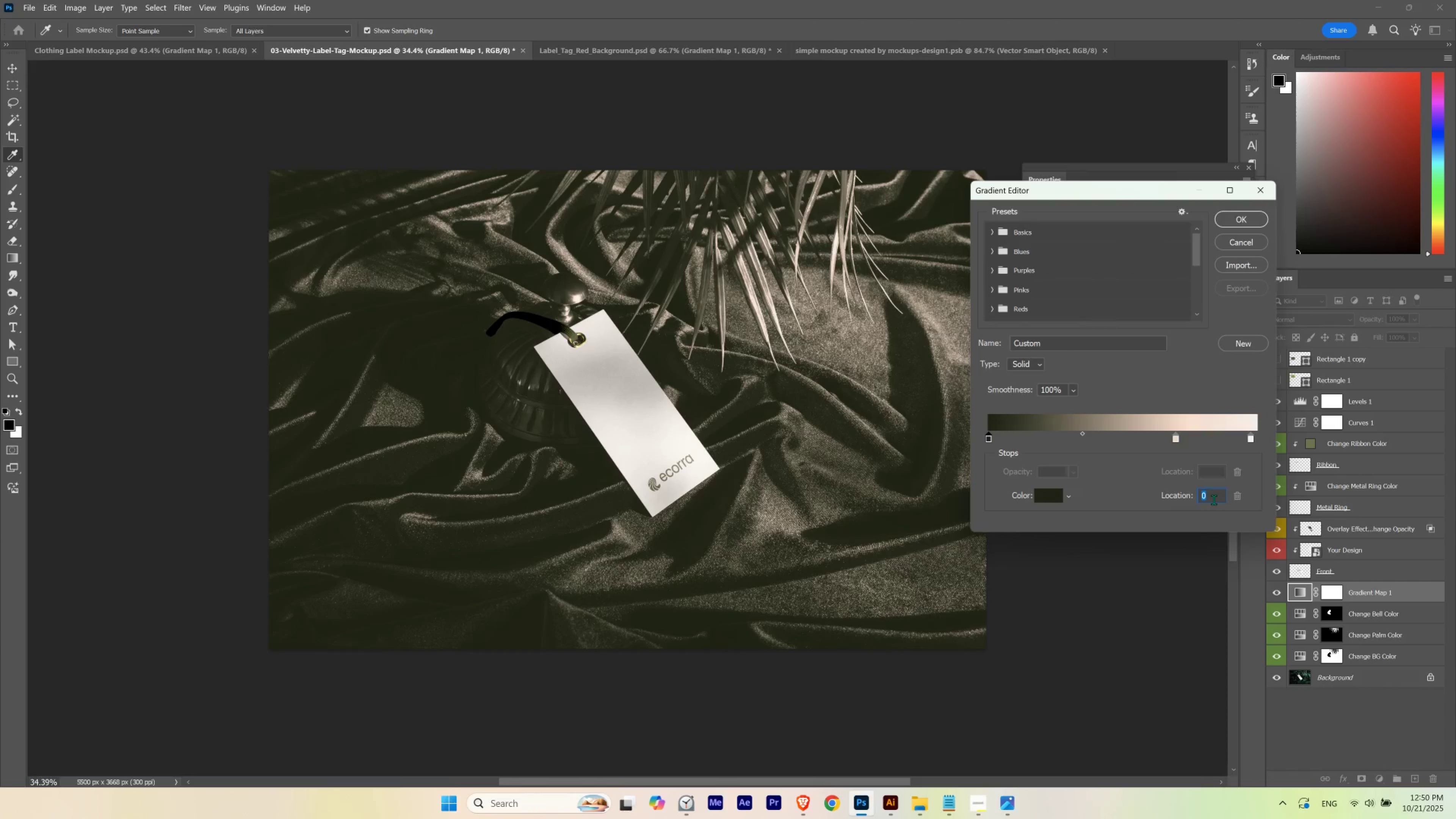 
scroll: coordinate [1213, 500], scroll_direction: up, amount: 4.0
 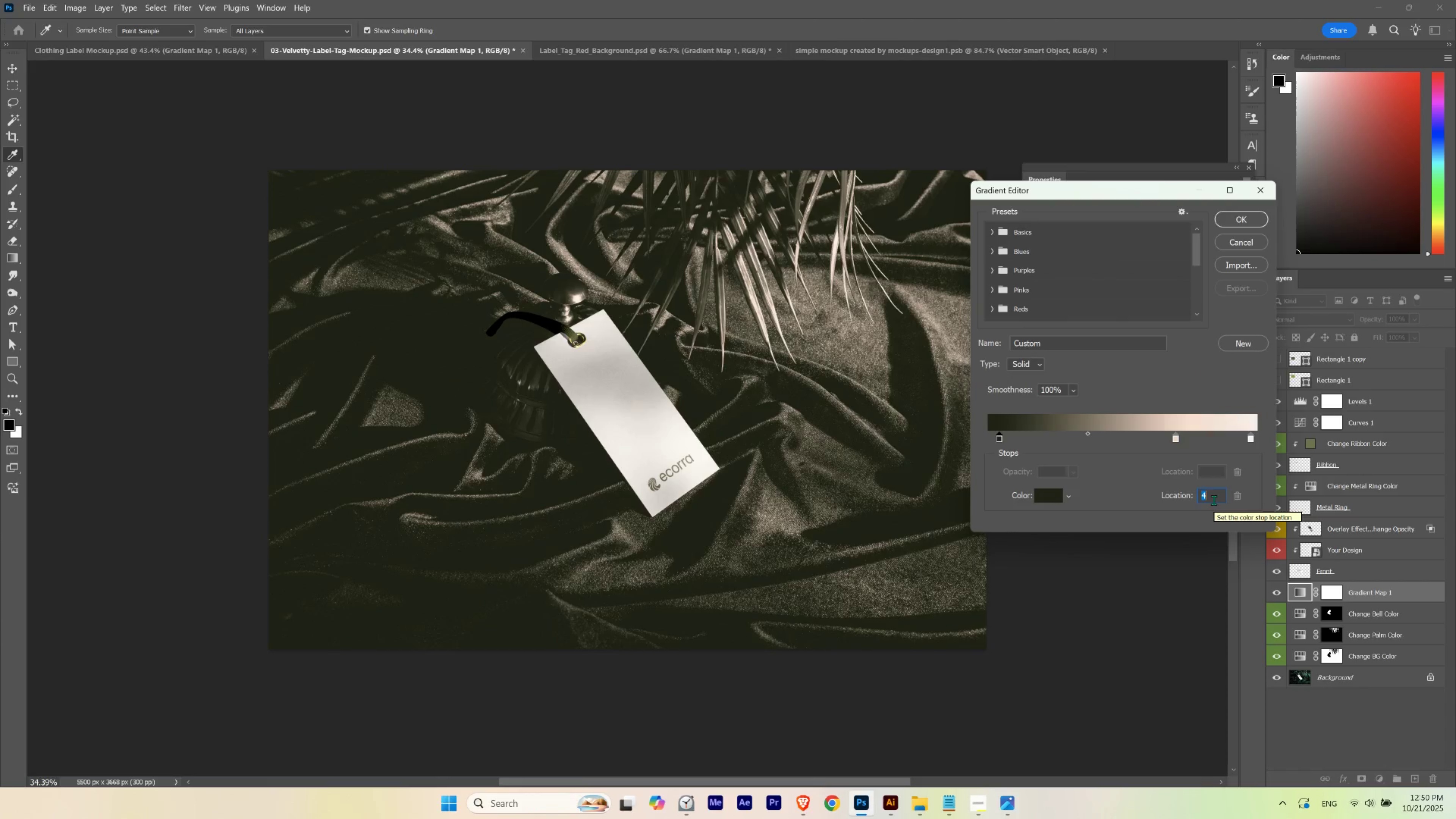 
scroll: coordinate [1213, 500], scroll_direction: down, amount: 1.0
 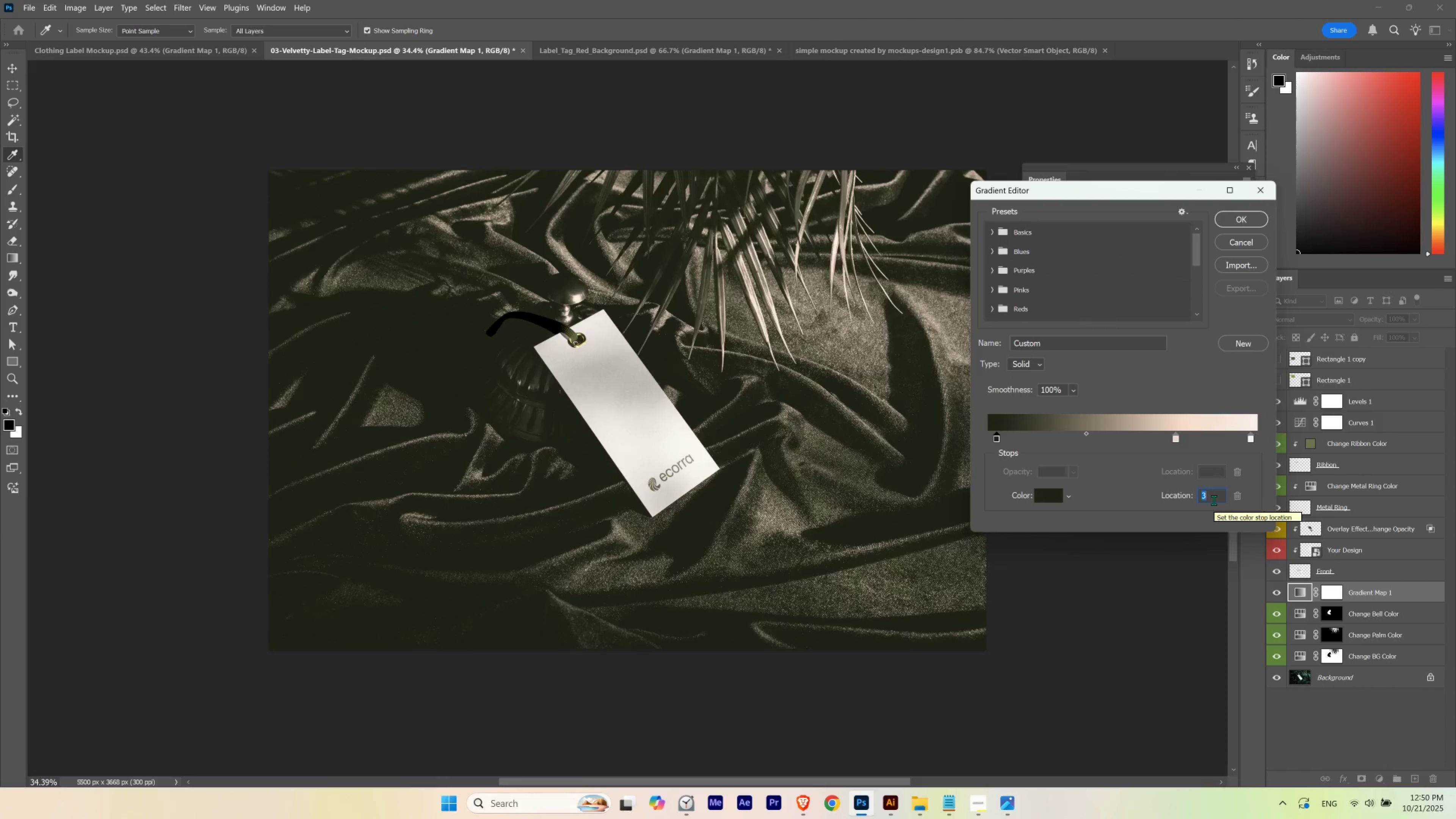 
key(PlayPause)
 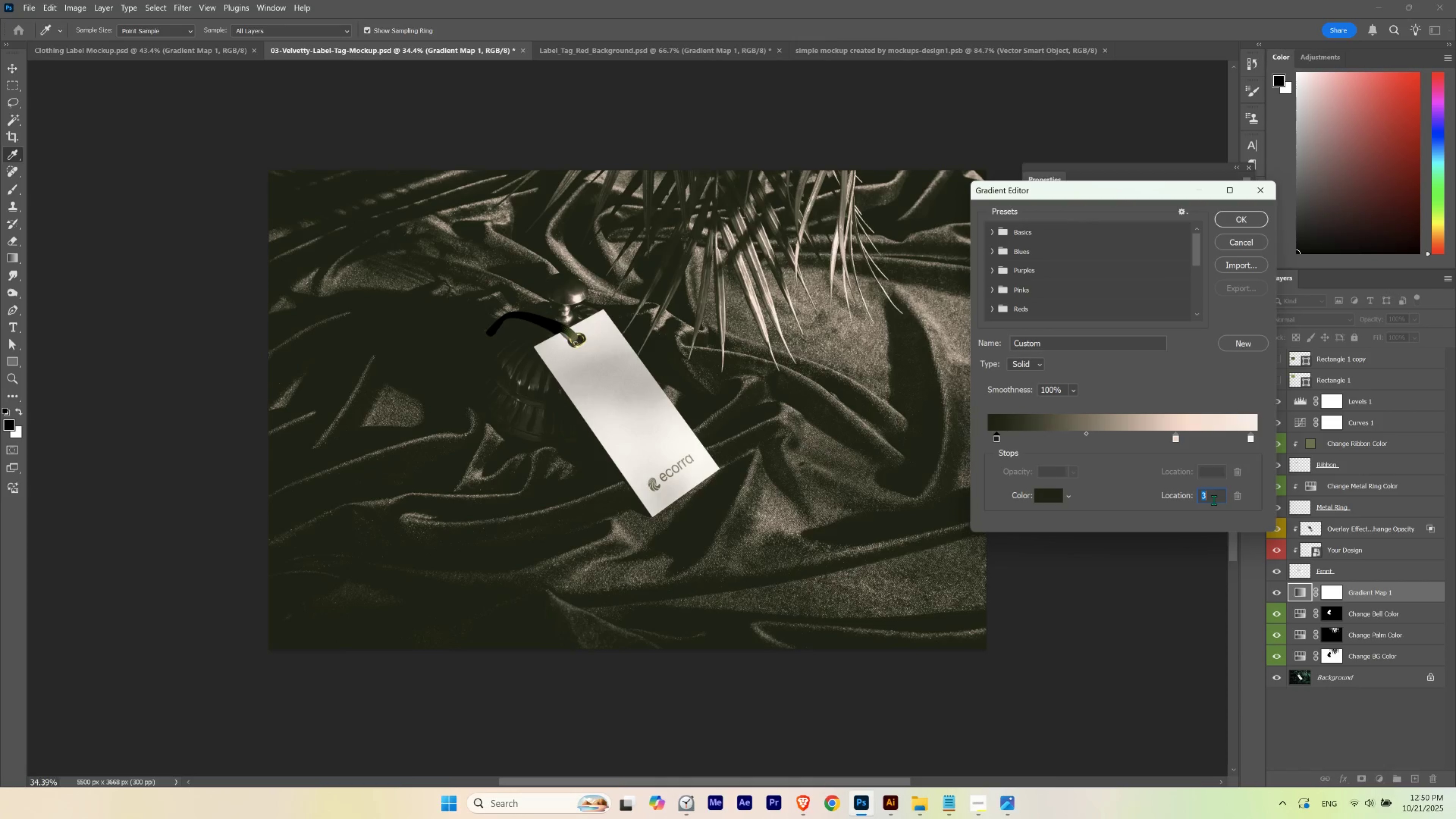 
scroll: coordinate [1213, 500], scroll_direction: down, amount: 4.0
 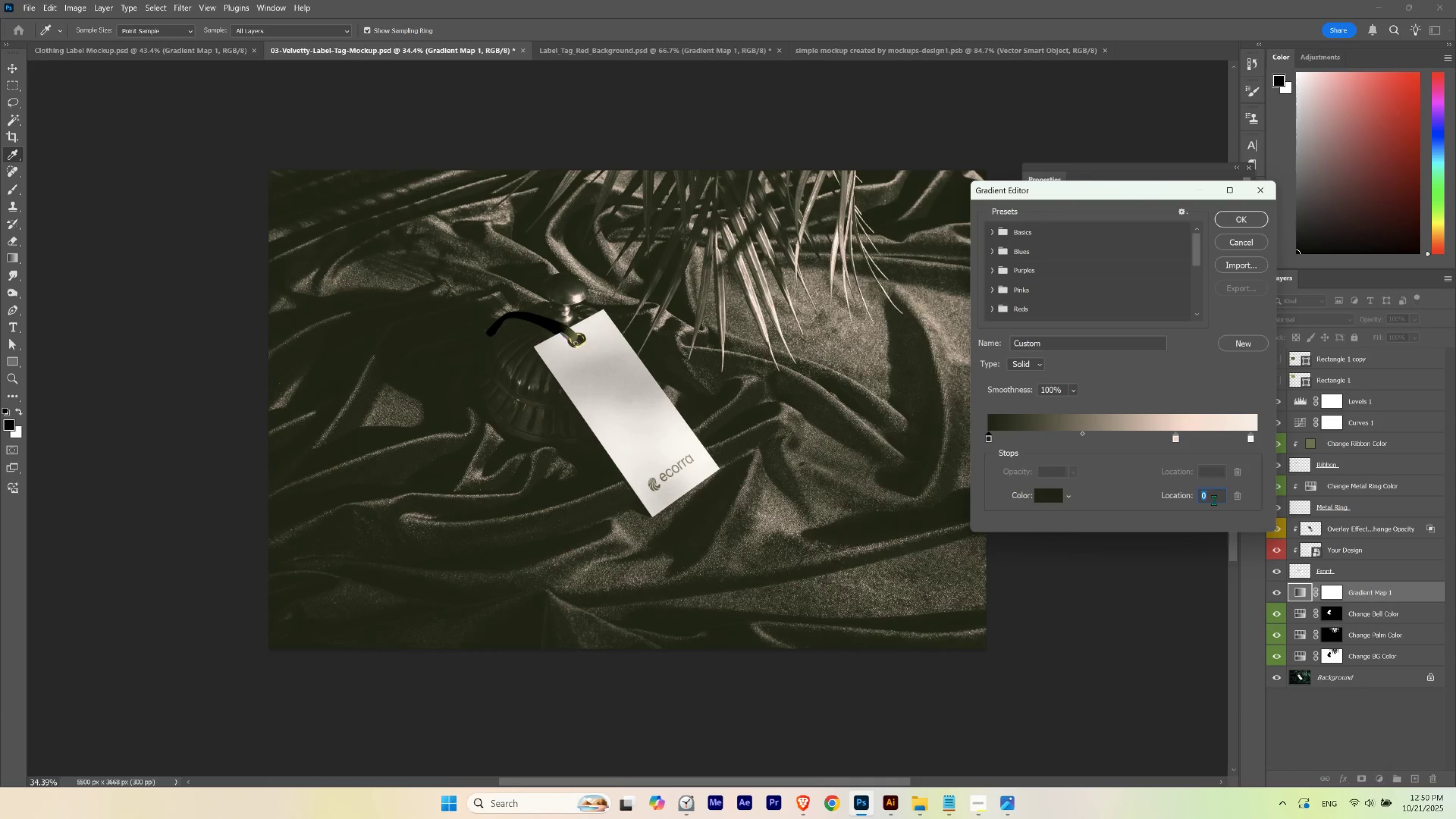 
scroll: coordinate [1213, 500], scroll_direction: up, amount: 2.0
 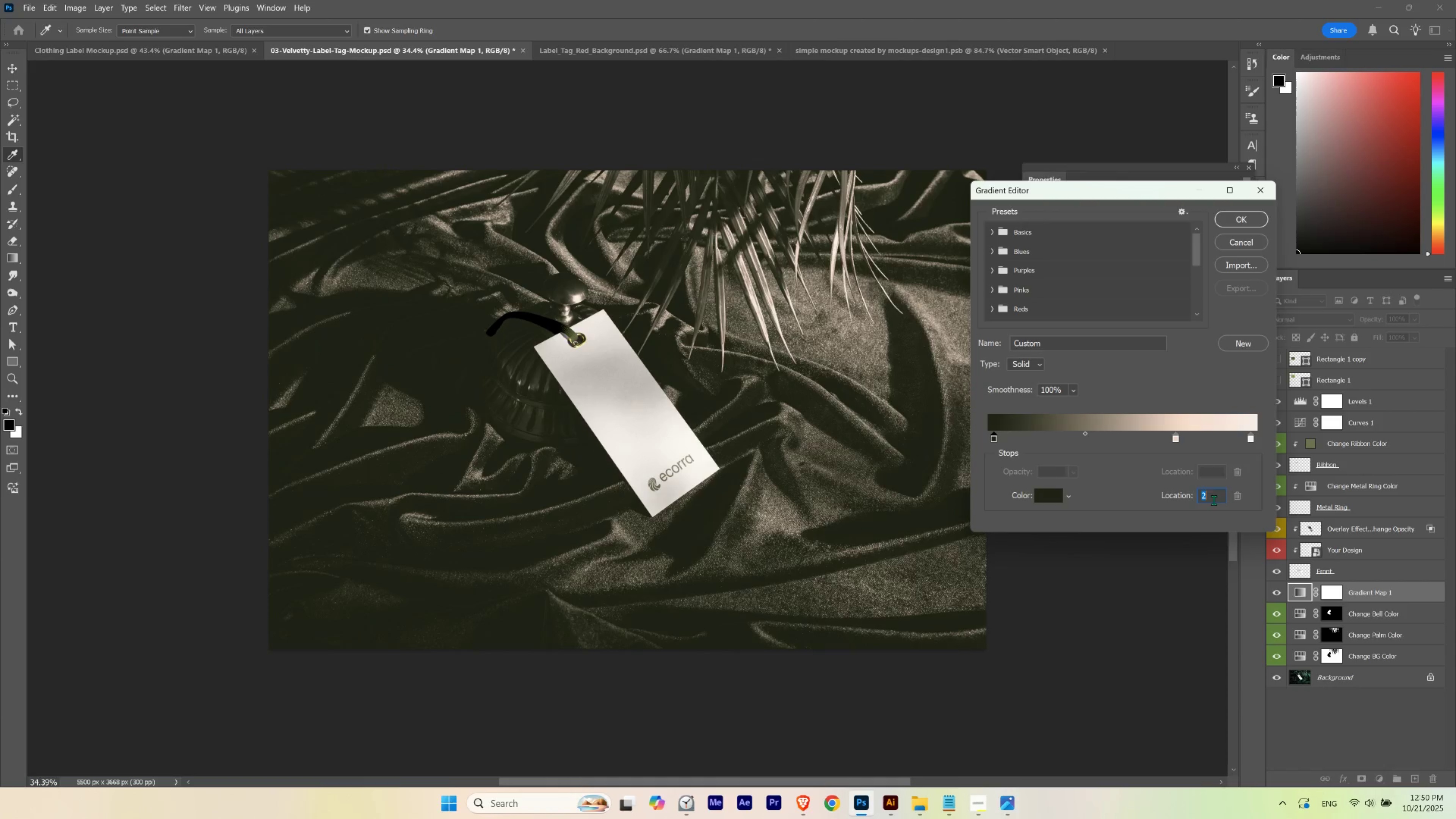 
scroll: coordinate [1213, 500], scroll_direction: down, amount: 5.0
 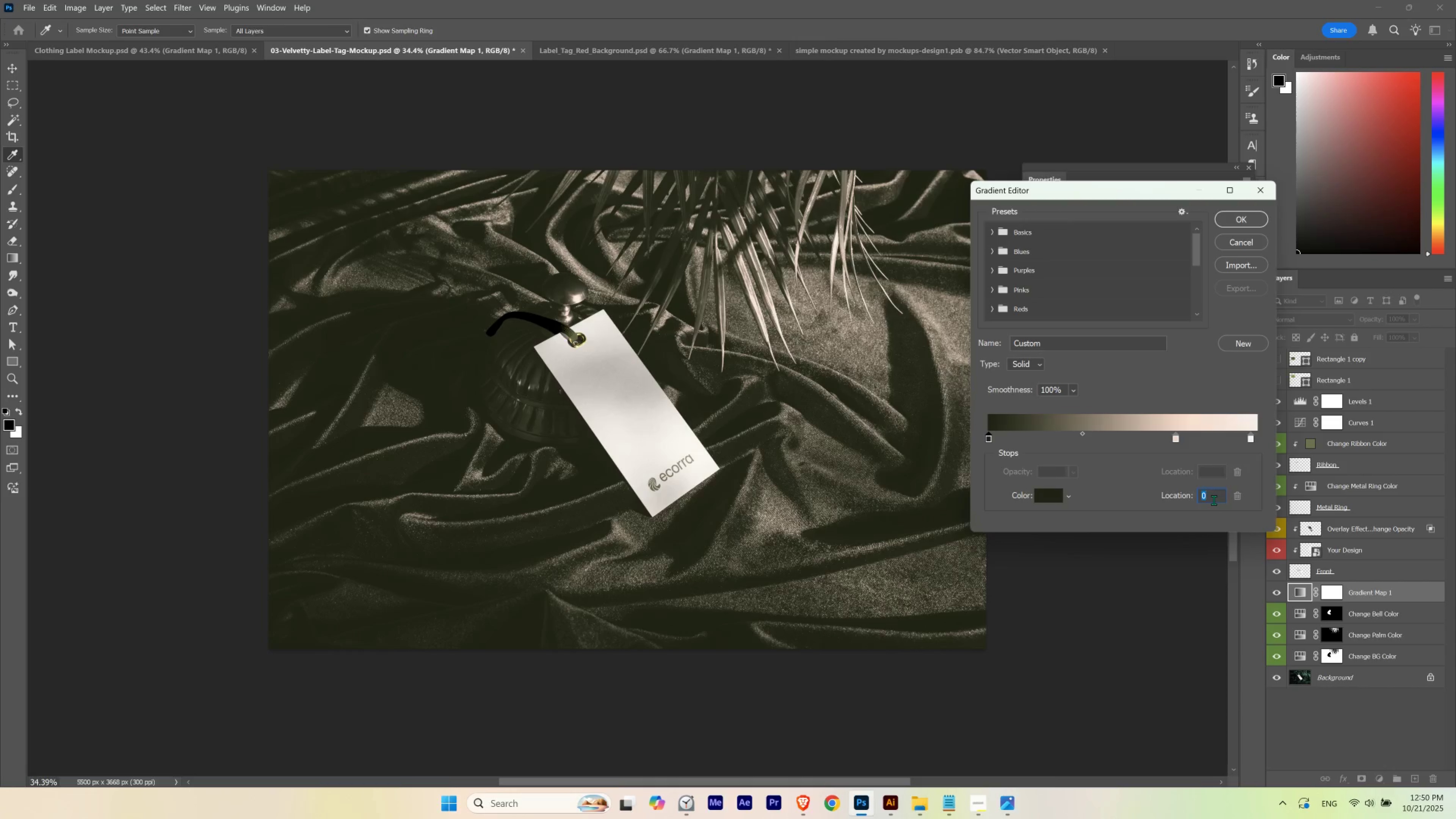 
scroll: coordinate [1213, 500], scroll_direction: up, amount: 3.0
 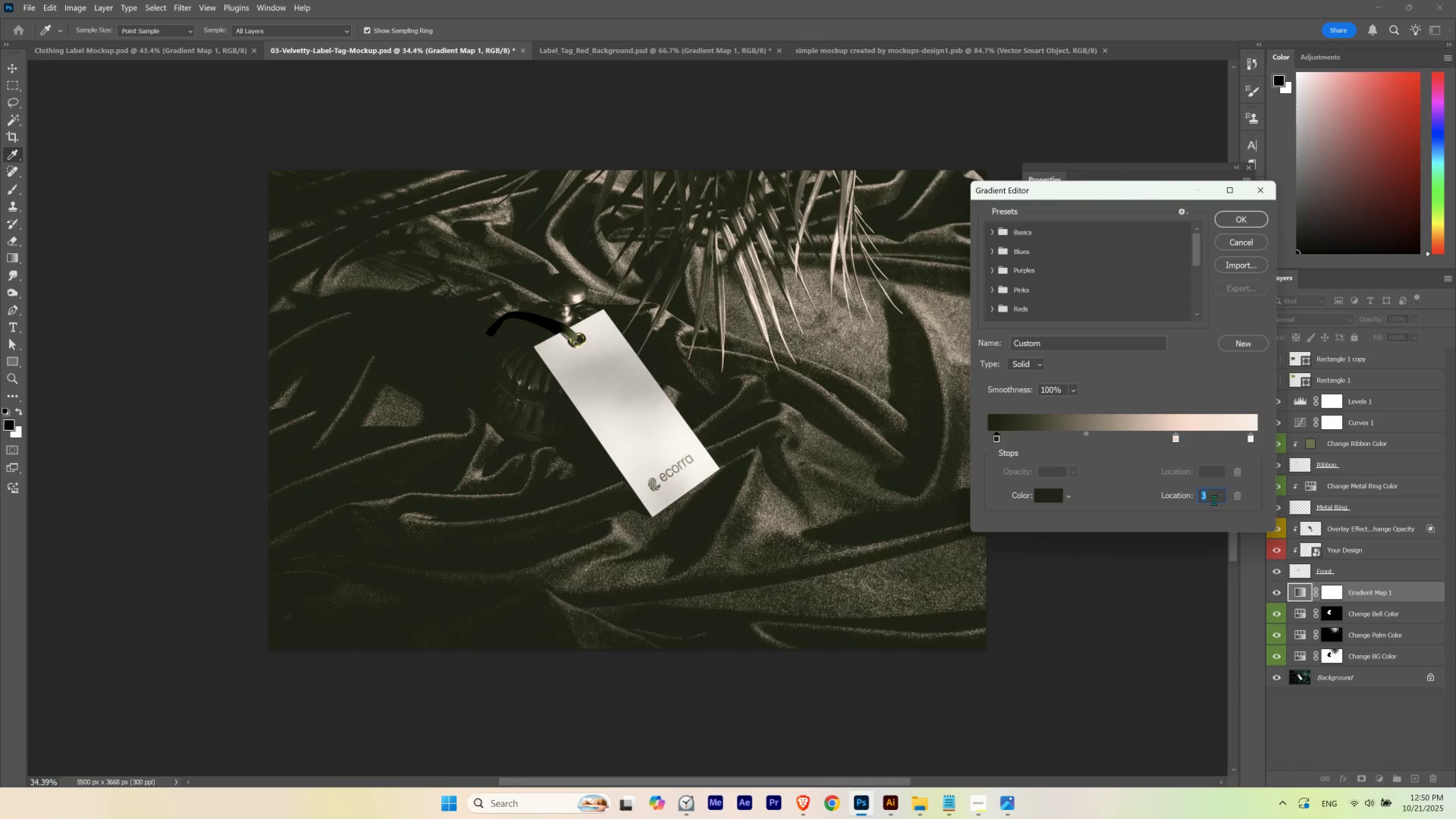 
scroll: coordinate [1213, 500], scroll_direction: none, amount: 0.0
 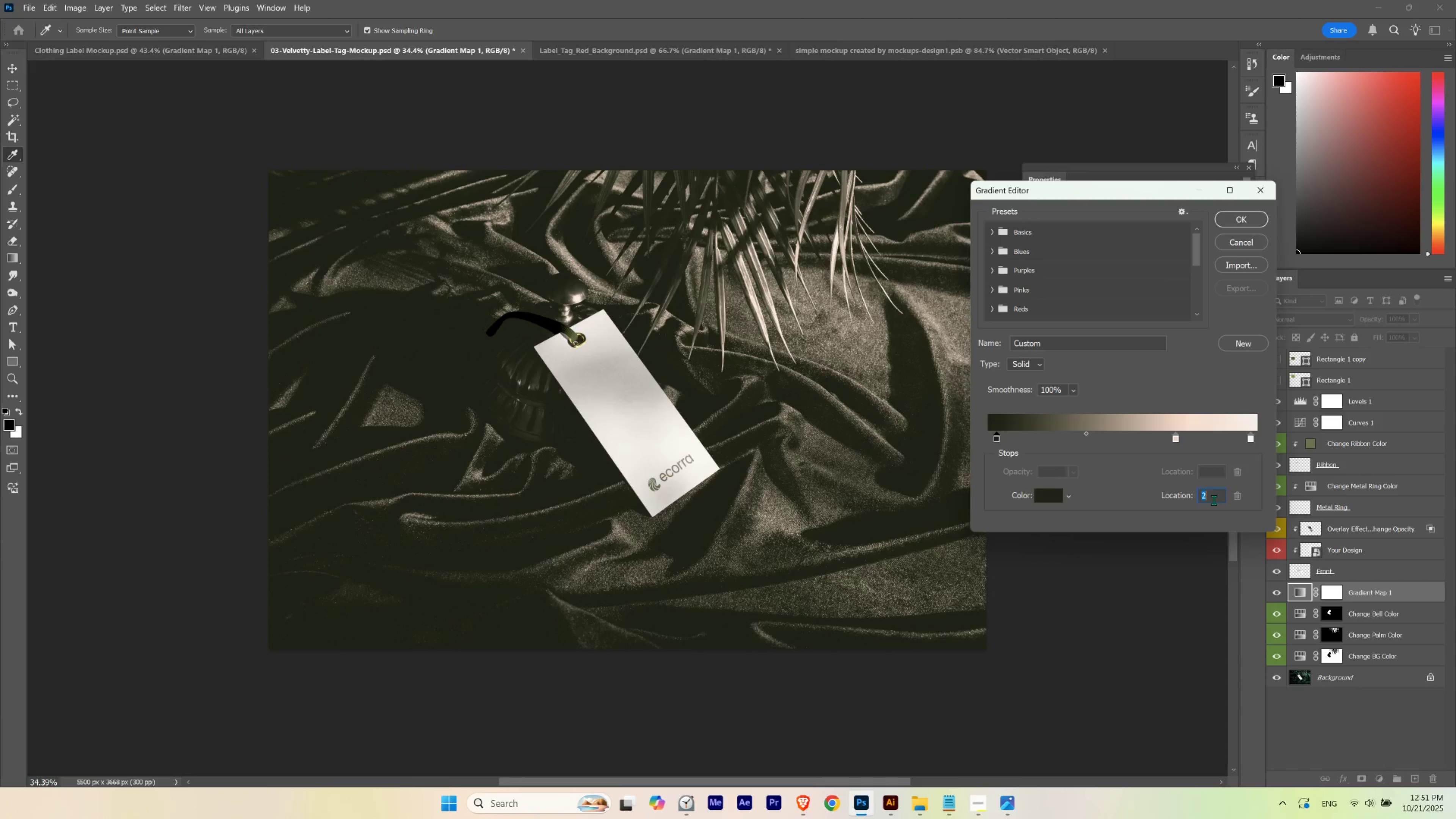 
scroll: coordinate [1213, 500], scroll_direction: down, amount: 2.0
 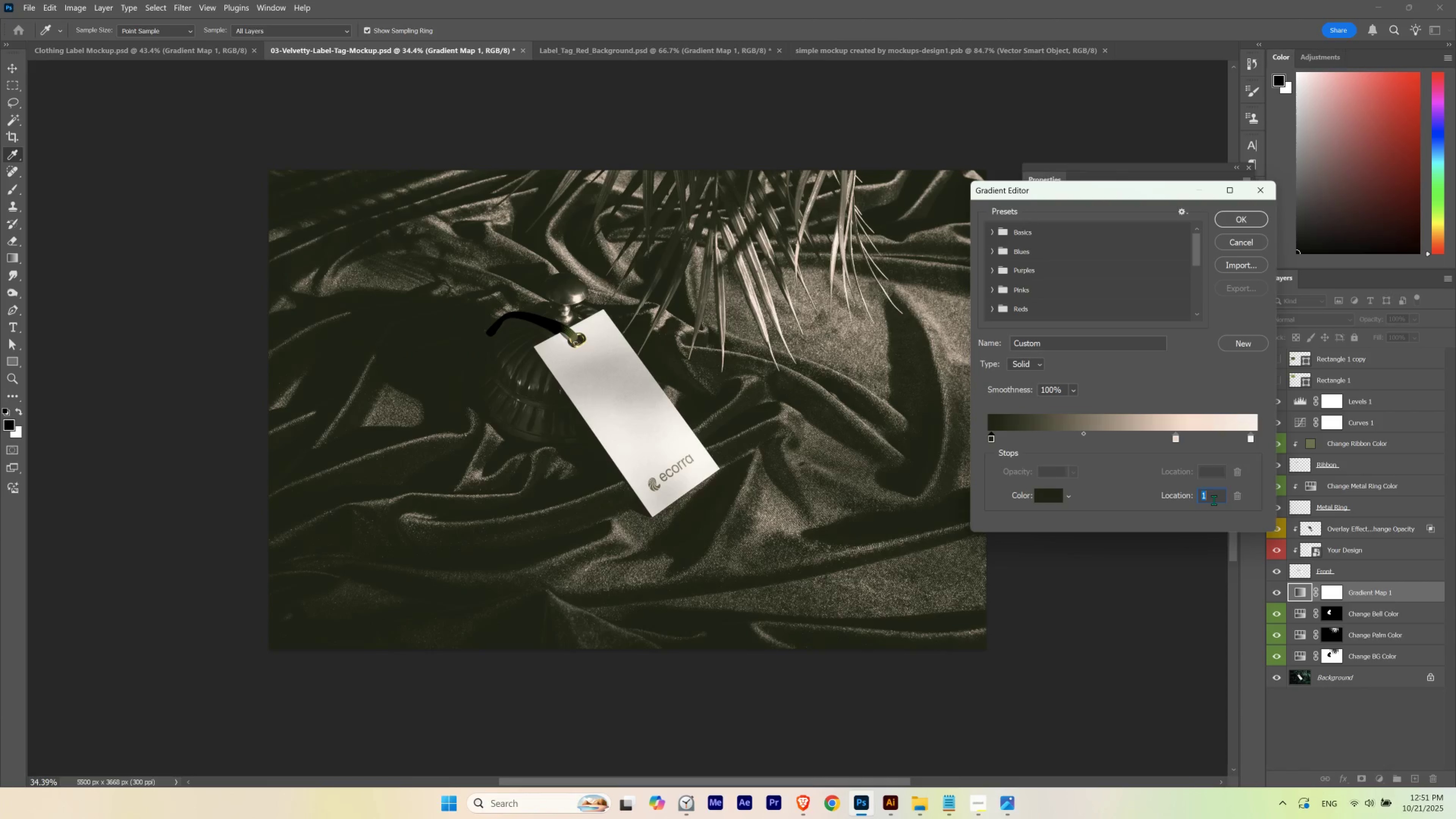 
scroll: coordinate [1213, 500], scroll_direction: none, amount: 0.0
 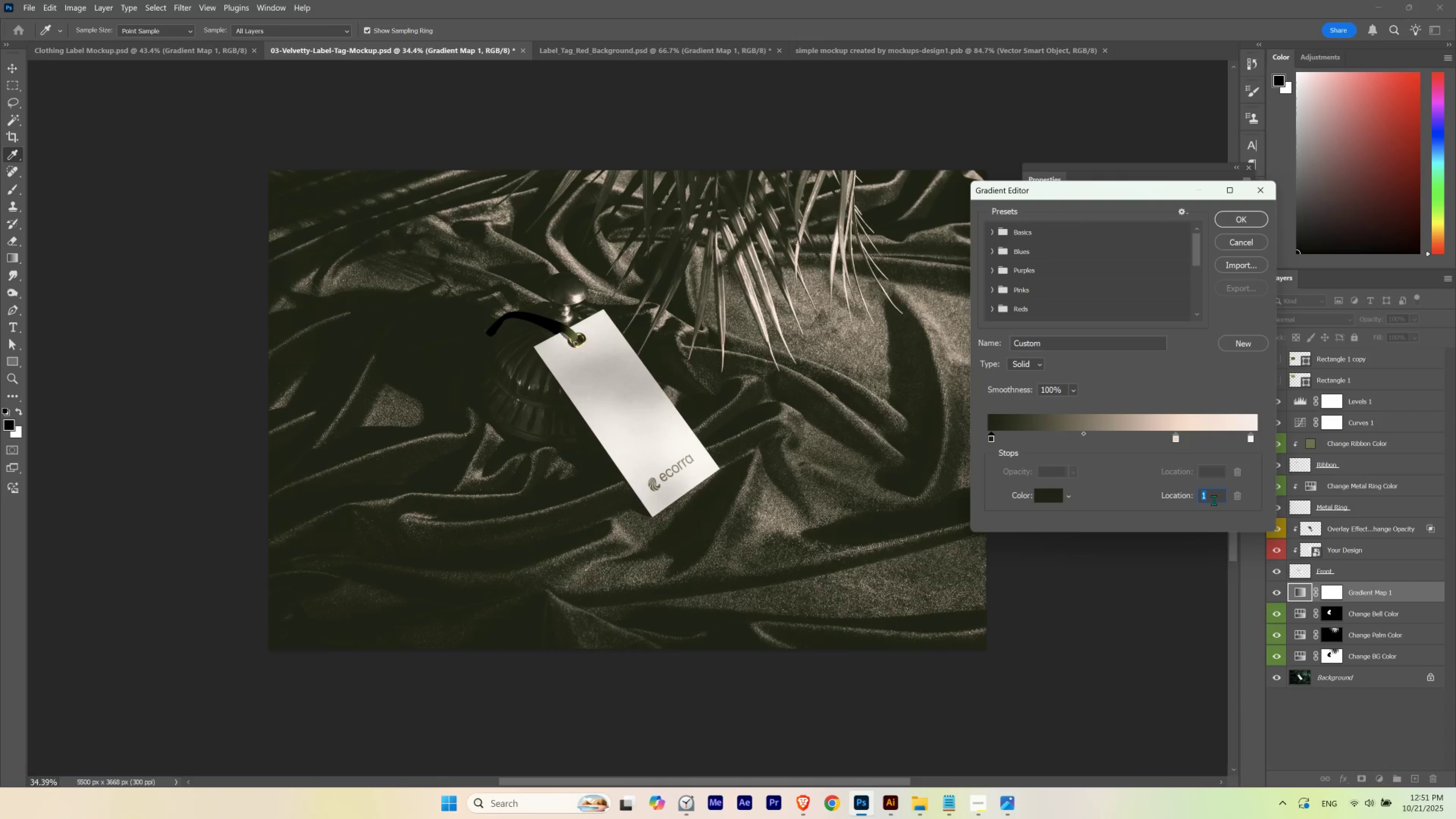 
scroll: coordinate [1213, 500], scroll_direction: up, amount: 1.0
 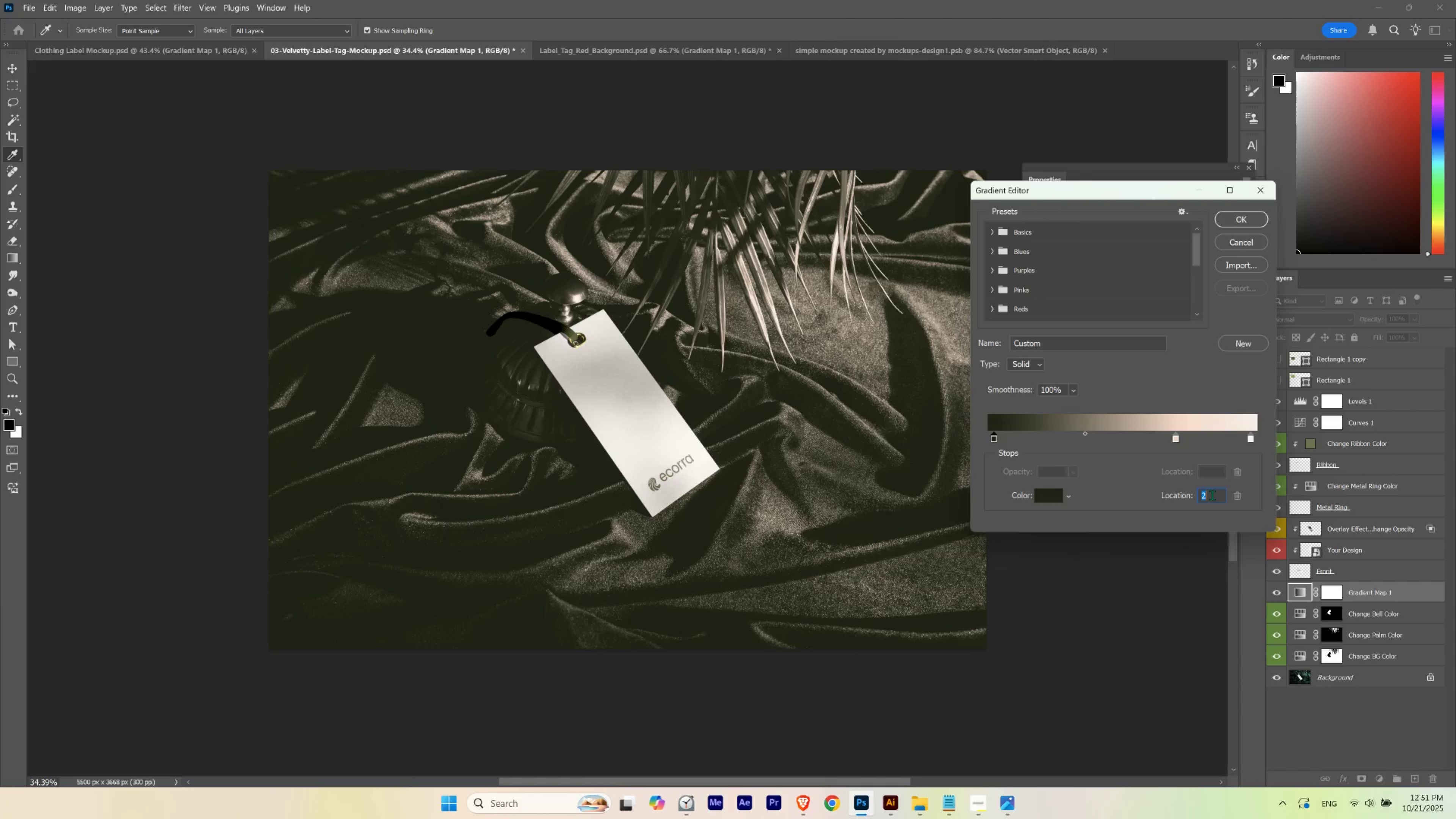 
scroll: coordinate [1212, 495], scroll_direction: down, amount: 2.0
 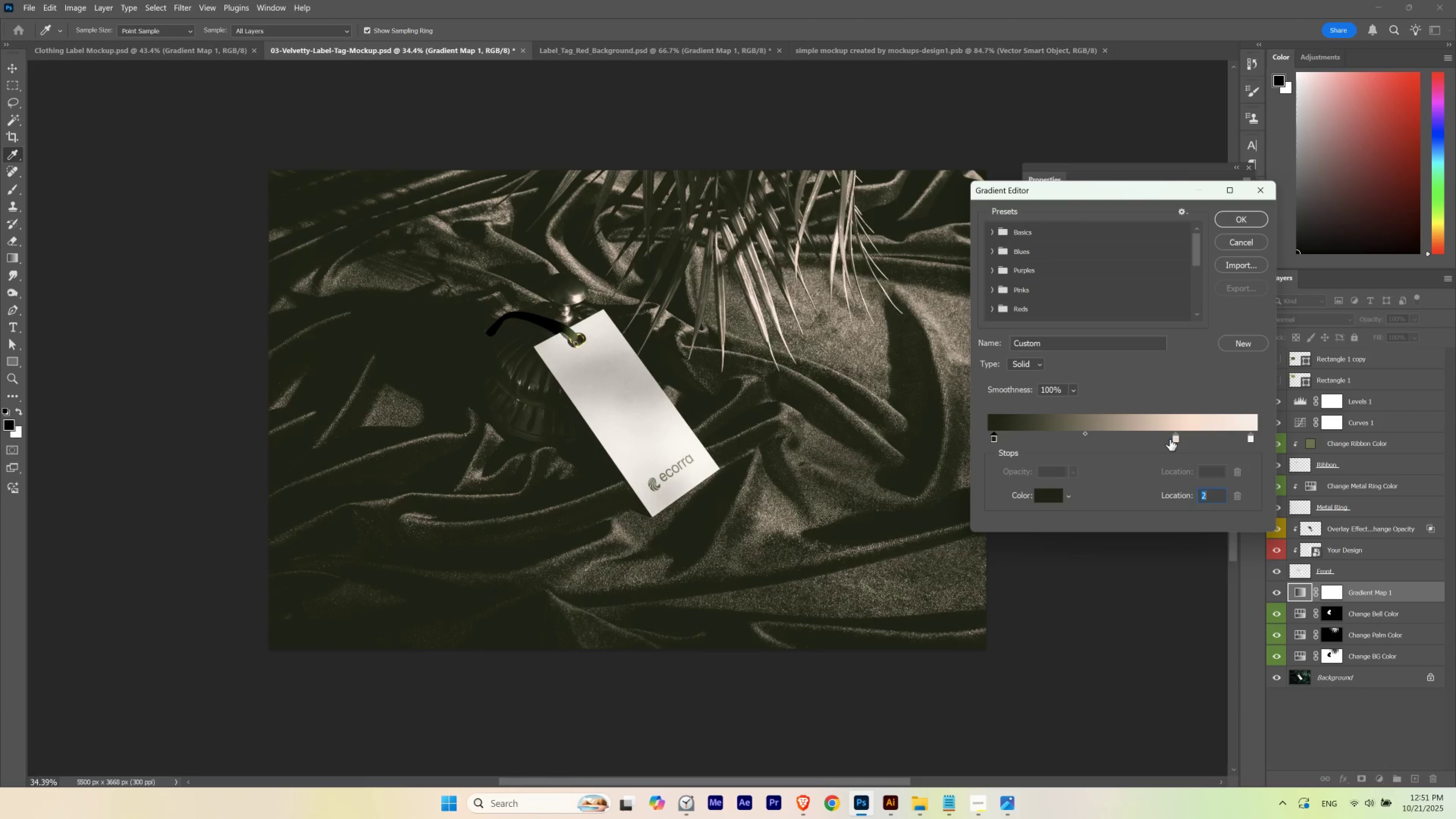 
left_click([1174, 440])
 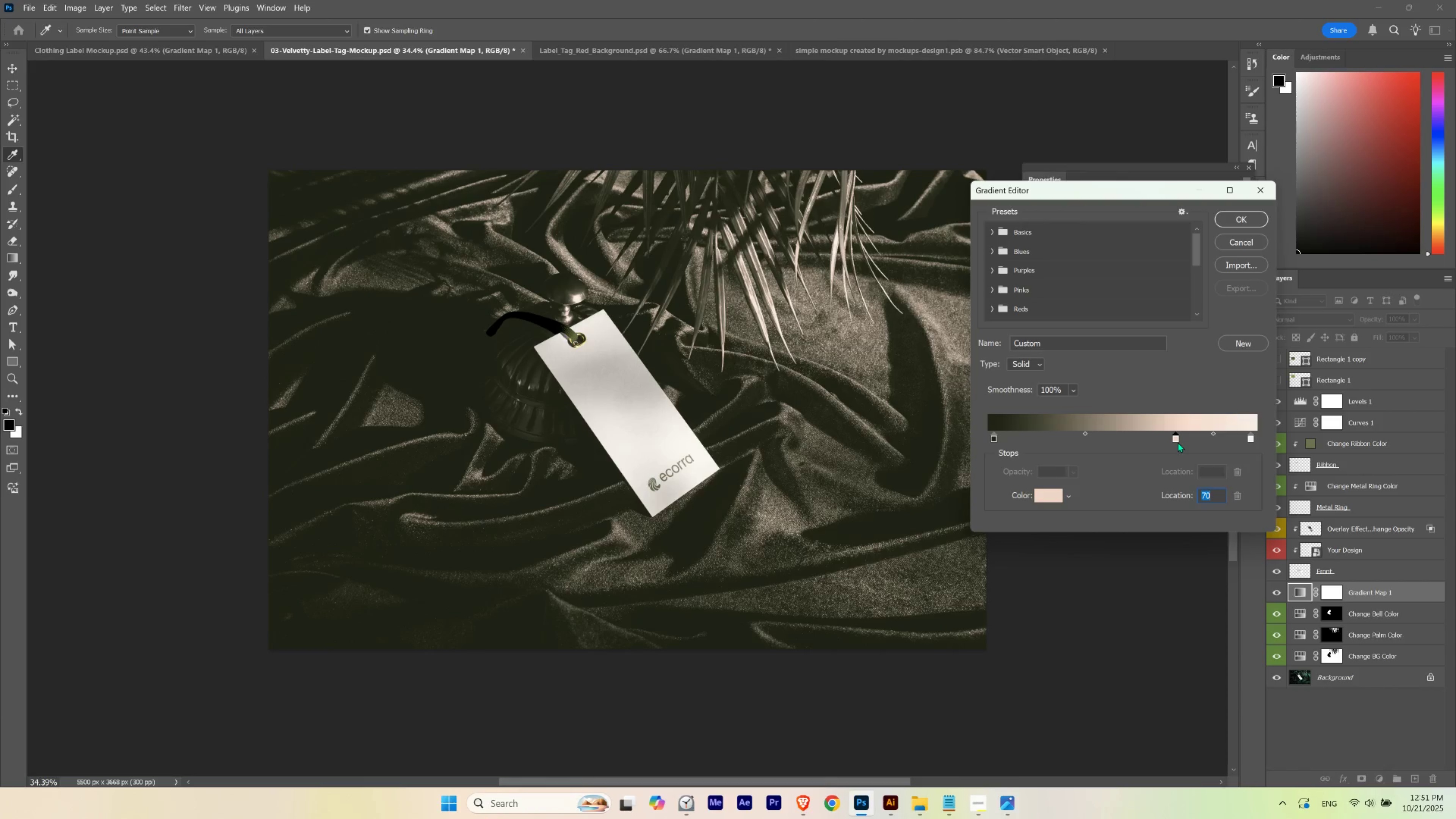 
left_click([1176, 439])
 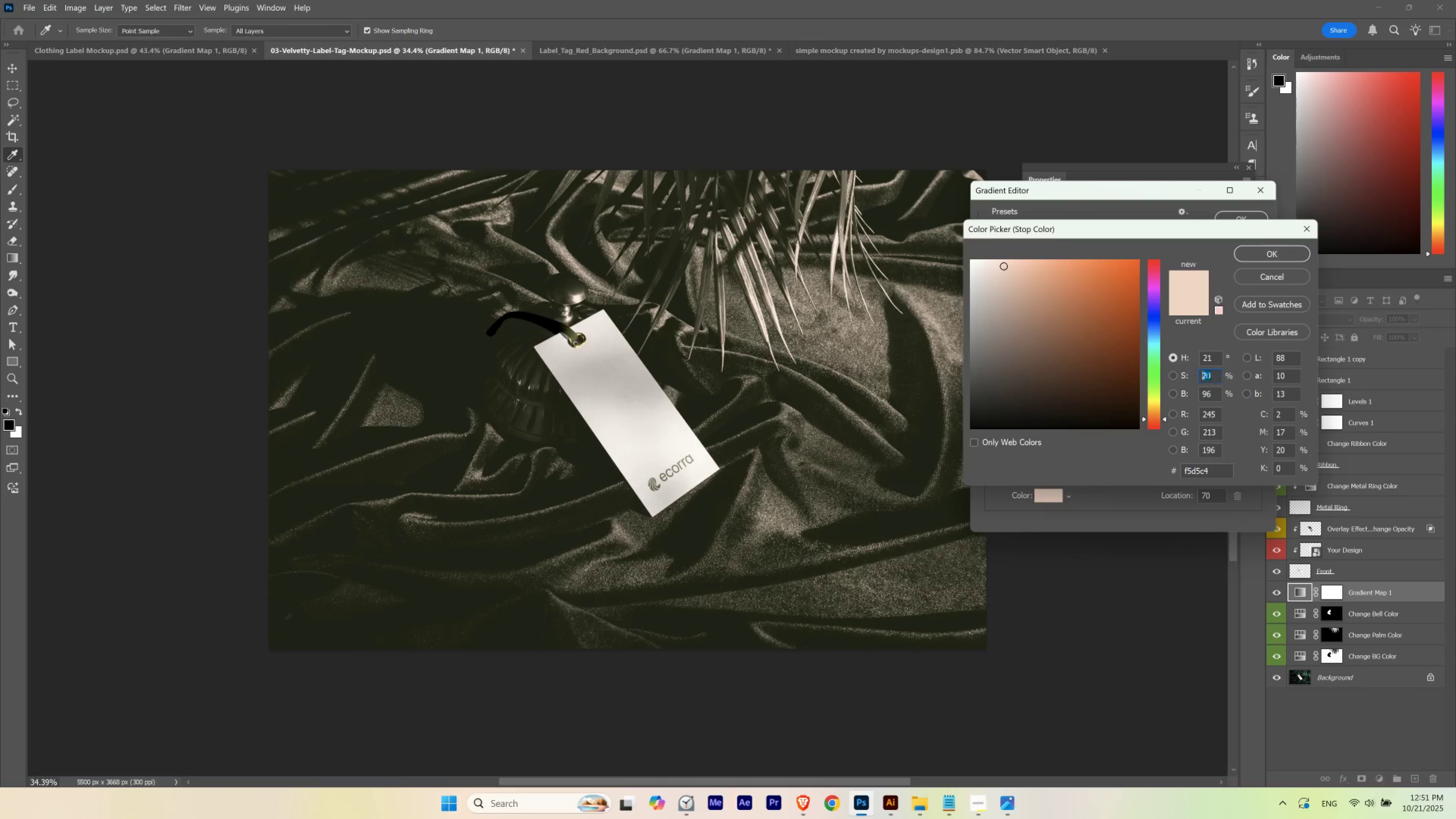 
scroll: coordinate [1209, 374], scroll_direction: up, amount: 8.0
 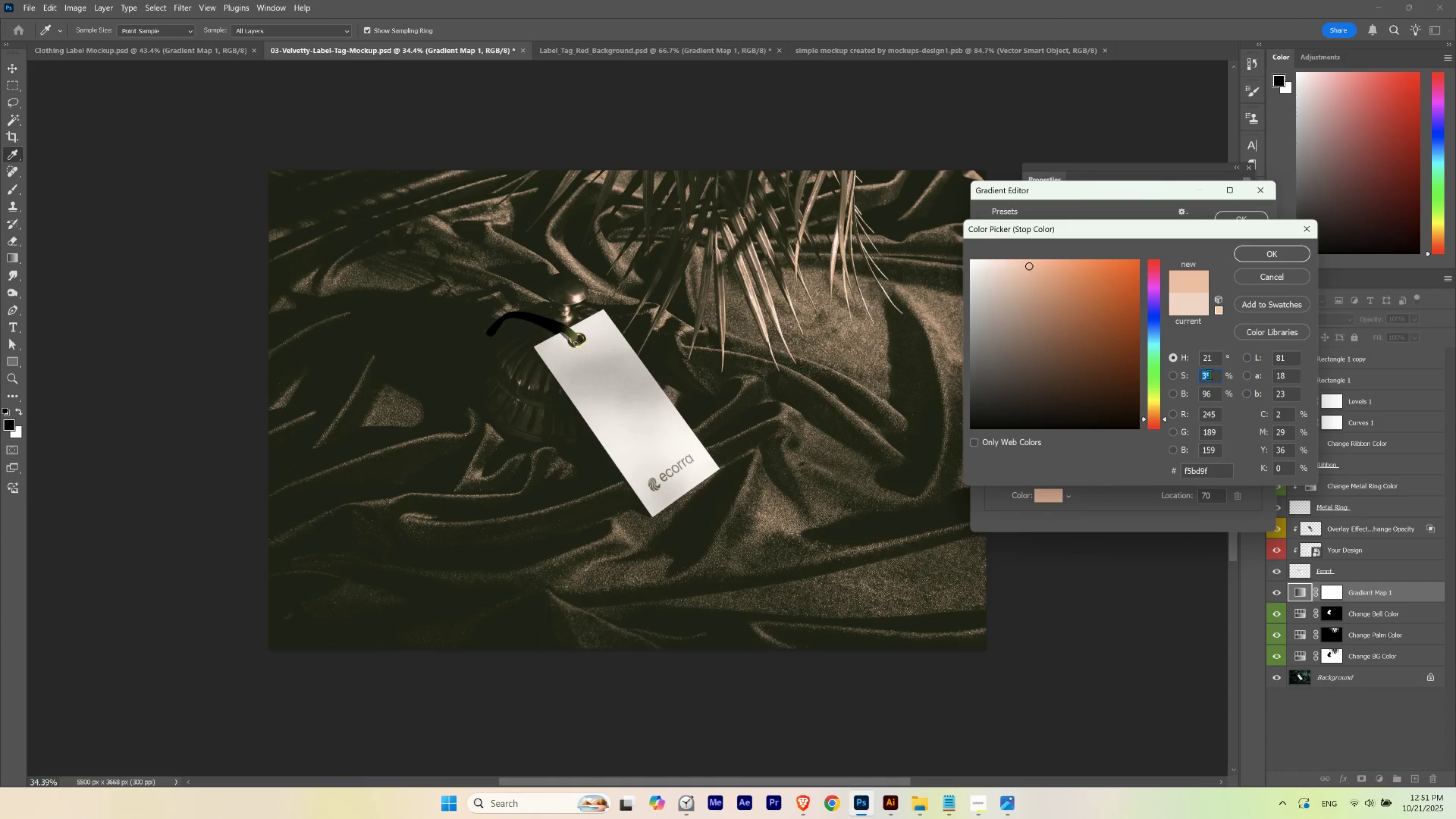 
scroll: coordinate [1209, 374], scroll_direction: down, amount: 3.0
 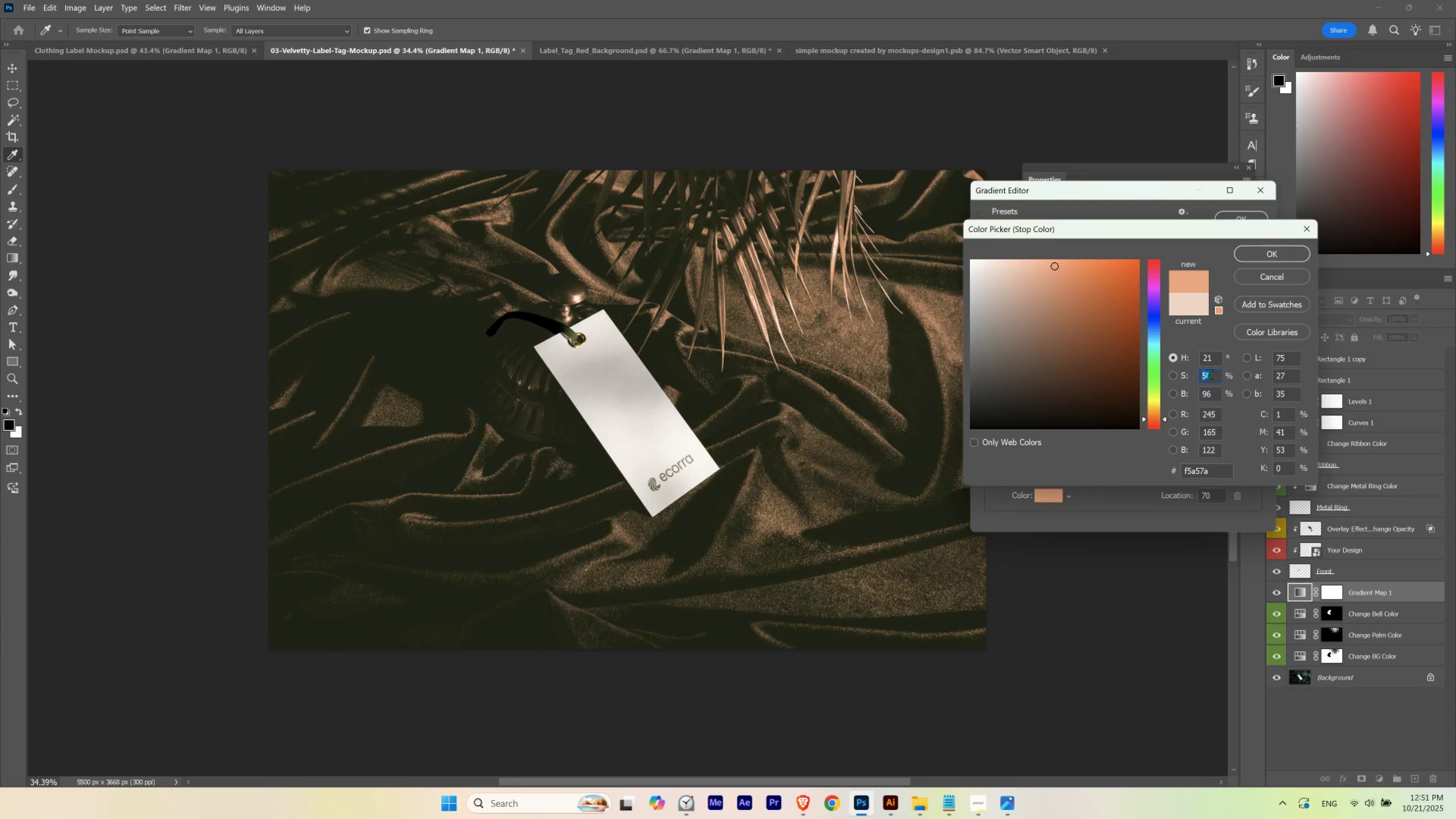 
hold_key(key=ShiftLeft, duration=1.52)
 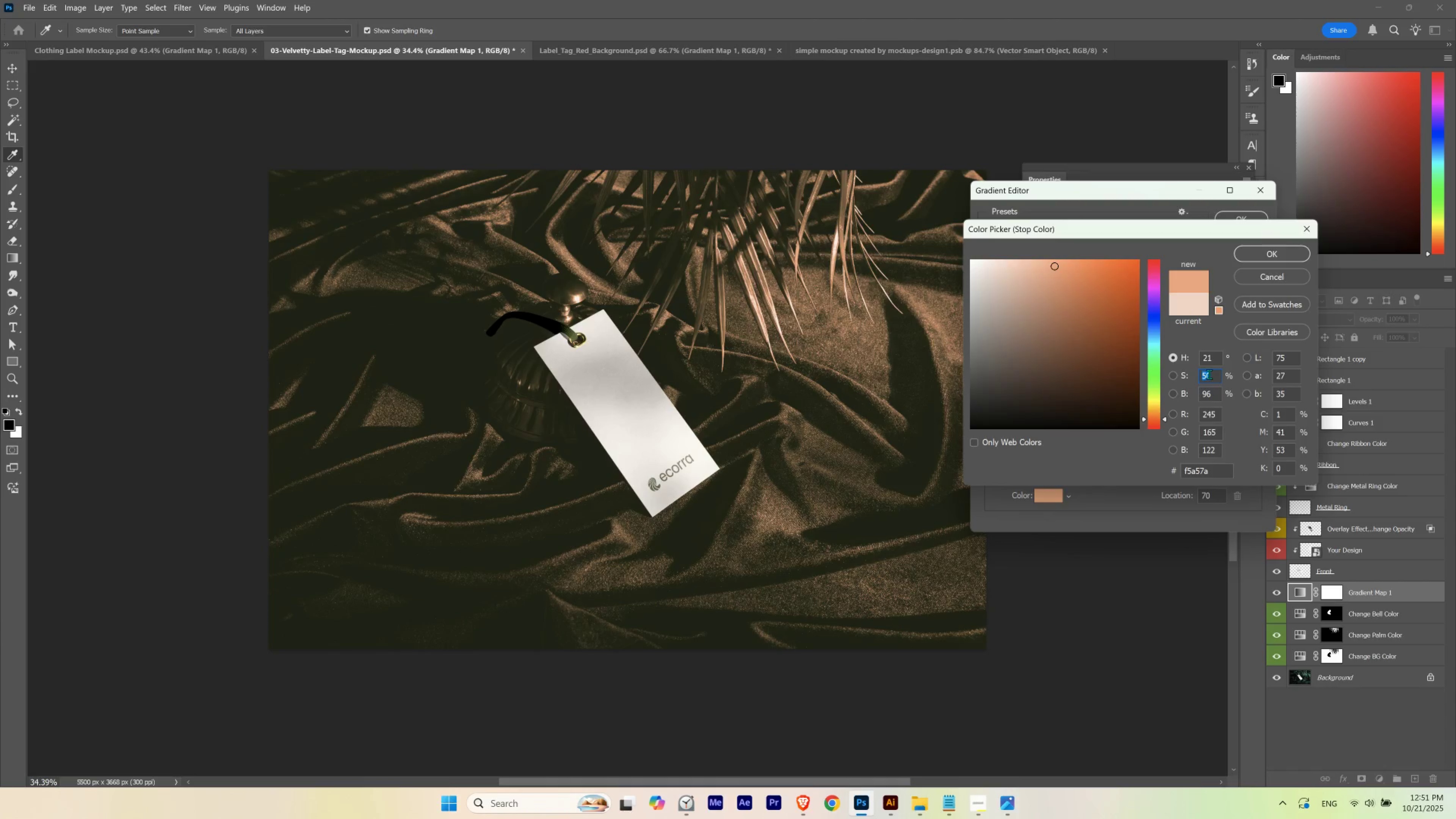 
hold_key(key=ShiftLeft, duration=0.4)
 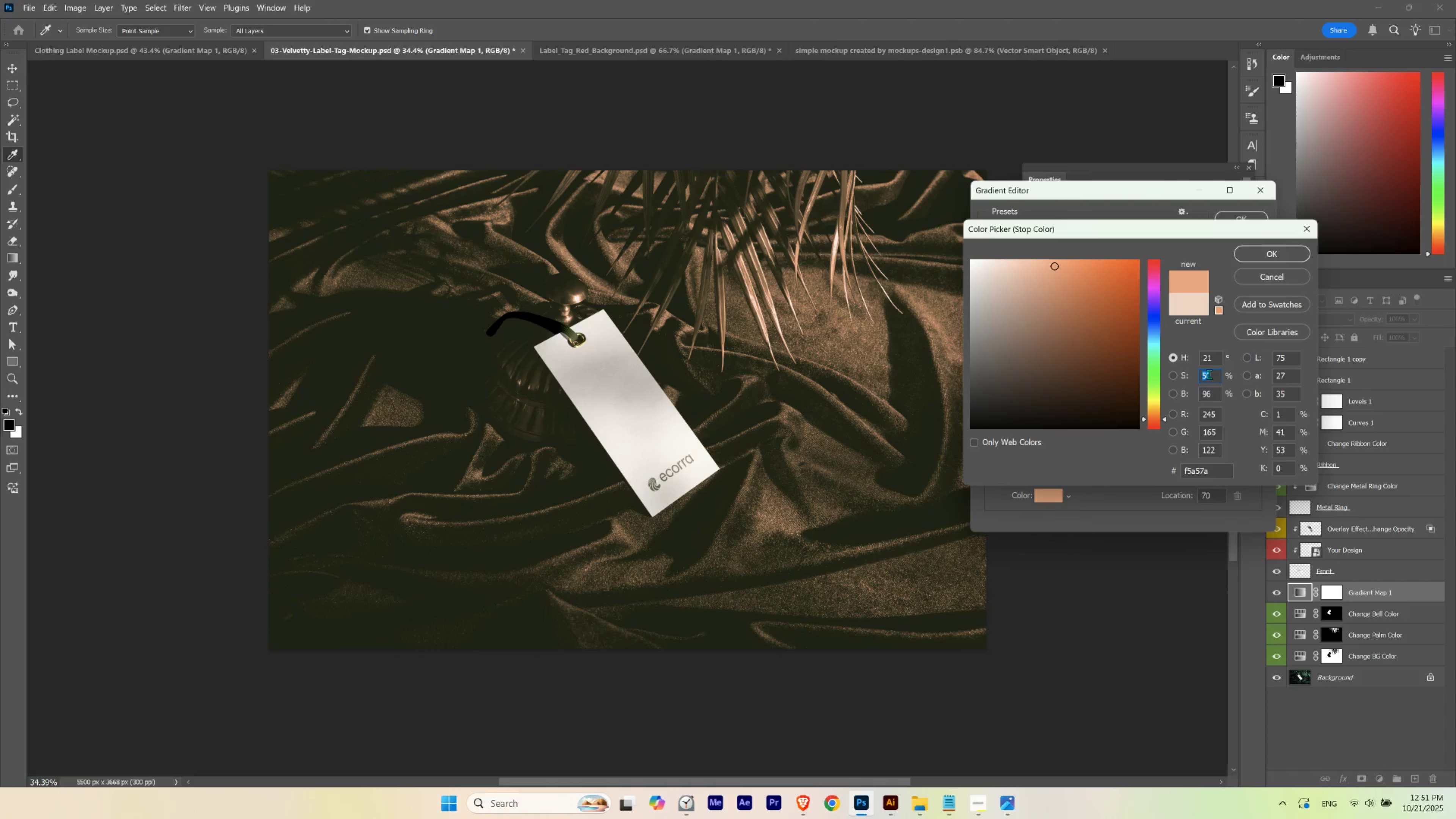 
scroll: coordinate [1209, 374], scroll_direction: down, amount: 9.0
 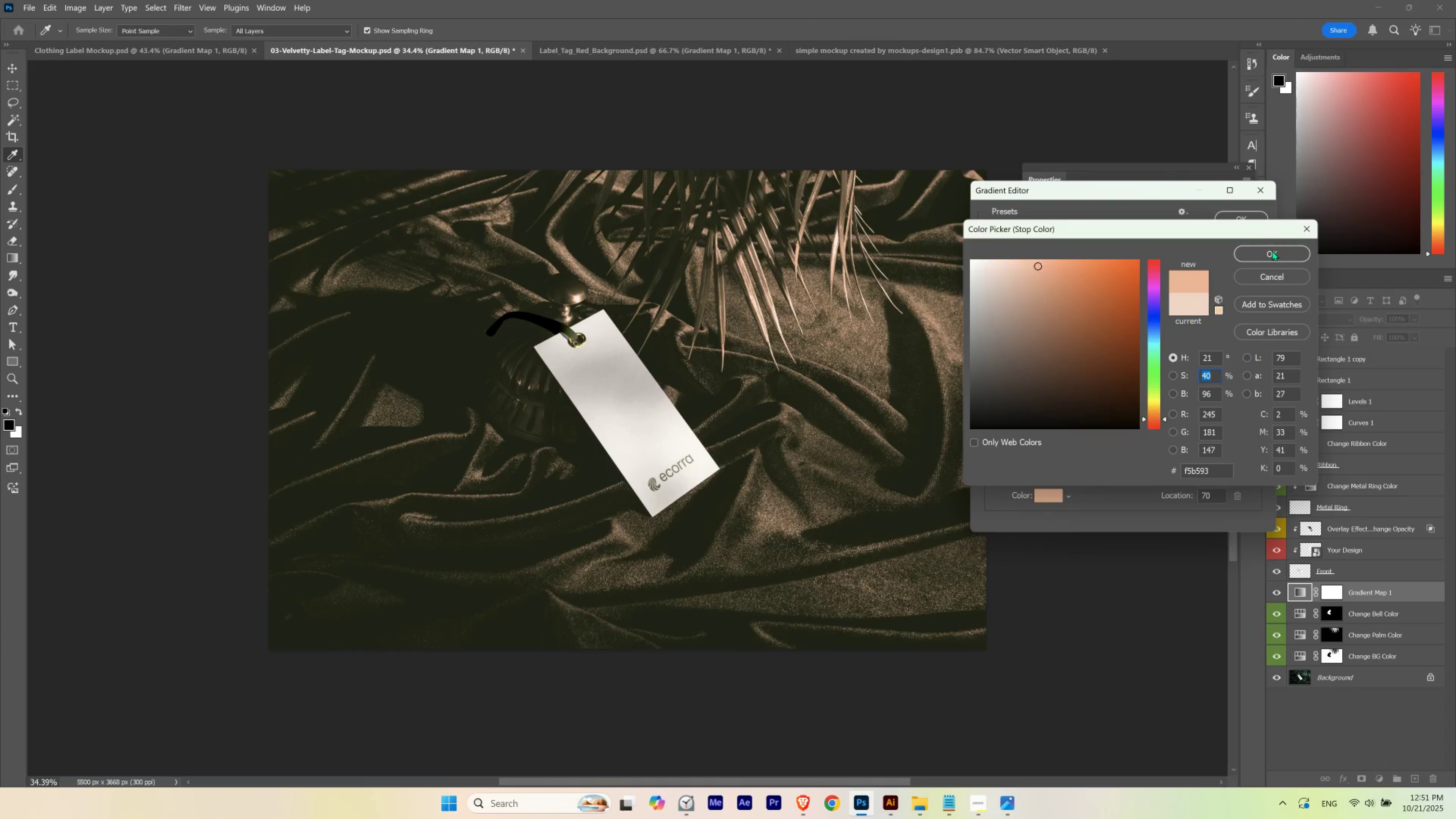 
left_click([1272, 251])
 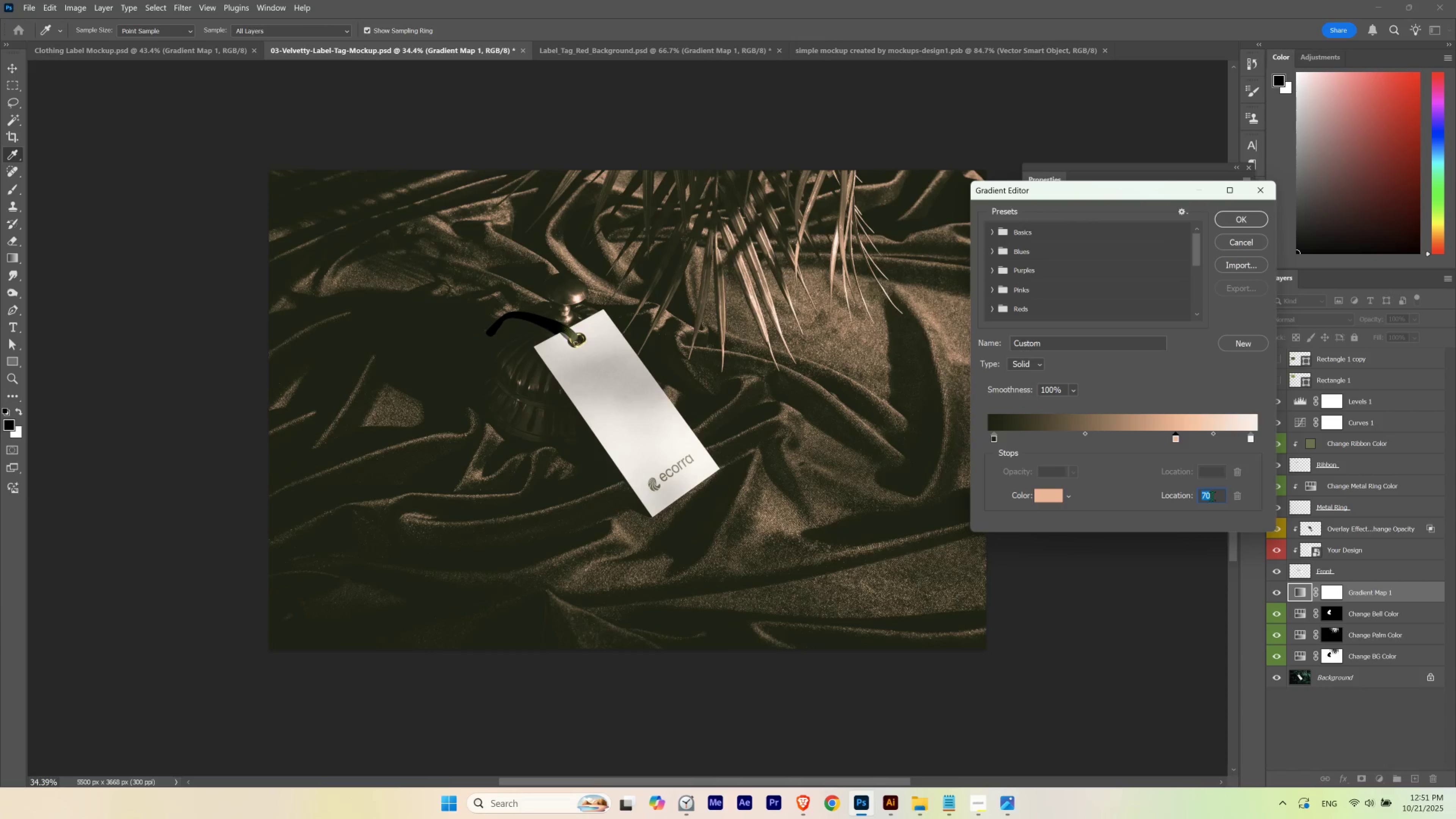 
scroll: coordinate [1212, 496], scroll_direction: down, amount: 5.0
 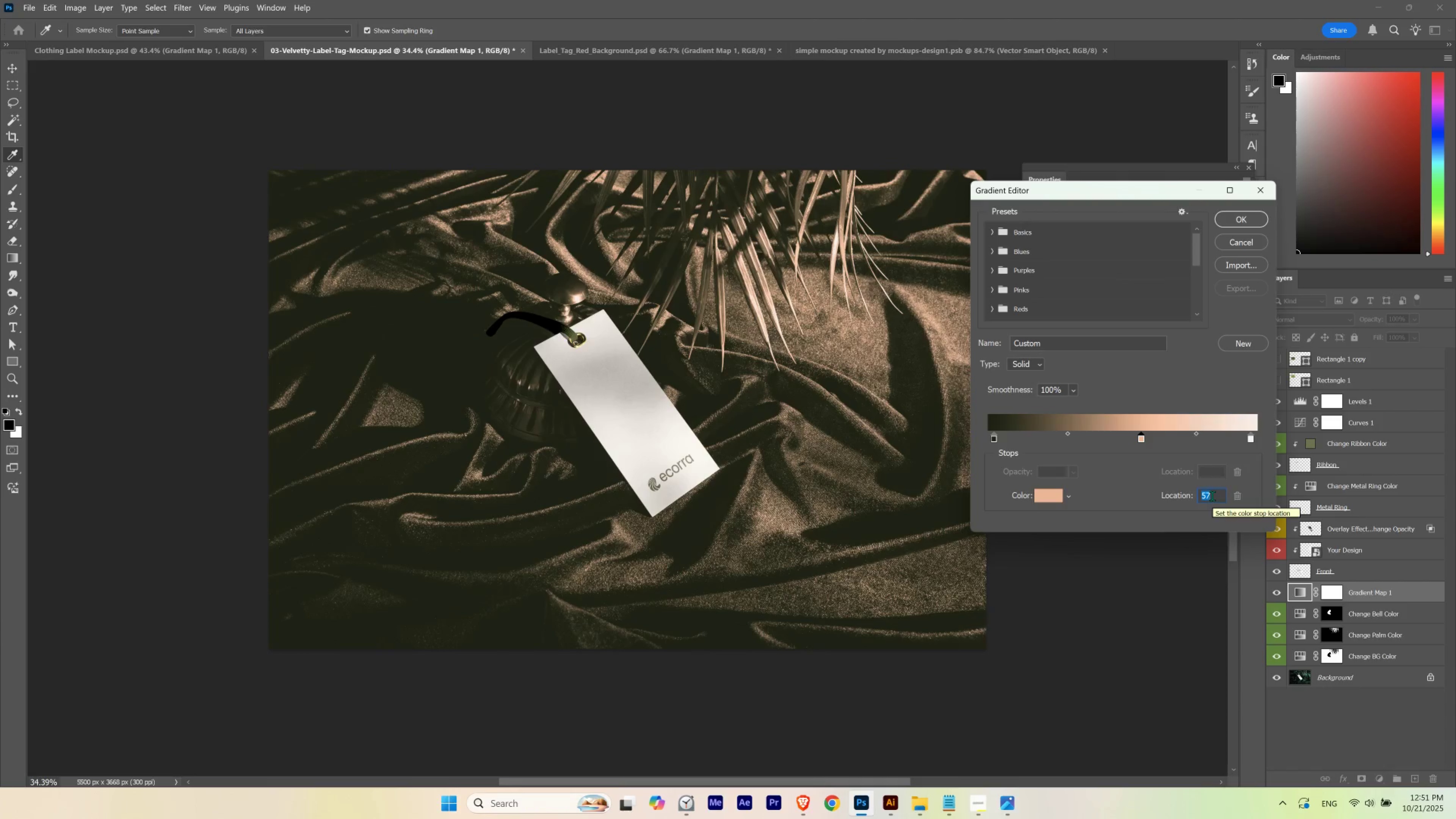 
scroll: coordinate [1212, 496], scroll_direction: none, amount: 0.0
 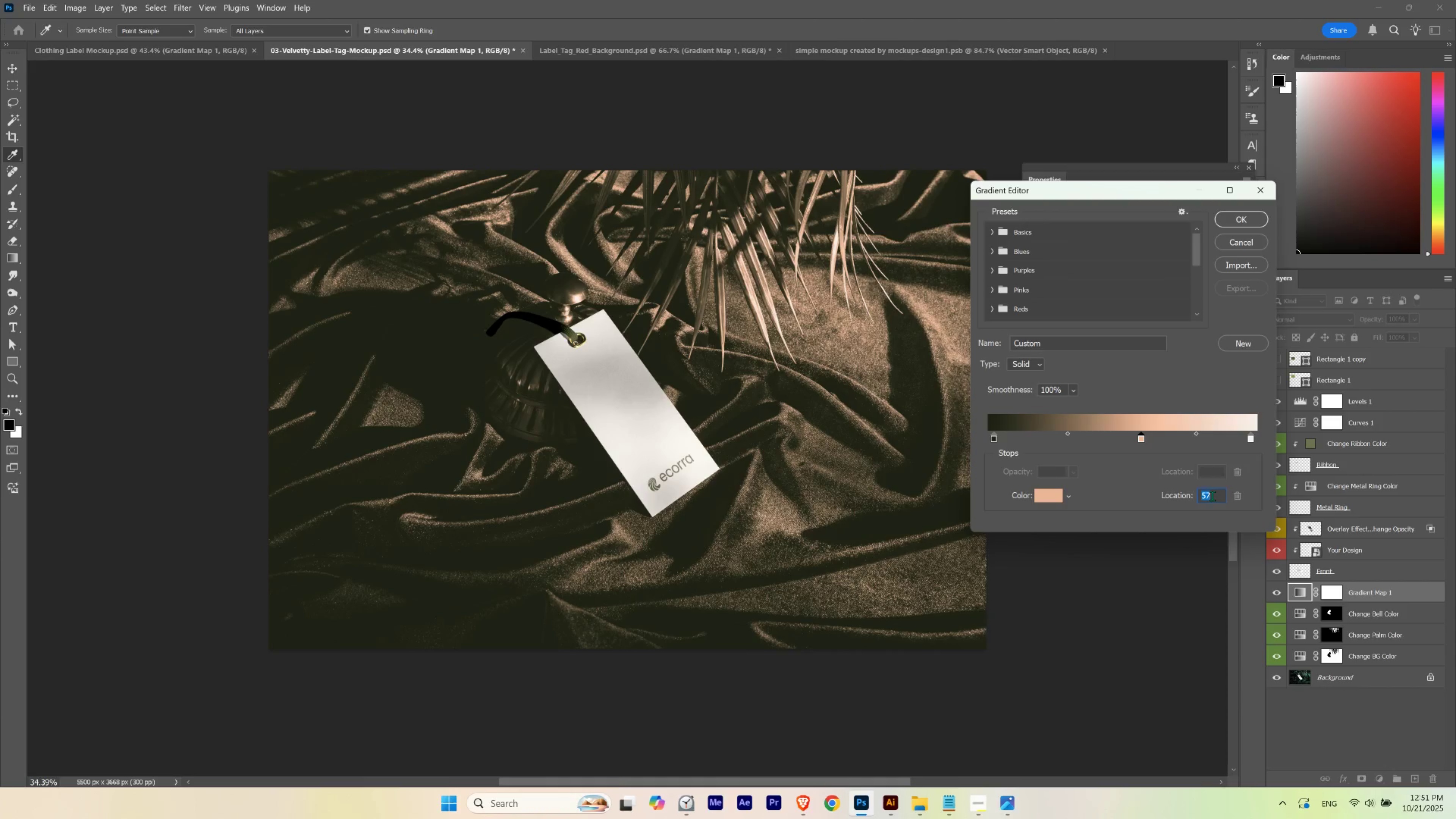 
scroll: coordinate [1212, 496], scroll_direction: up, amount: 3.0
 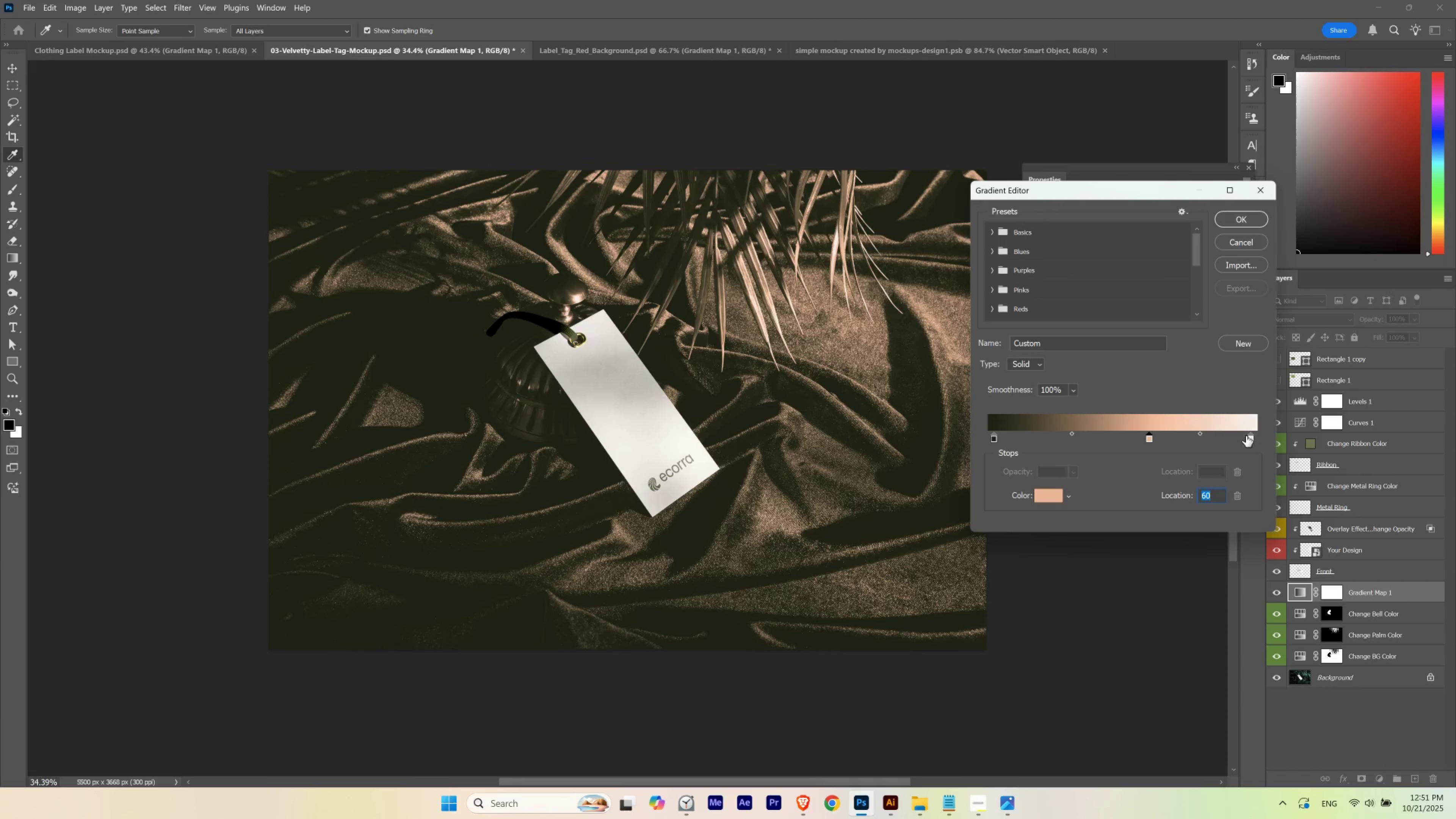 
left_click([1249, 436])
 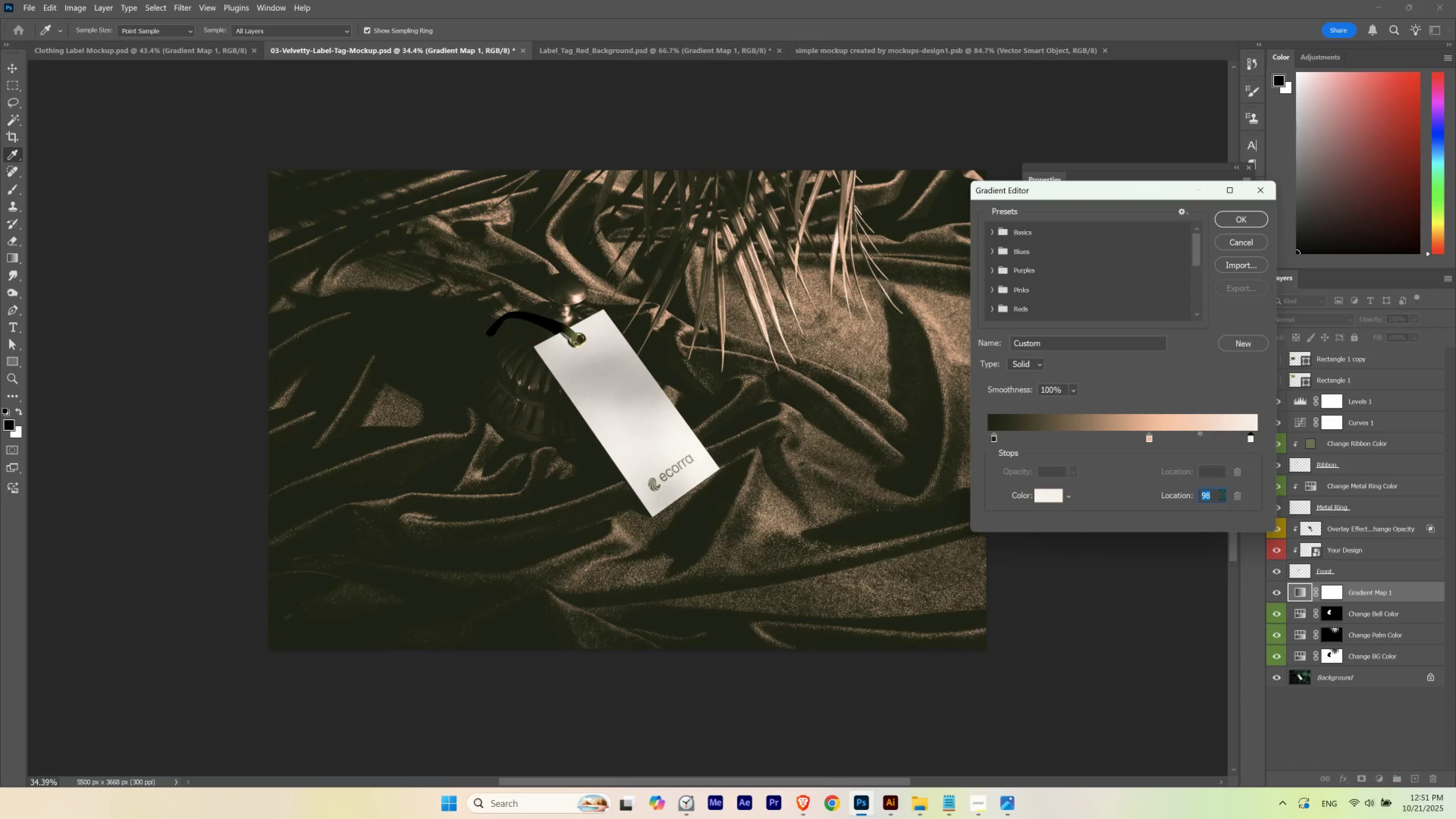 
scroll: coordinate [1222, 494], scroll_direction: down, amount: 5.0
 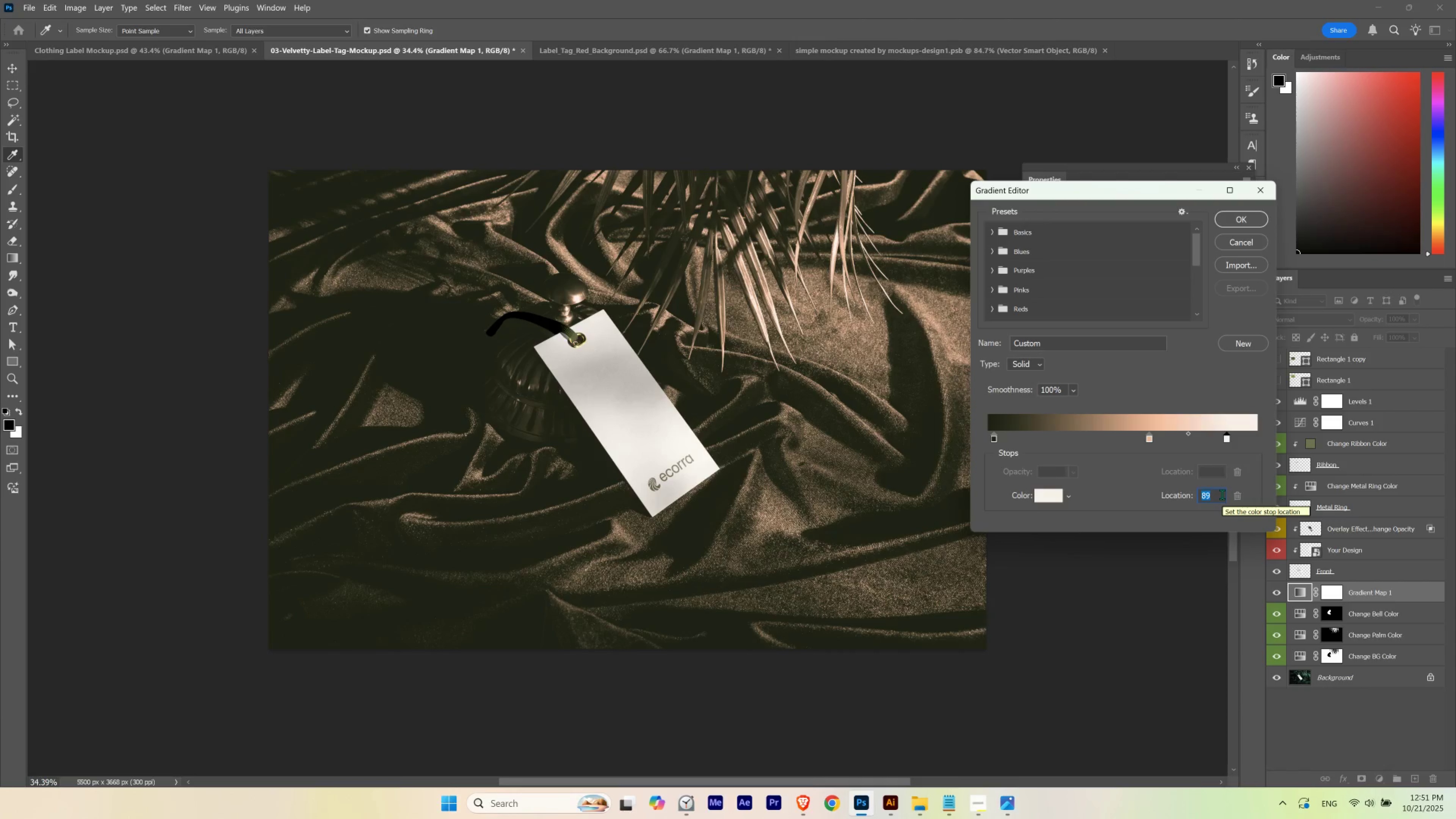 
scroll: coordinate [1222, 494], scroll_direction: up, amount: 8.0
 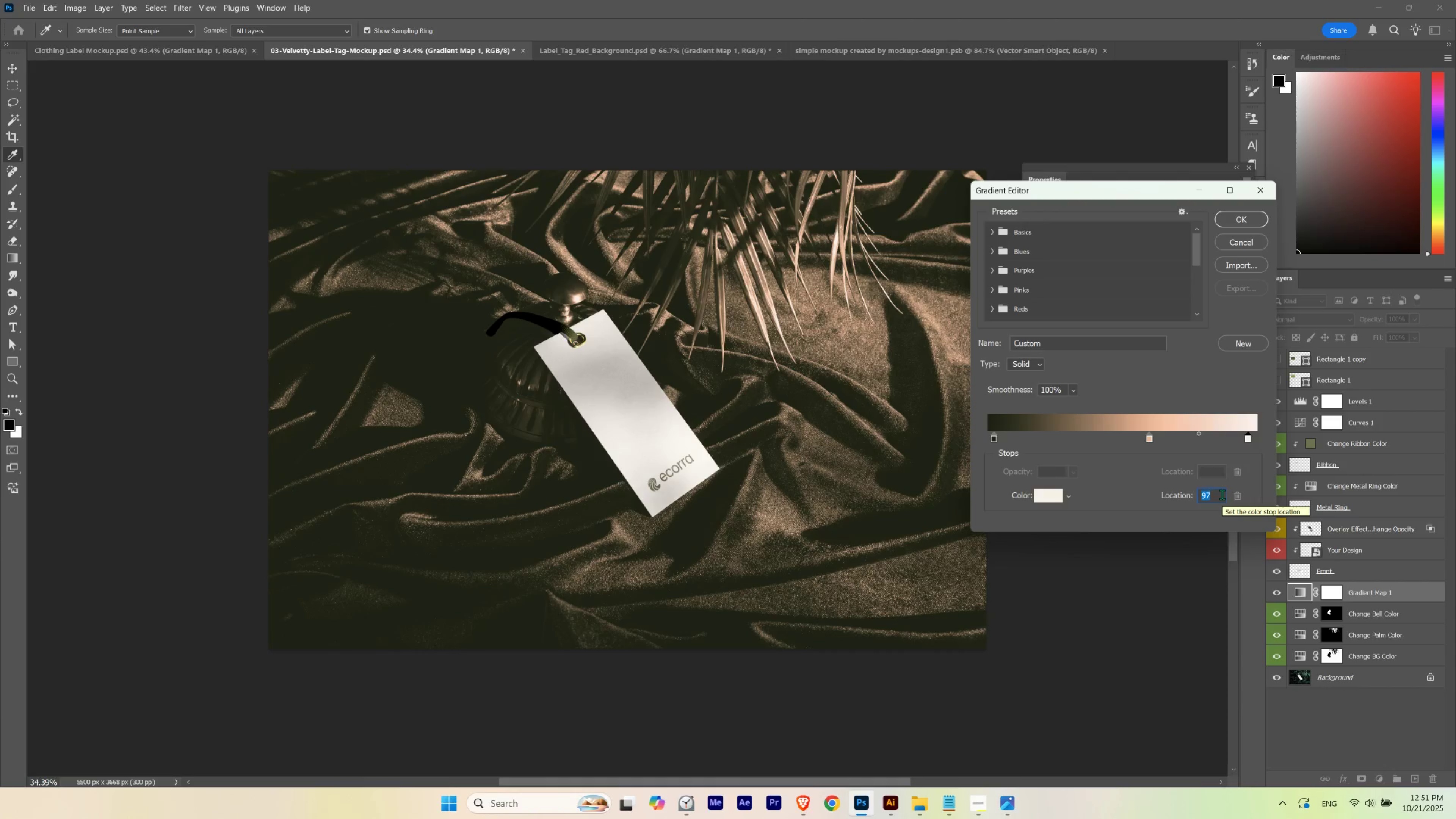 
scroll: coordinate [1222, 494], scroll_direction: down, amount: 1.0
 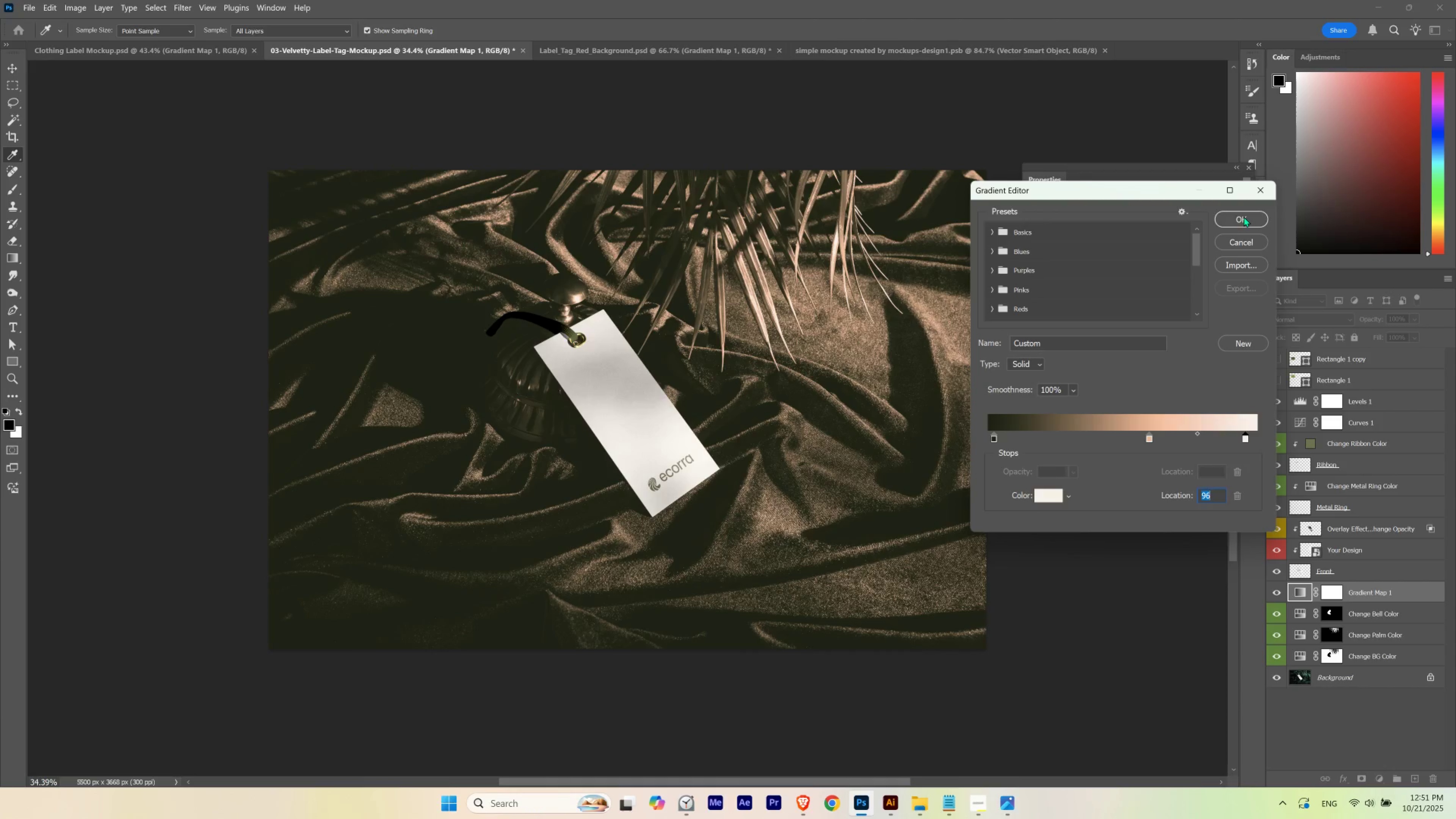 
left_click([1243, 217])
 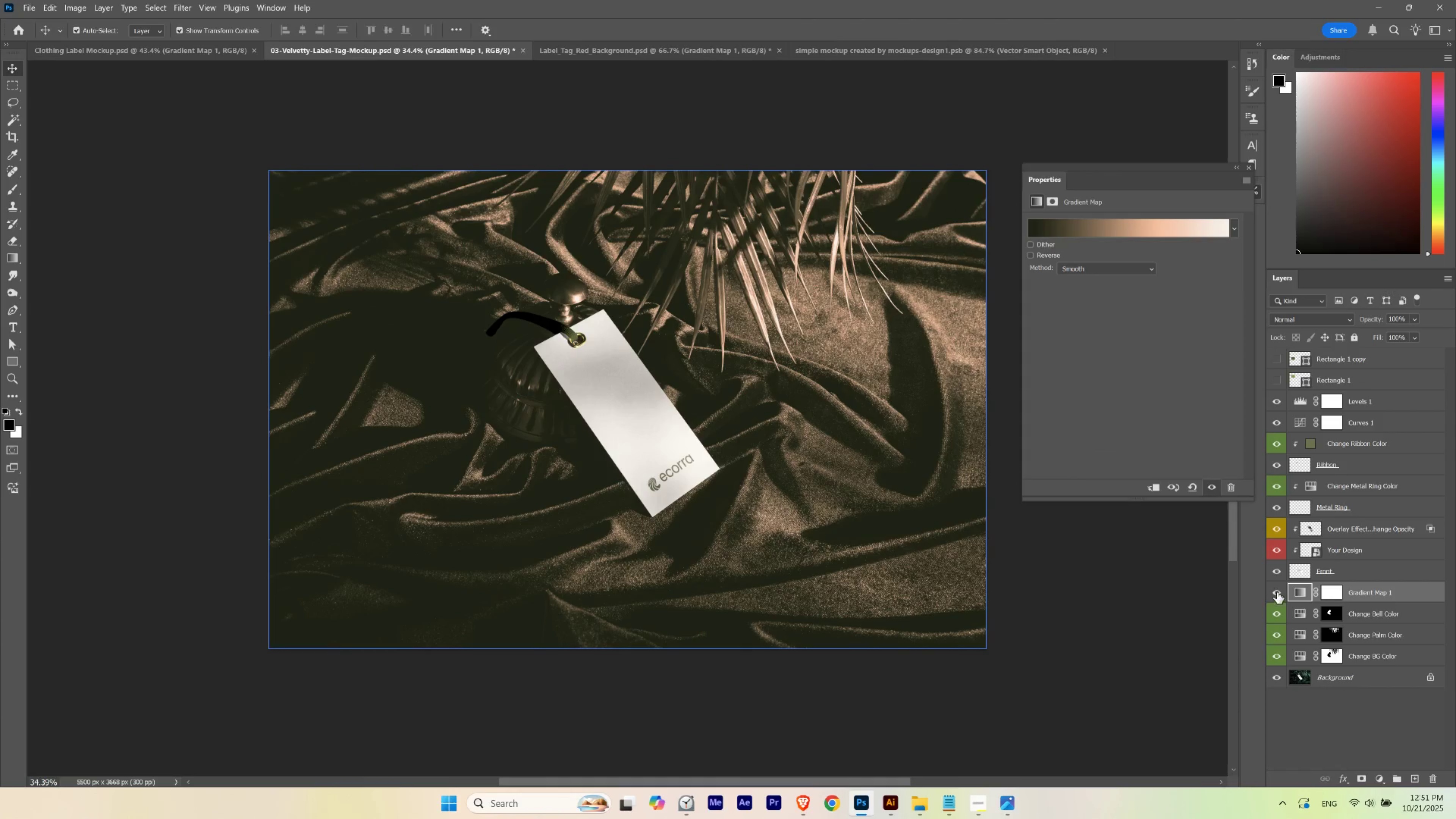 
left_click([1277, 594])
 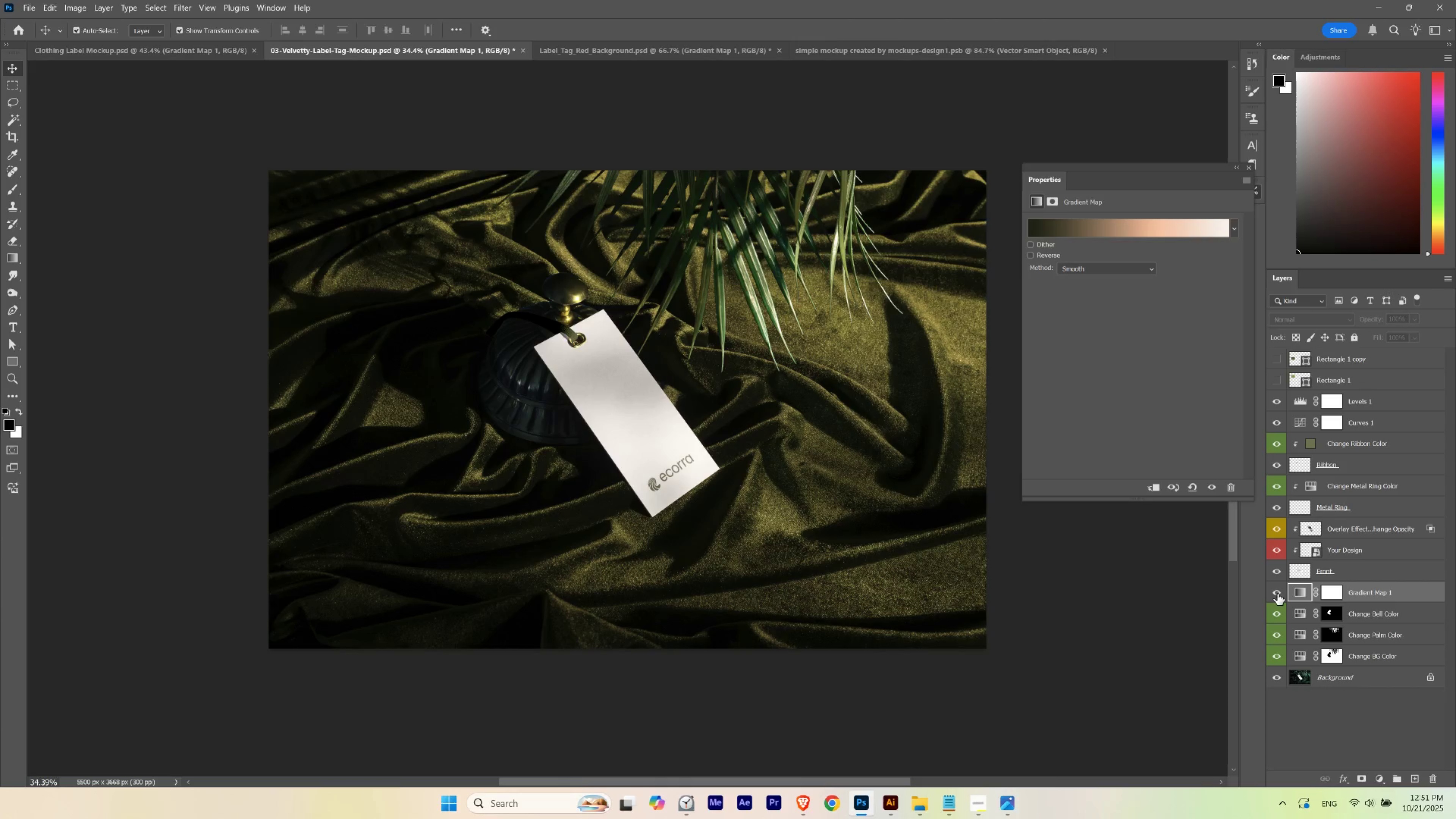 
left_click([1277, 594])
 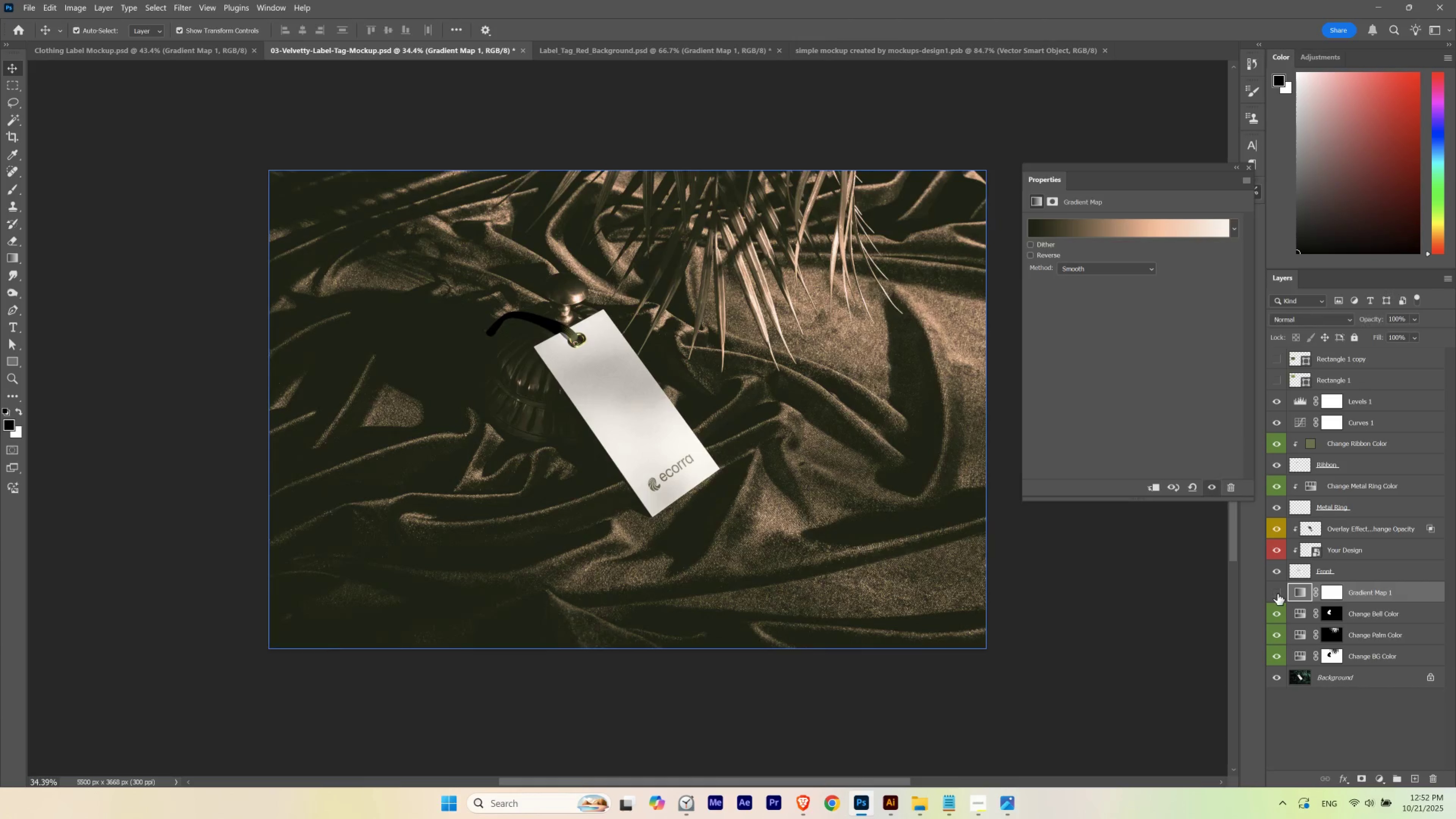 
left_click([1277, 594])
 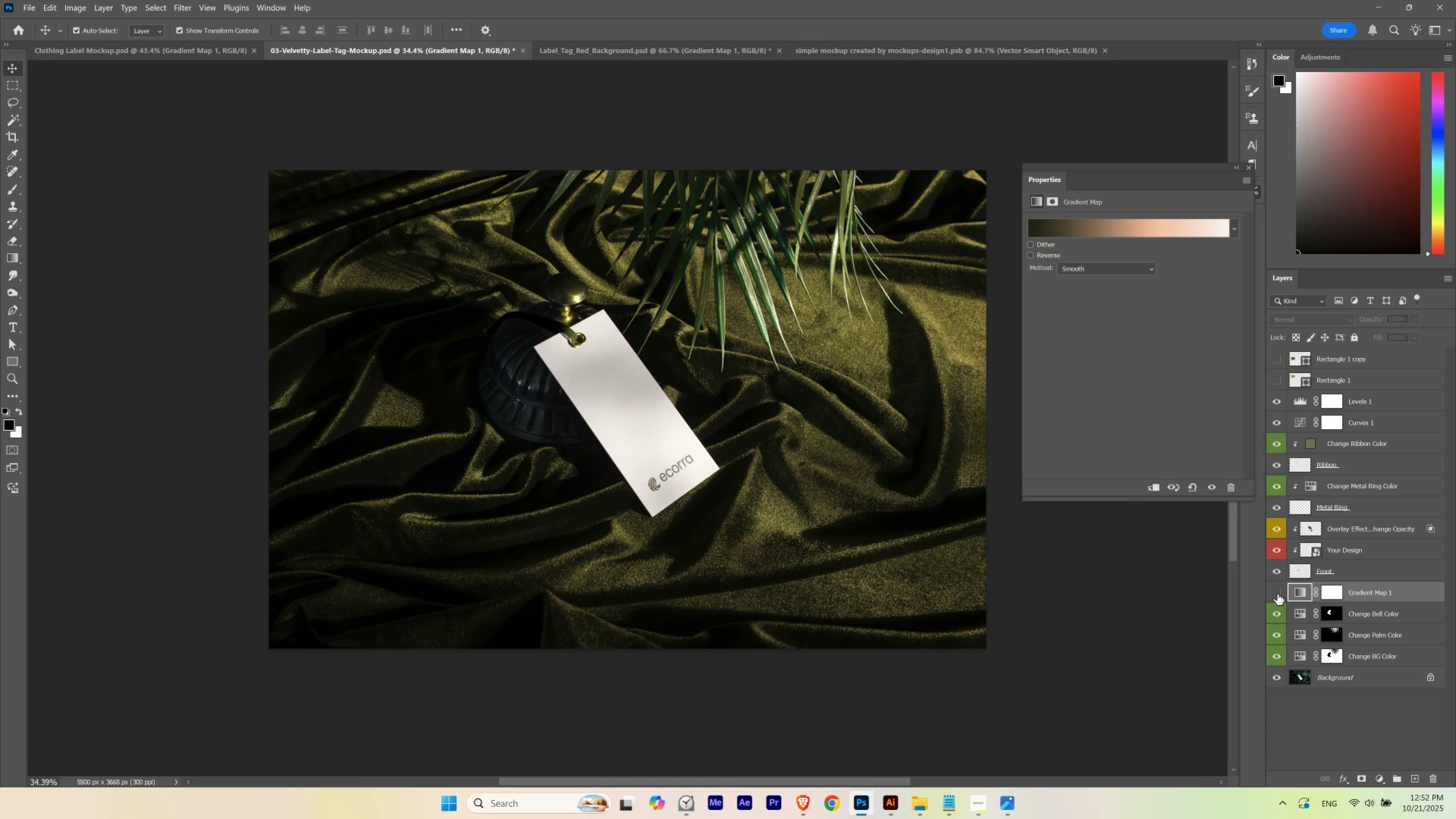 
left_click([1277, 594])
 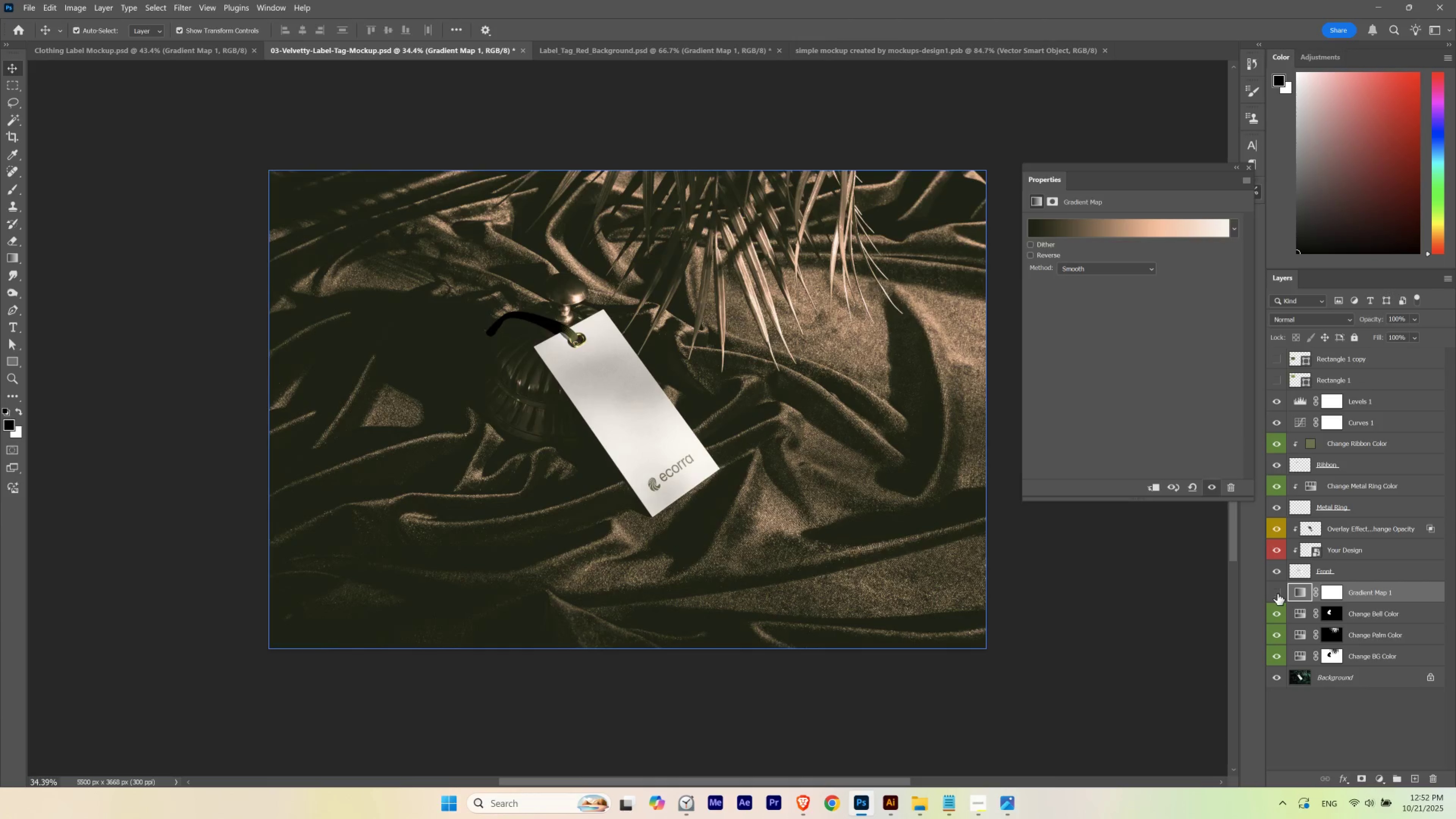 
left_click([1277, 594])
 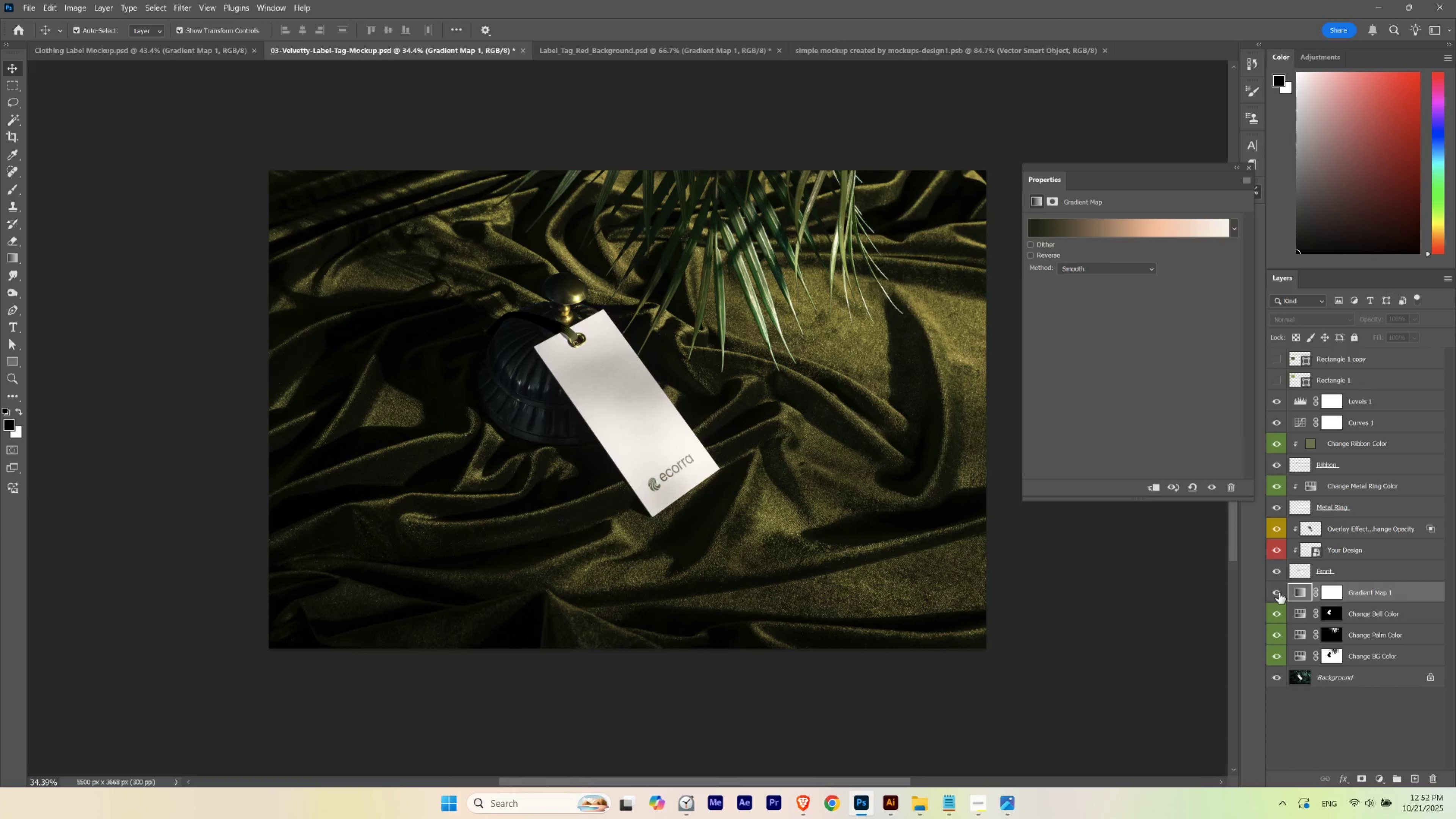 
double_click([1350, 592])
 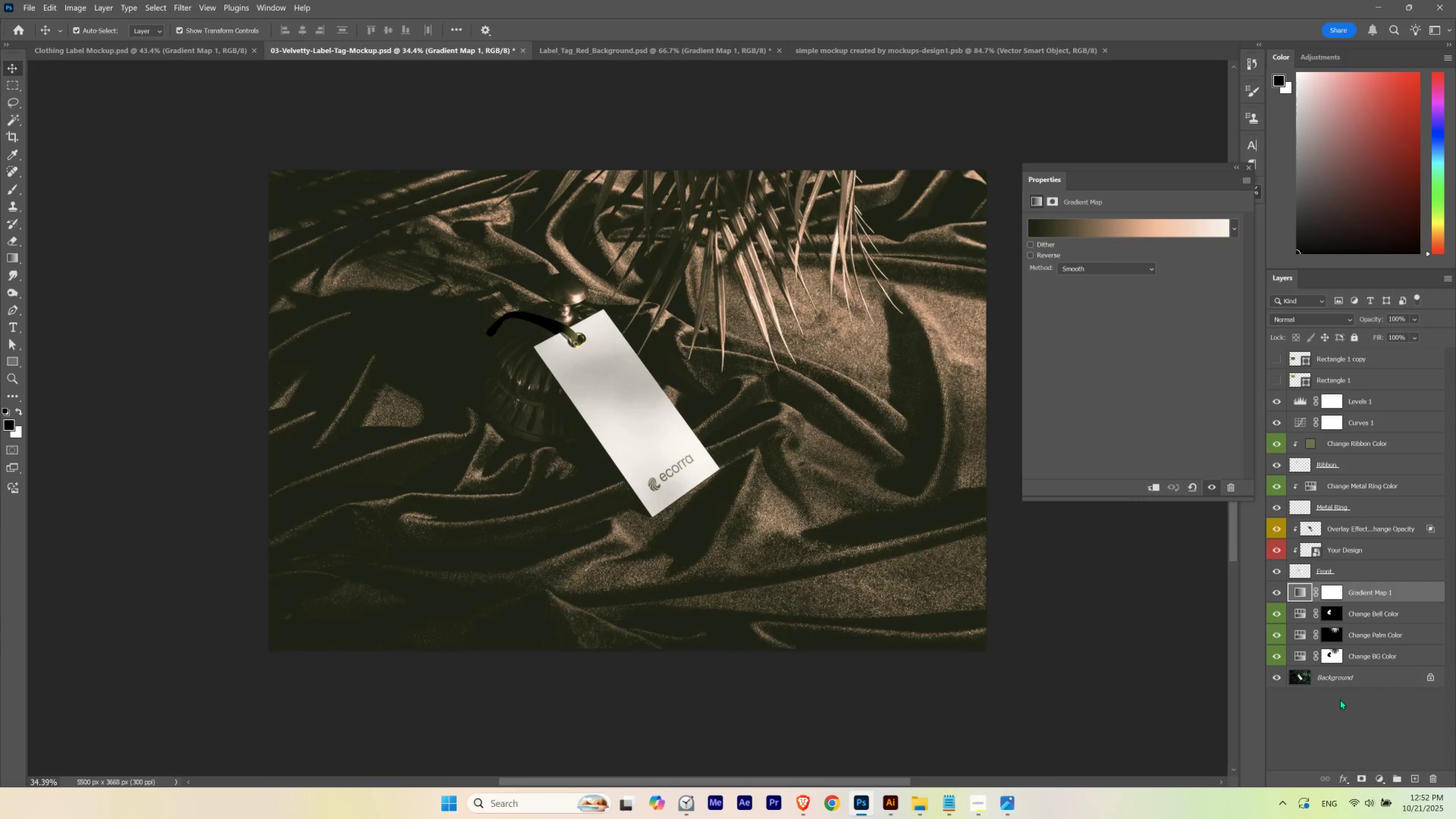 
key(V)
 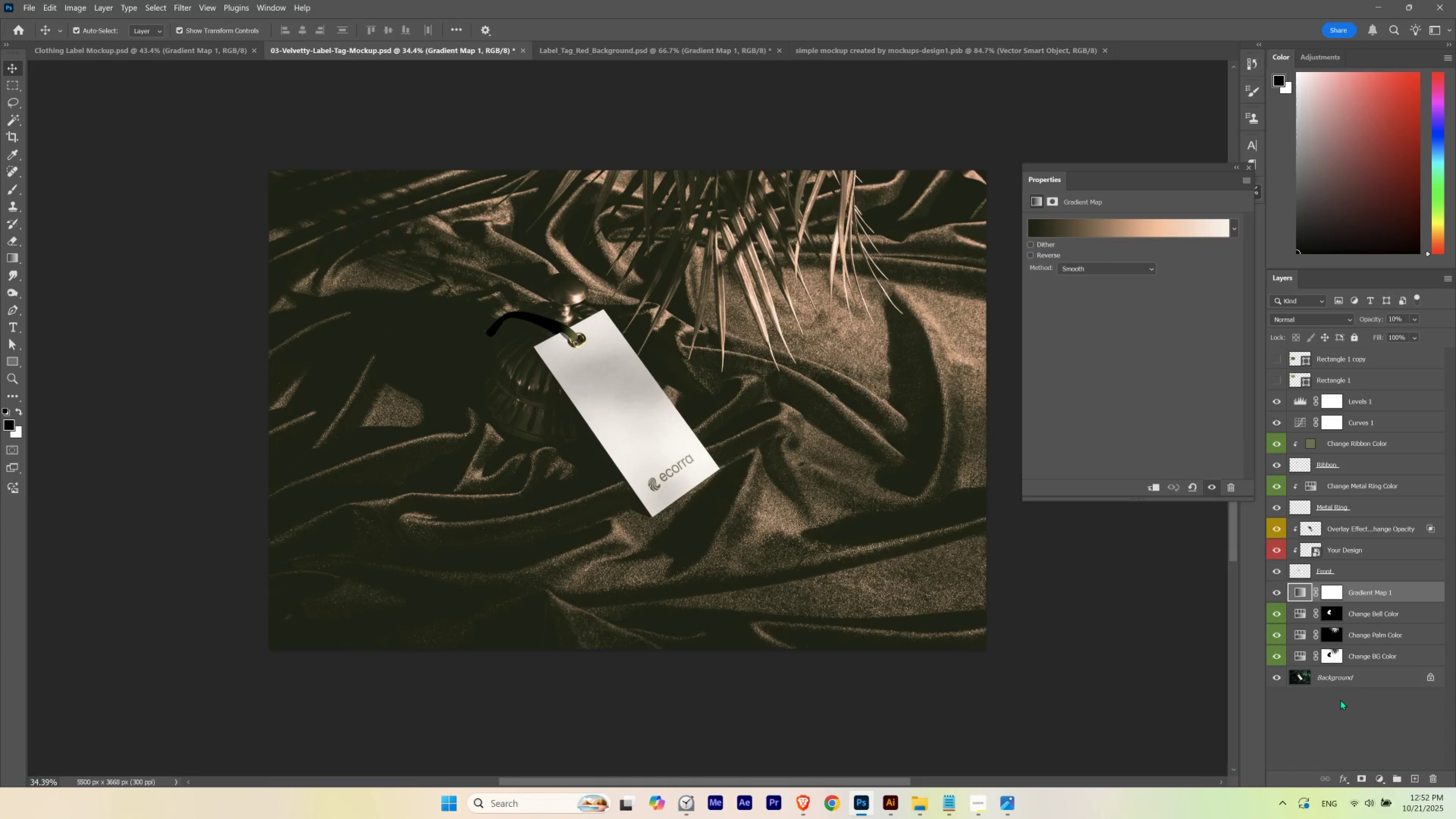 
key(Numpad1)
 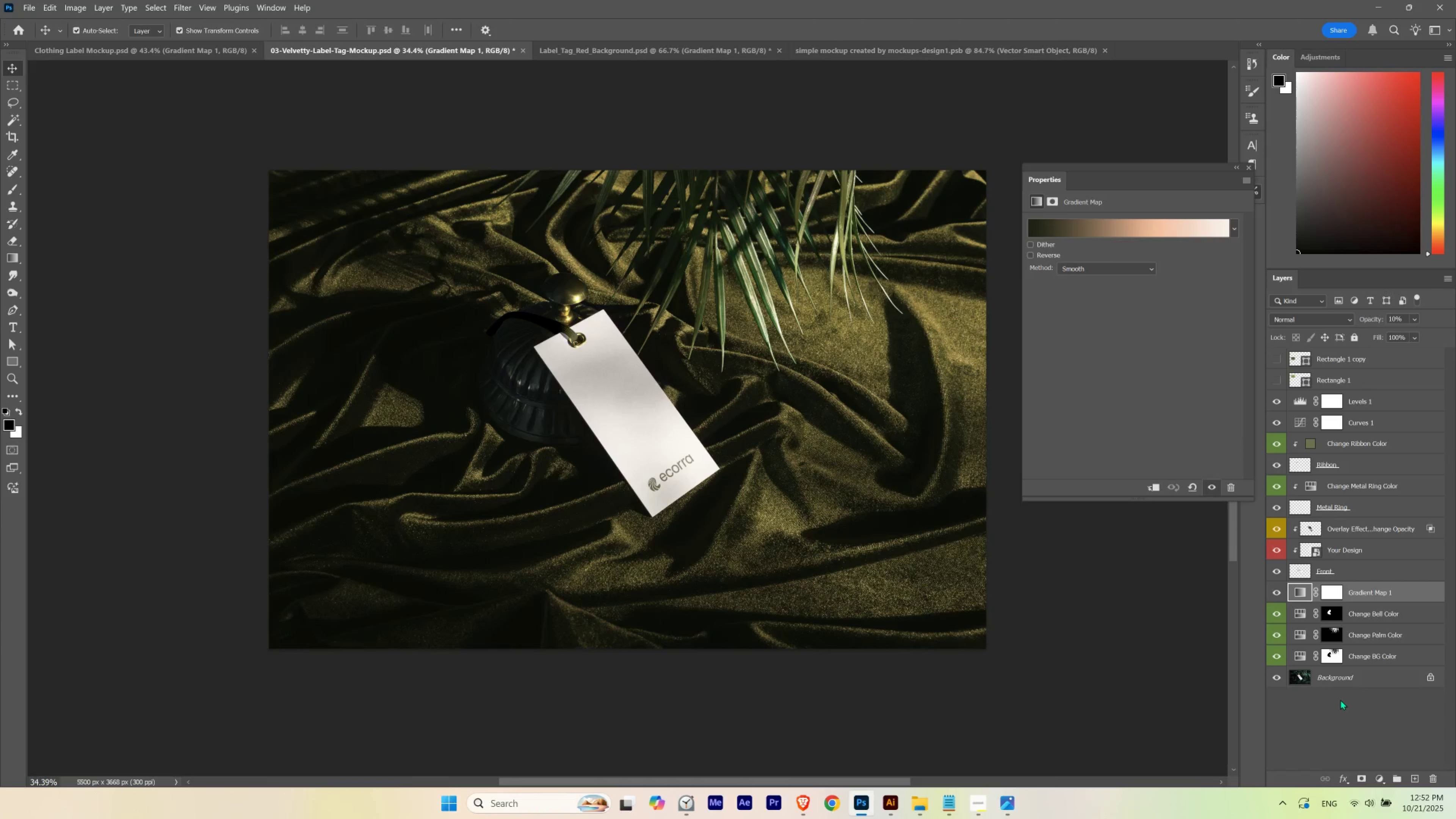 
key(Numpad2)
 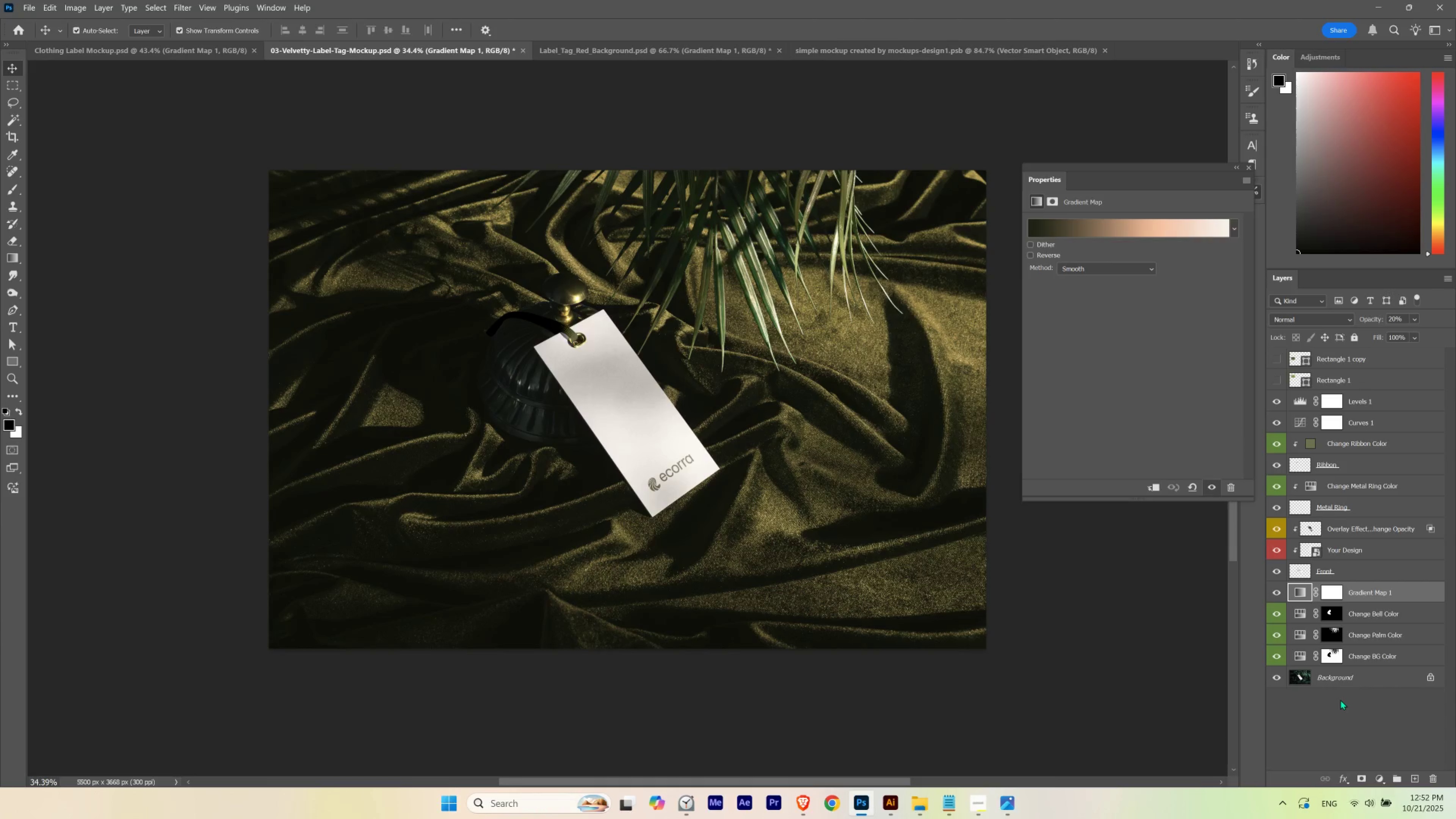 
key(Numpad3)
 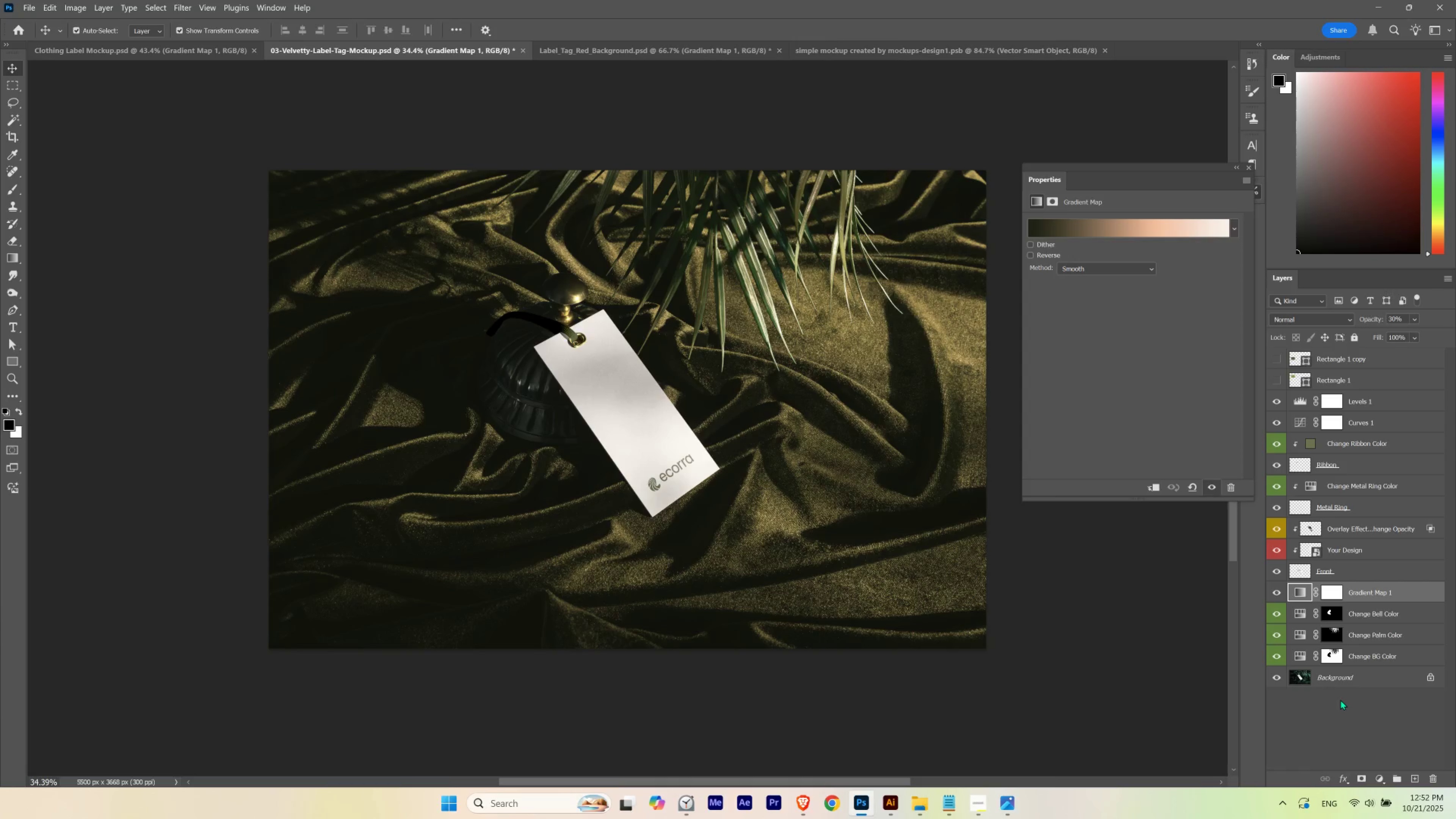 
key(Numpad2)
 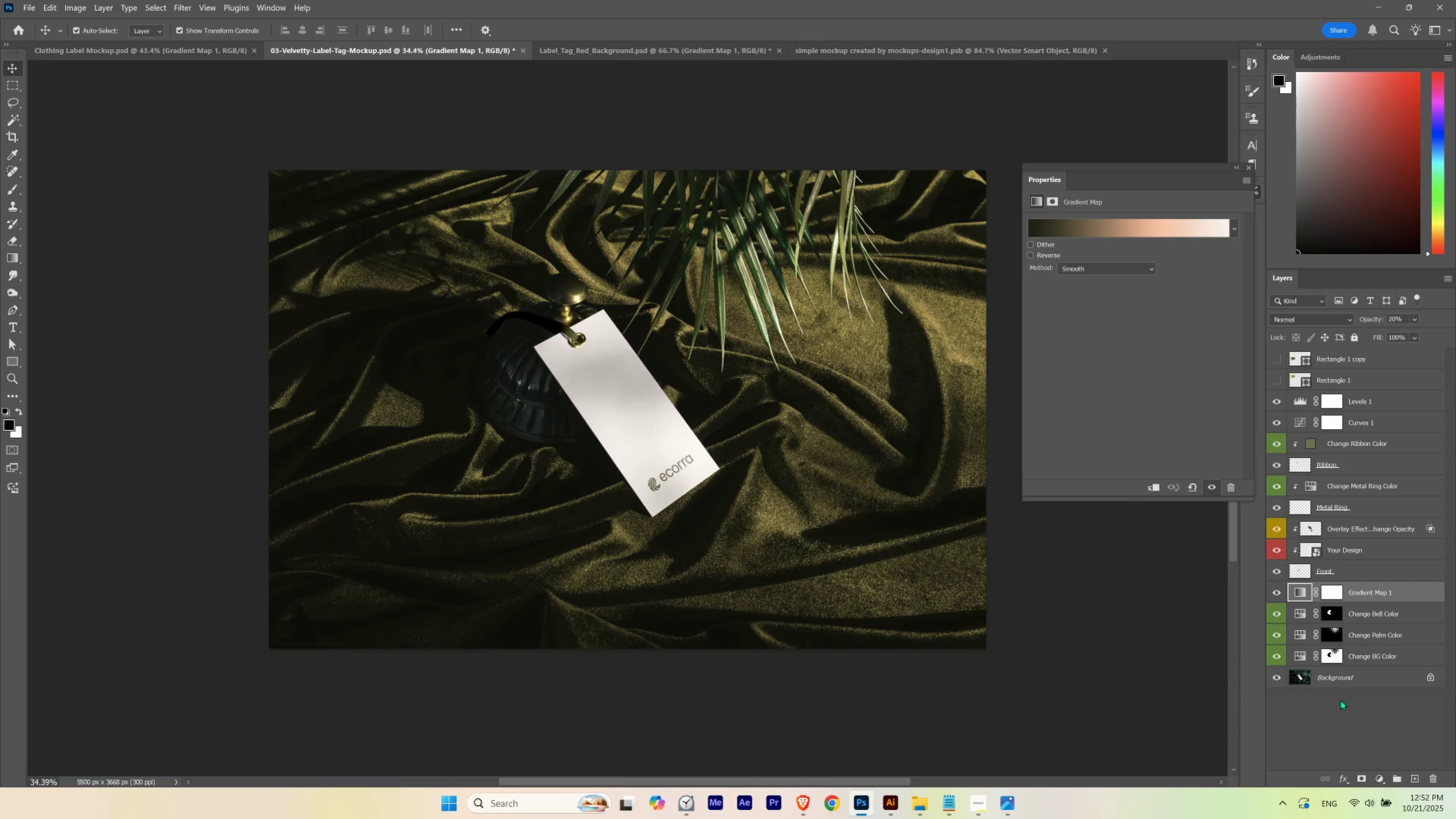 
key(Numpad3)
 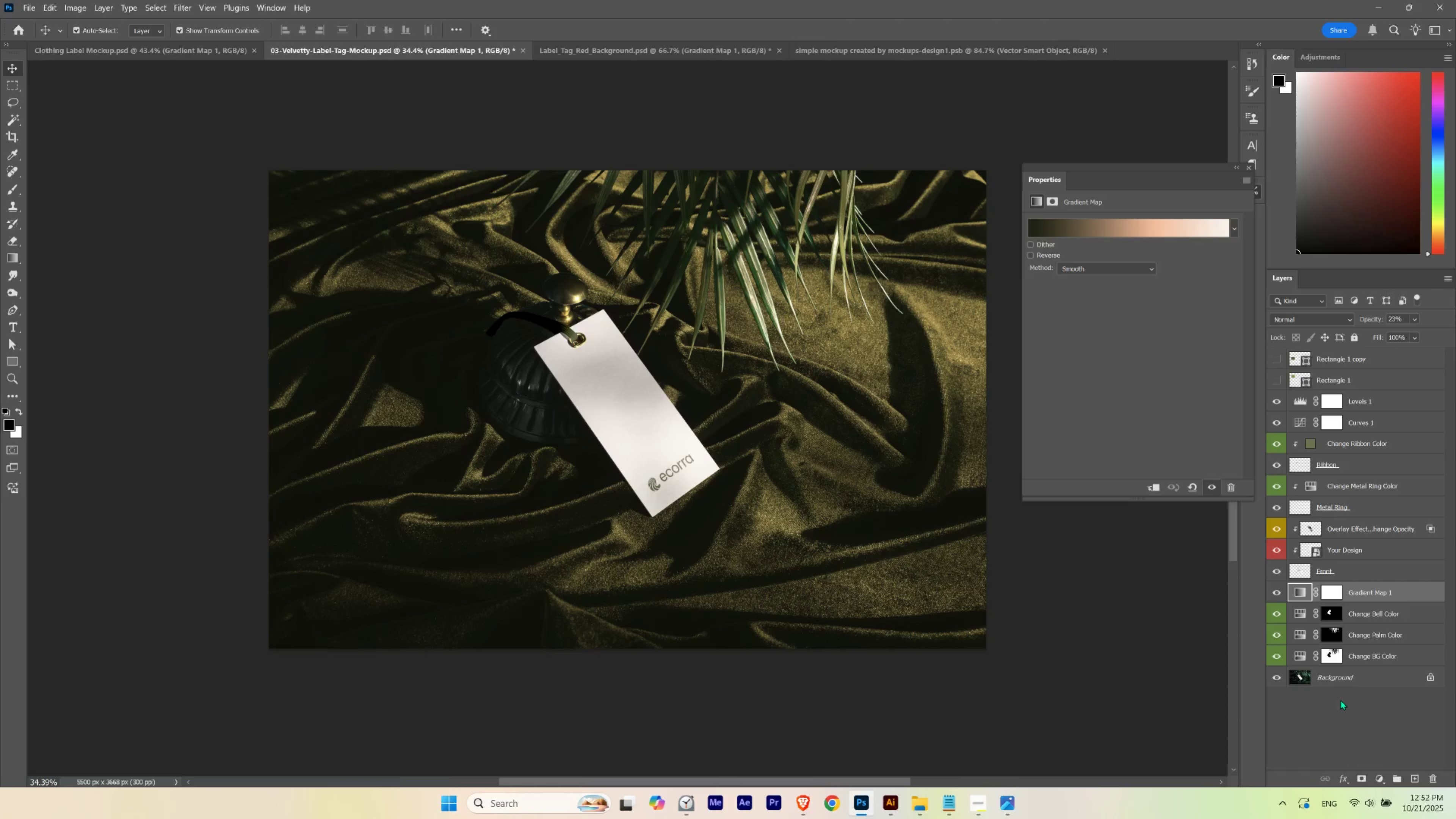 
key(Numpad3)
 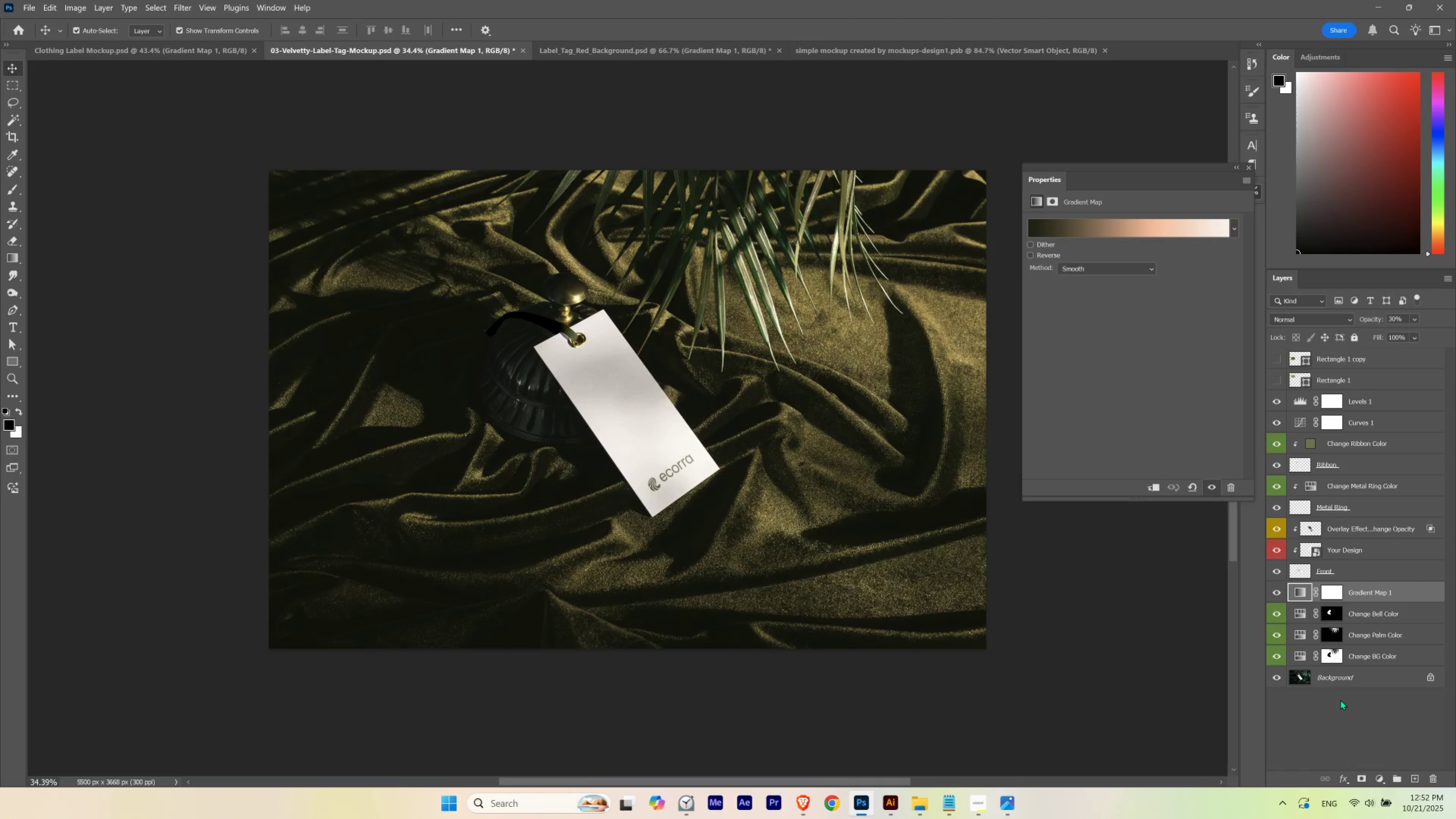 
key(Numpad2)
 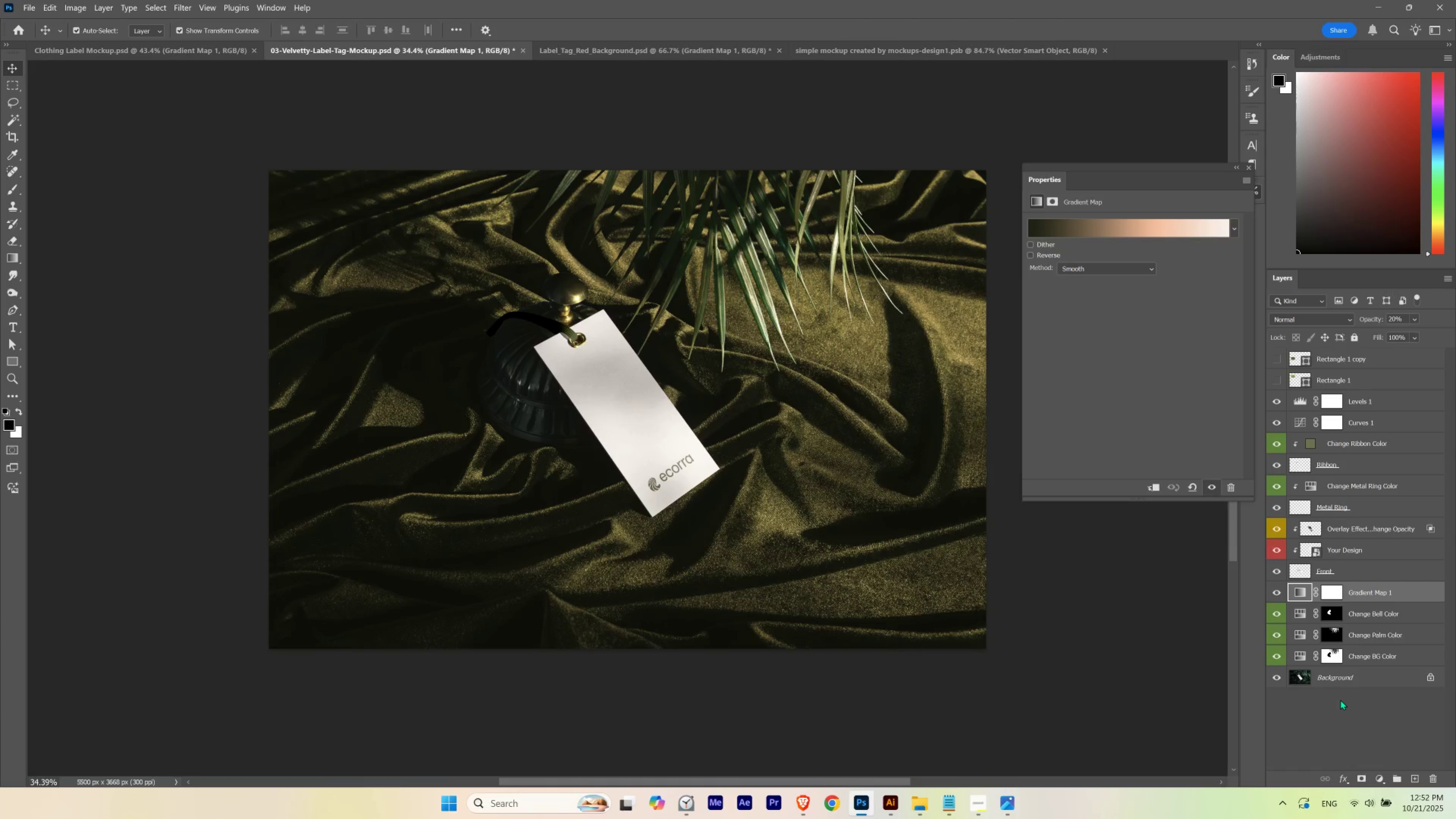 
key(Numpad3)
 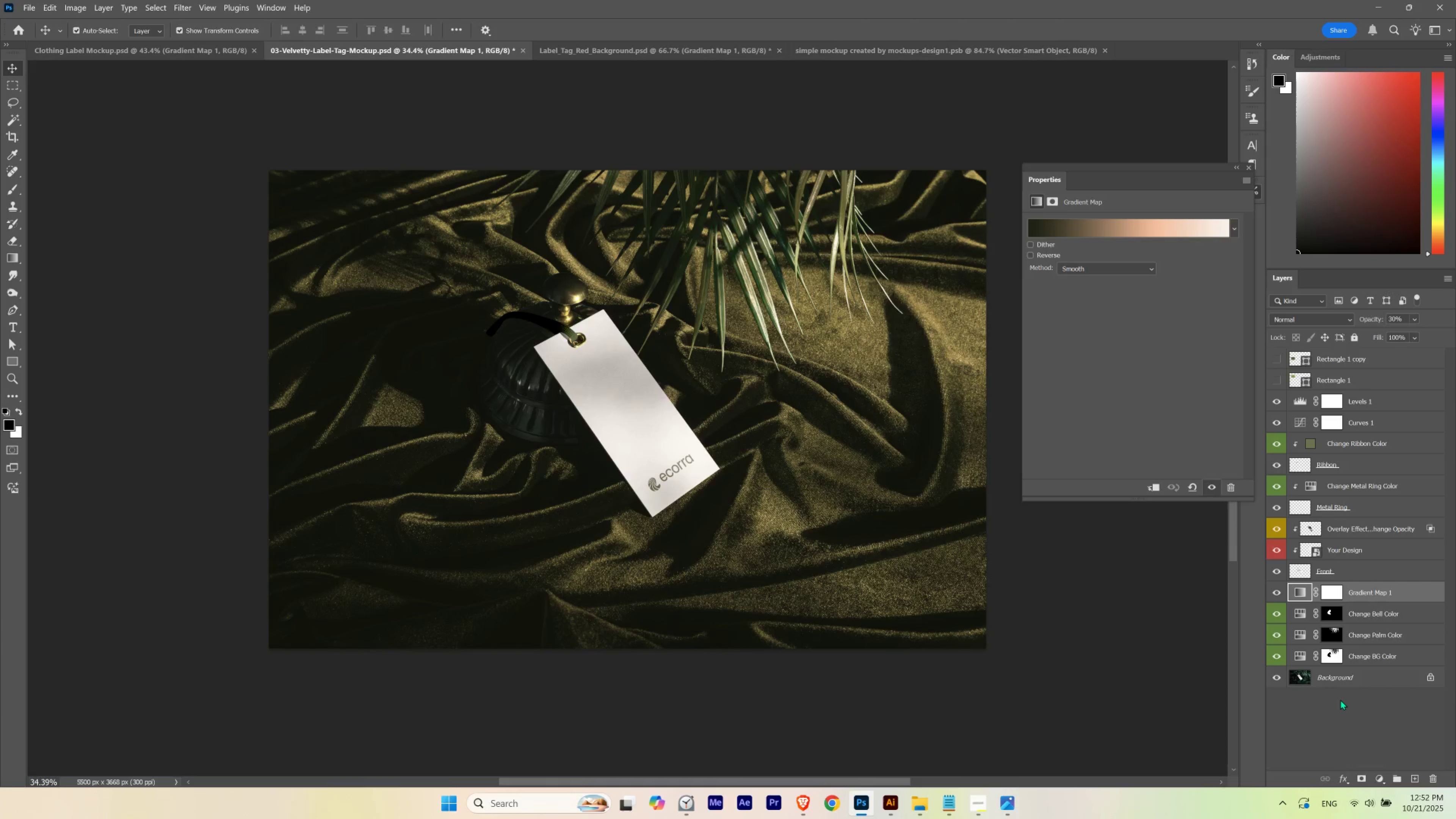 
key(Numpad2)
 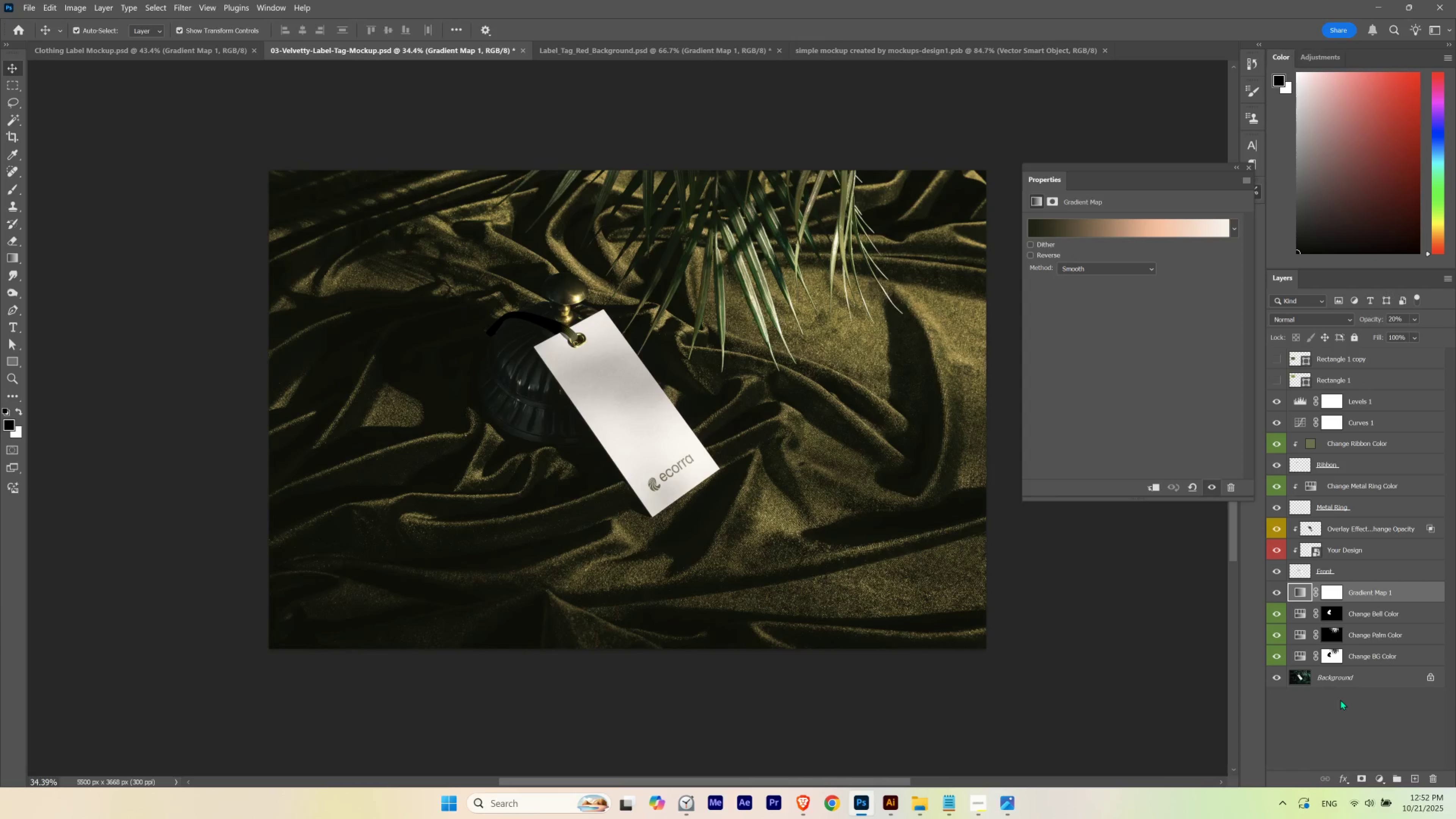 
key(Numpad3)
 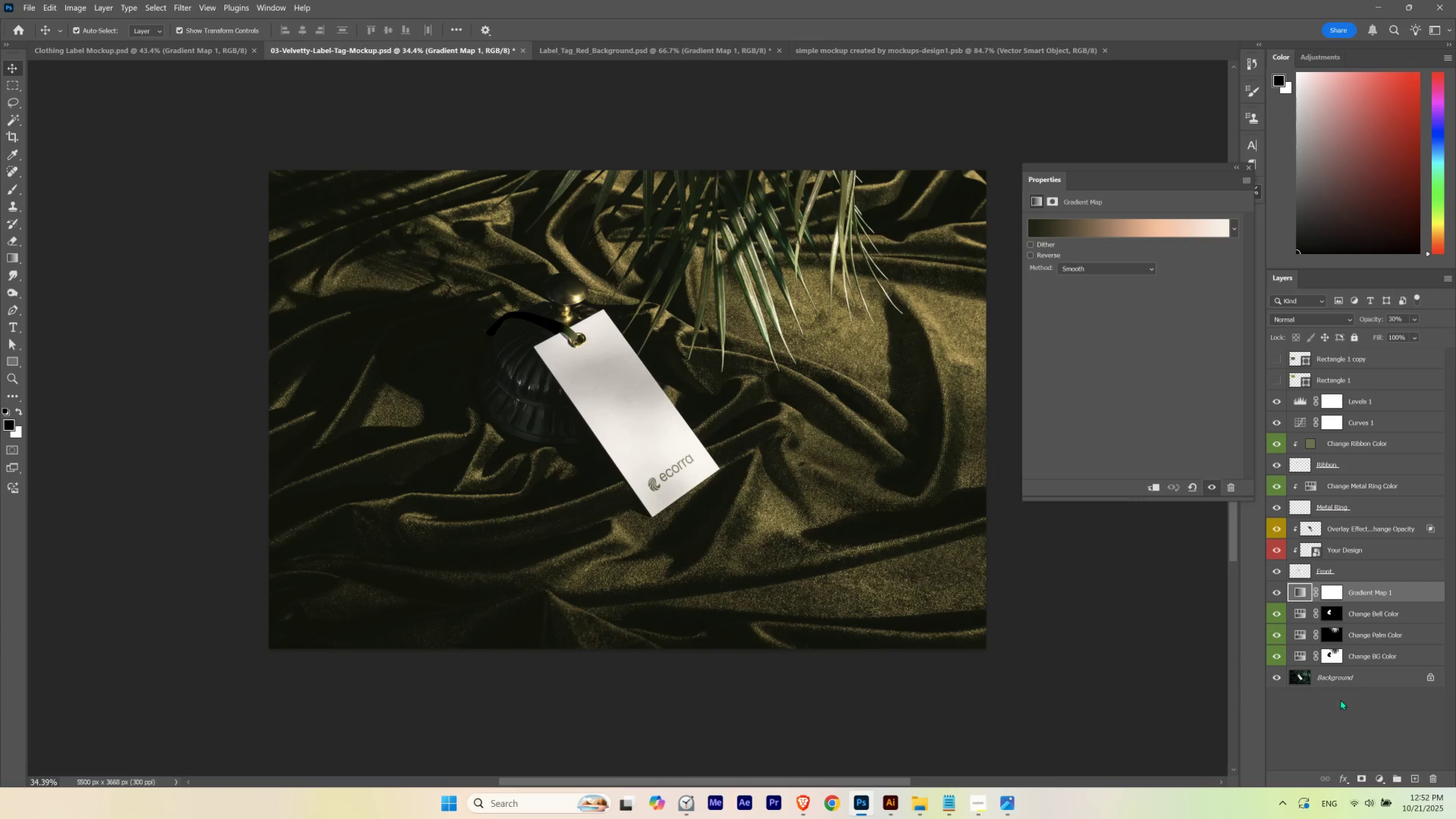 
key(Numpad4)
 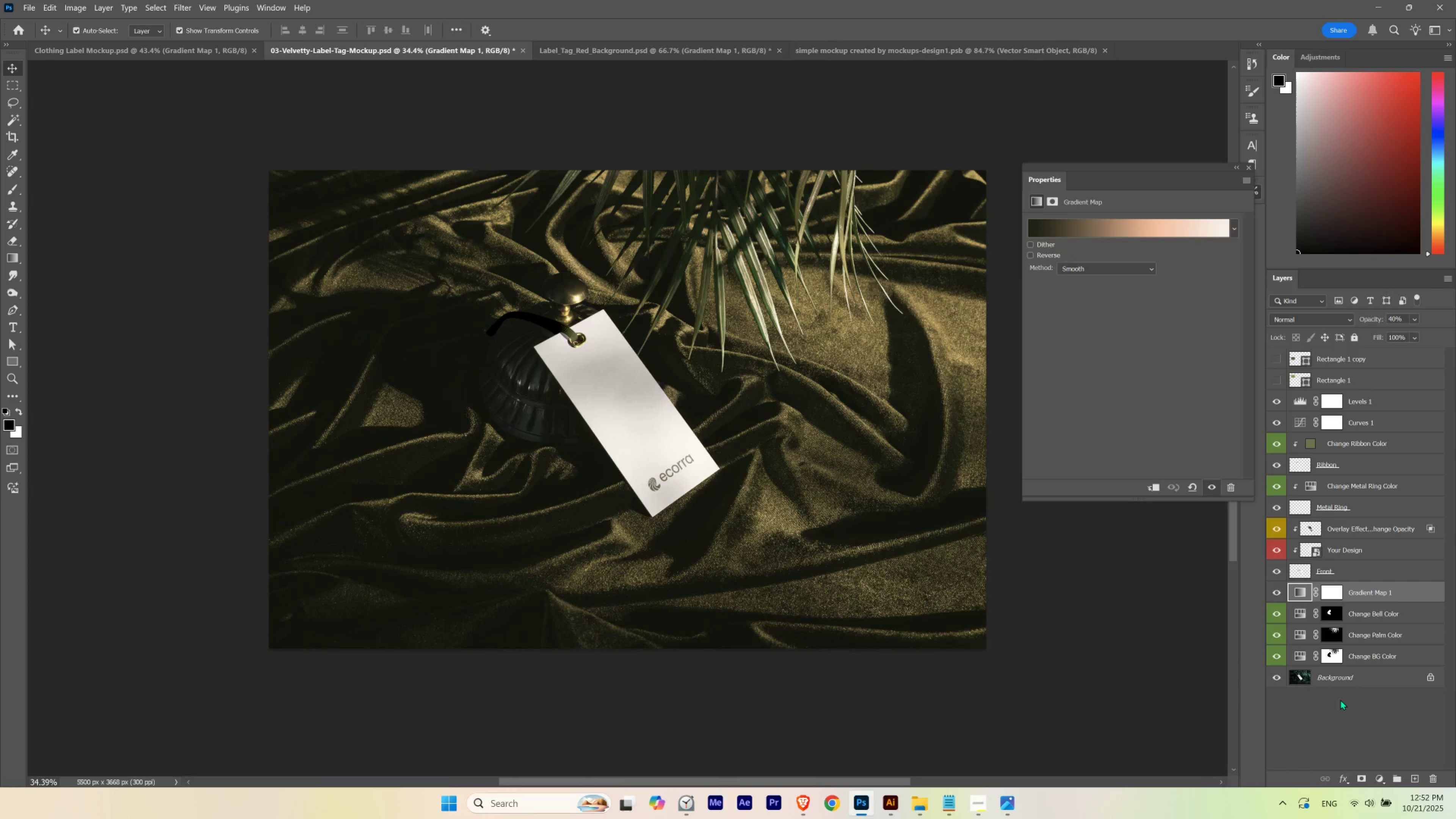 
key(Numpad5)
 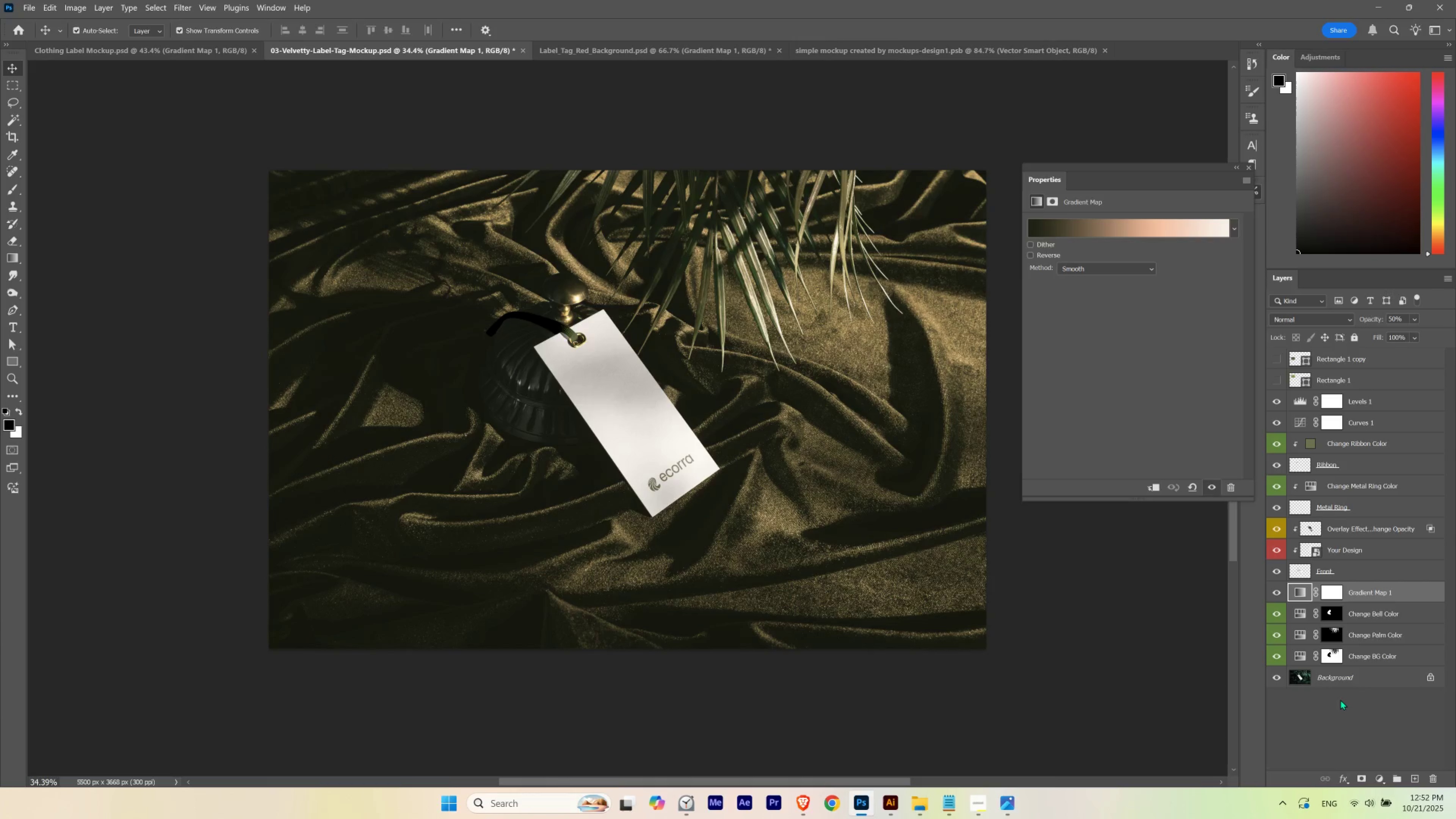 
key(Numpad4)
 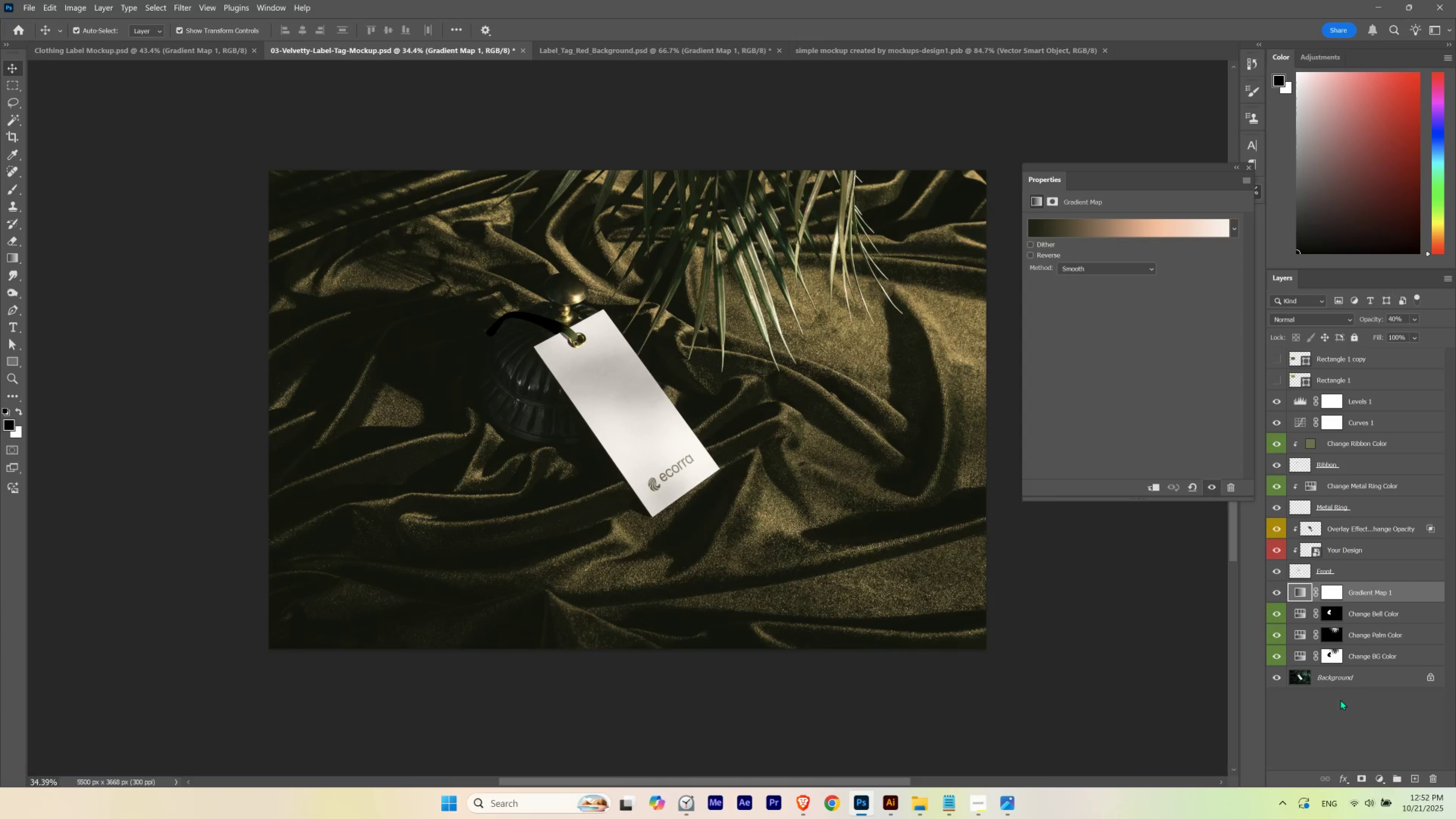 
key(Numpad3)
 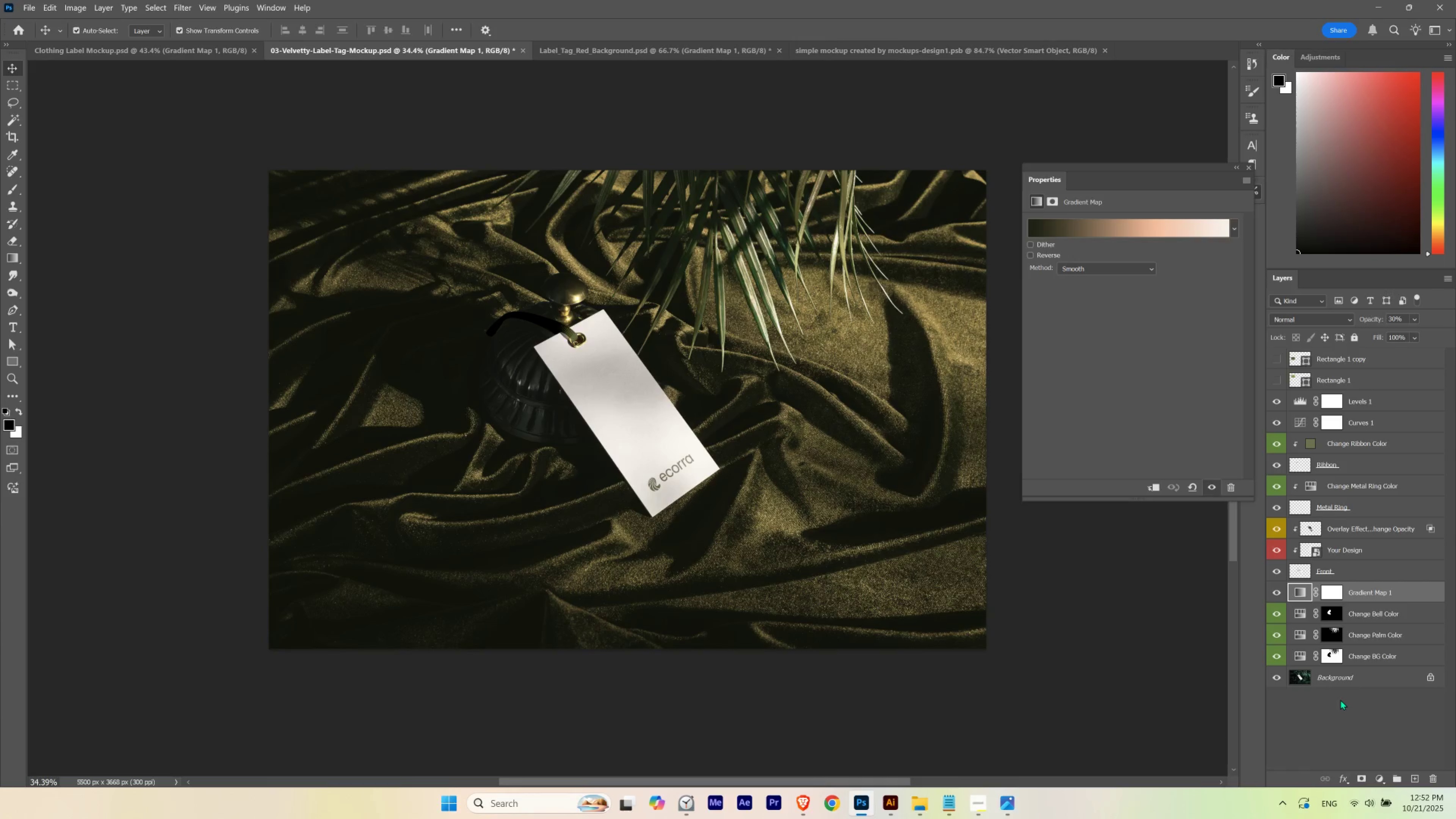 
key(Numpad2)
 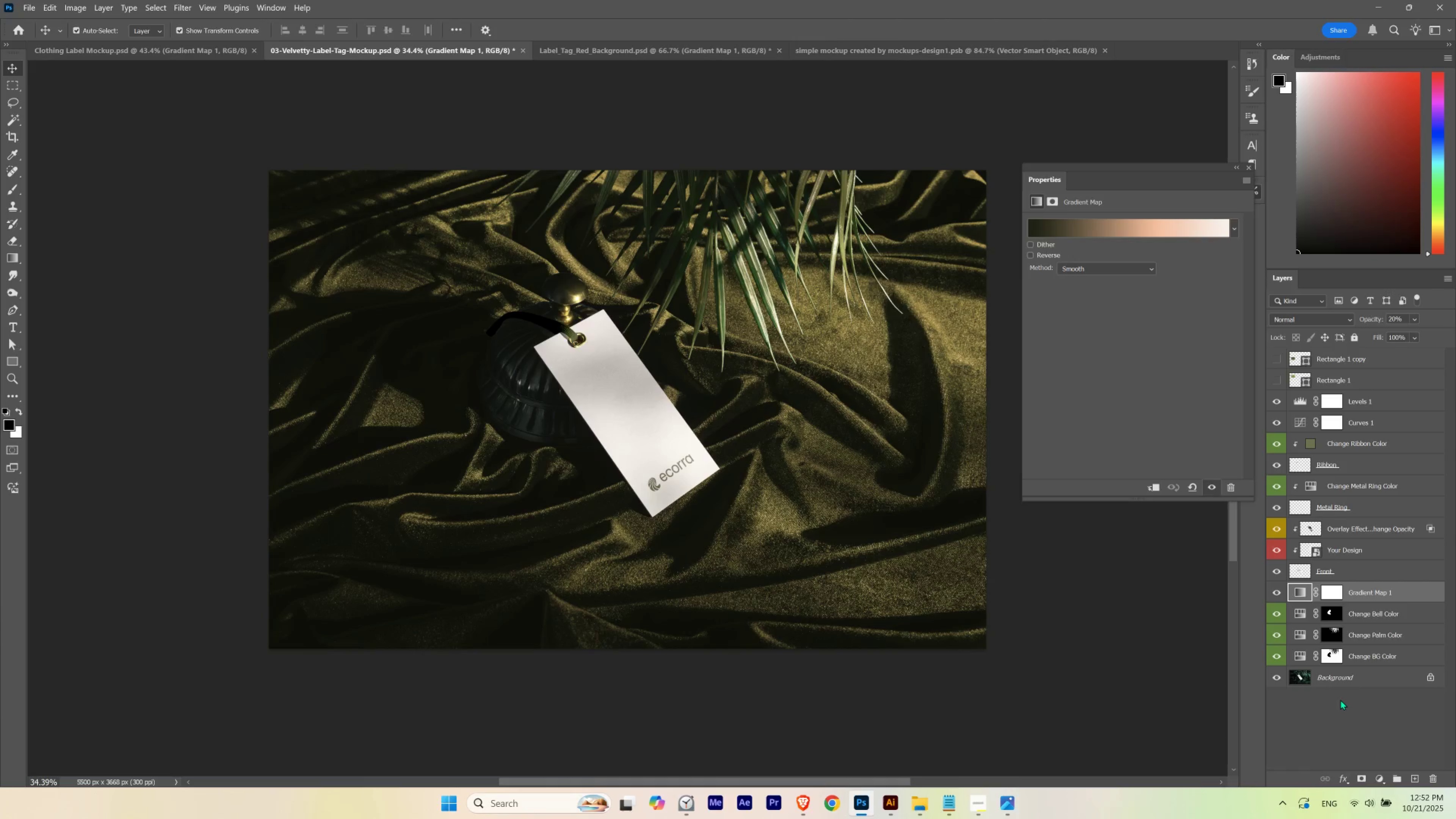 
key(Numpad3)
 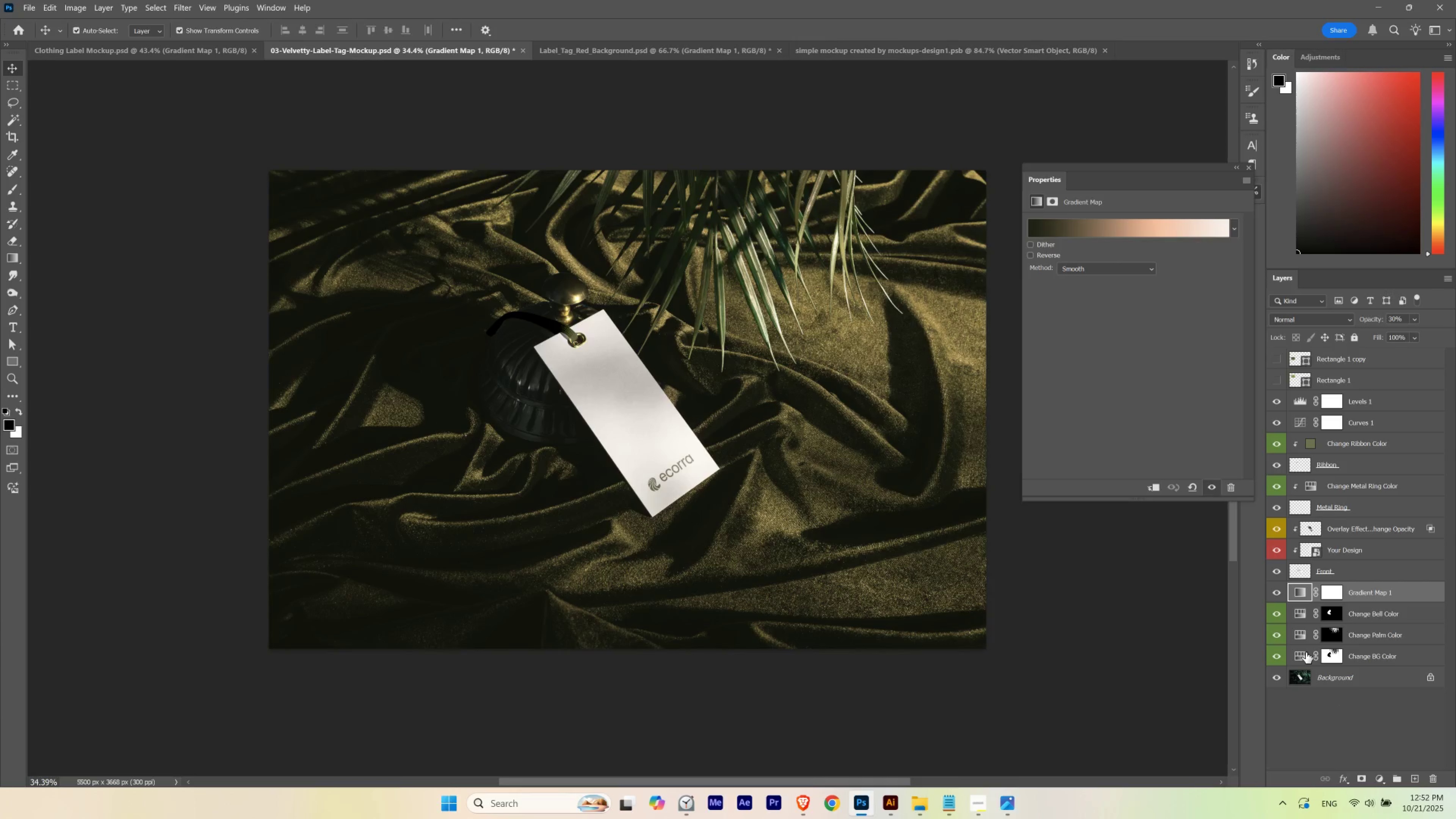 
left_click([1277, 591])
 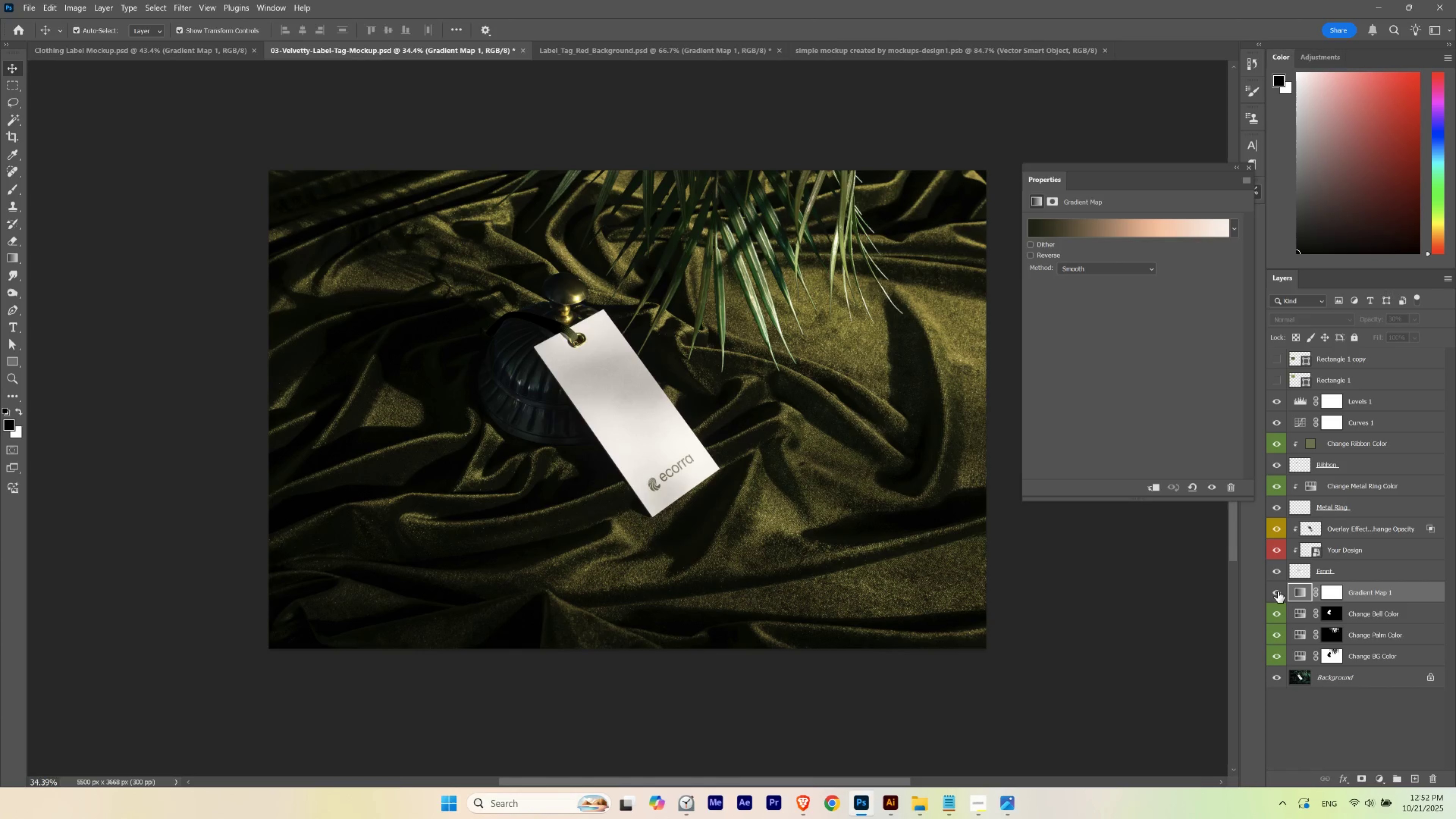 
left_click([1277, 591])
 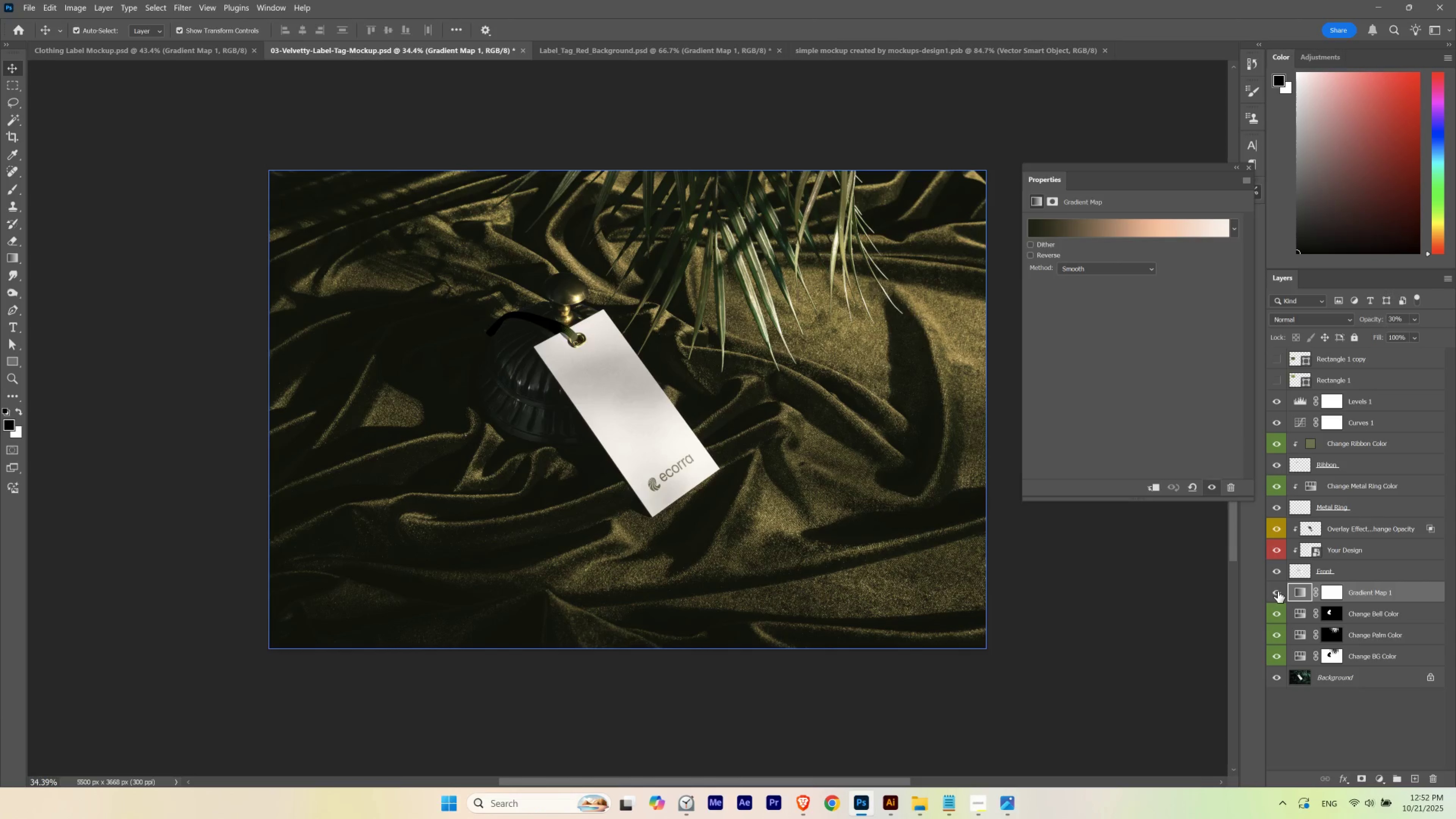 
left_click([1277, 591])
 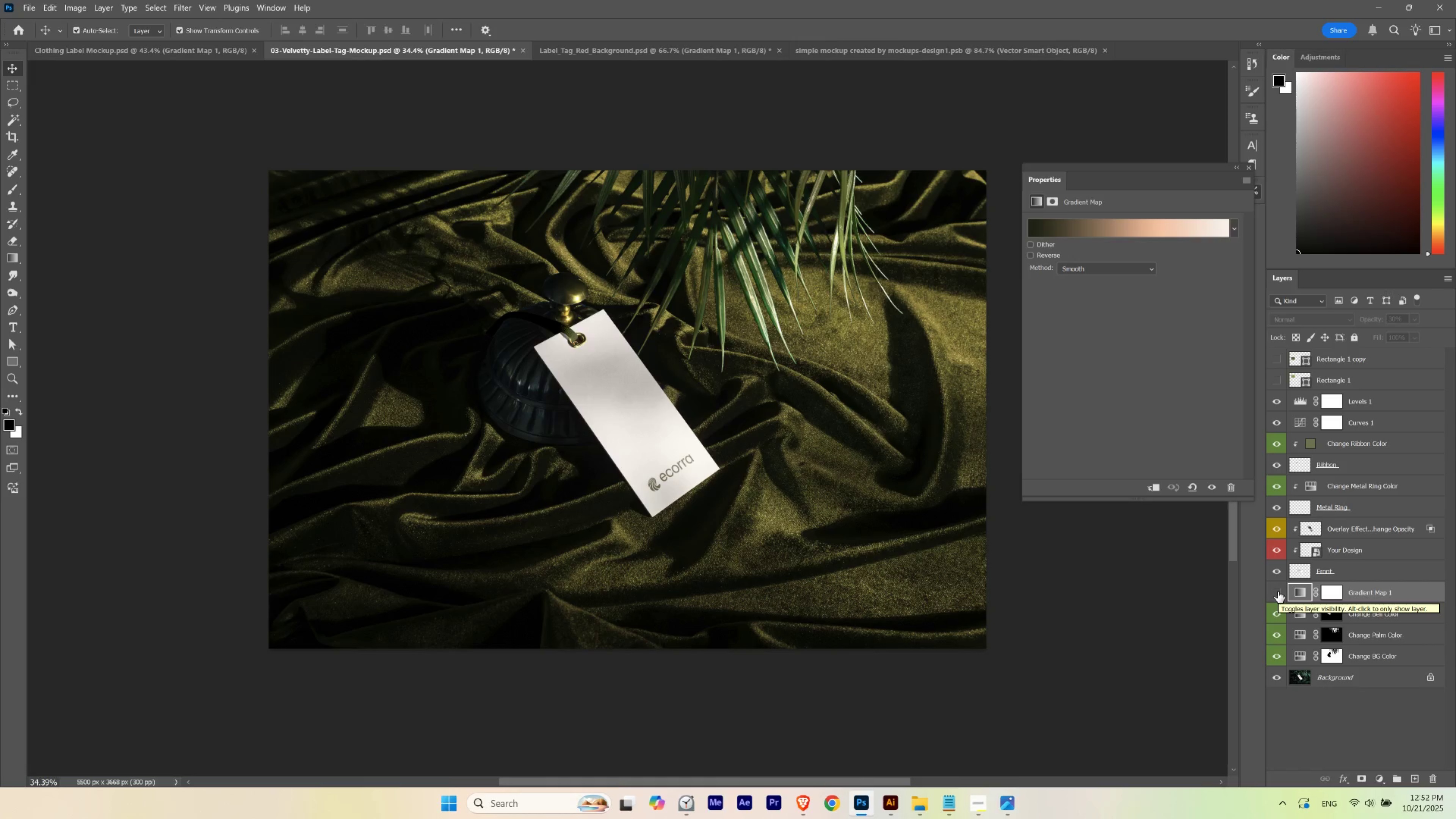 
mouse_move([1304, 540])
 